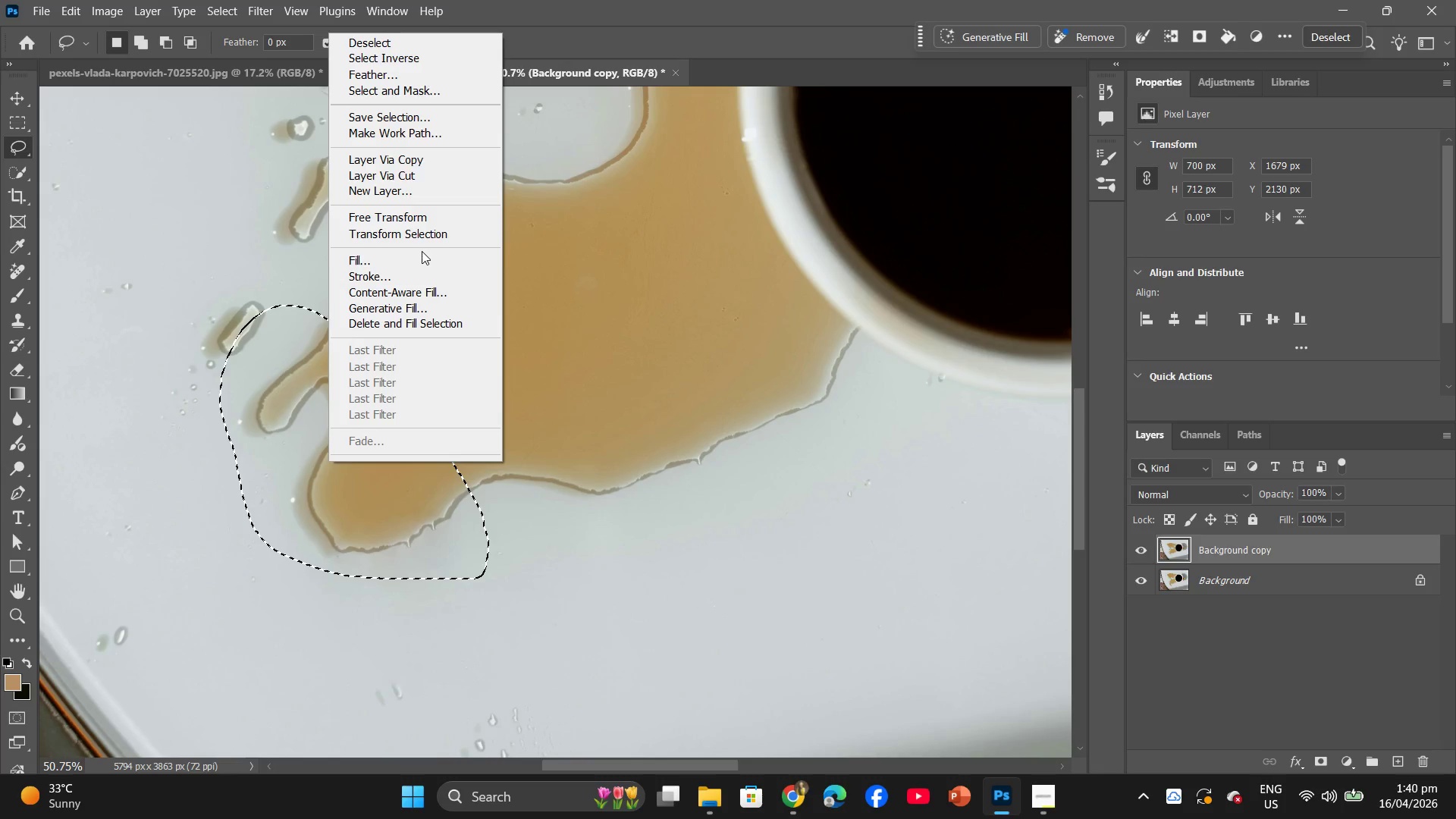 
left_click([425, 265])
 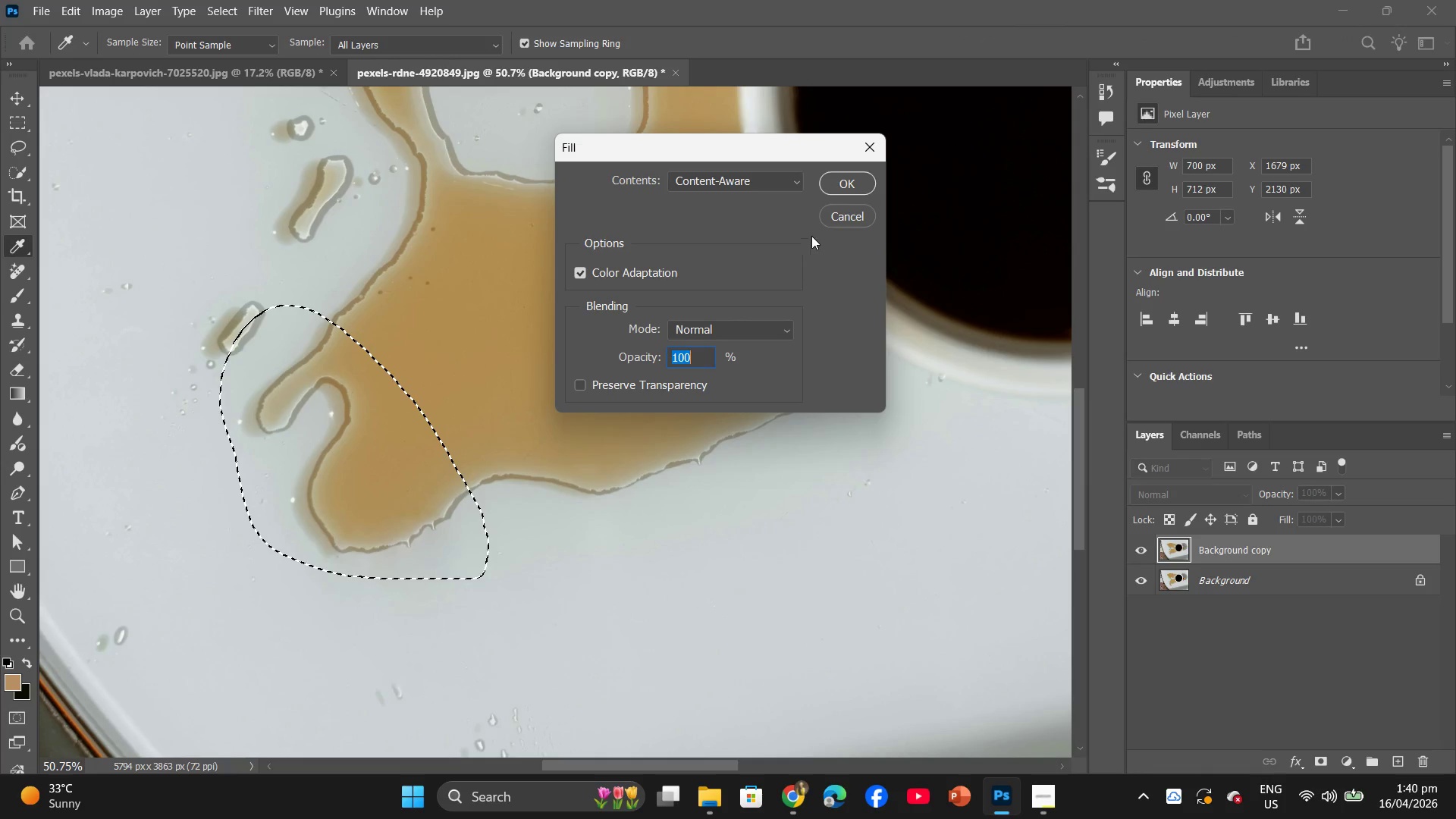 
left_click([841, 193])
 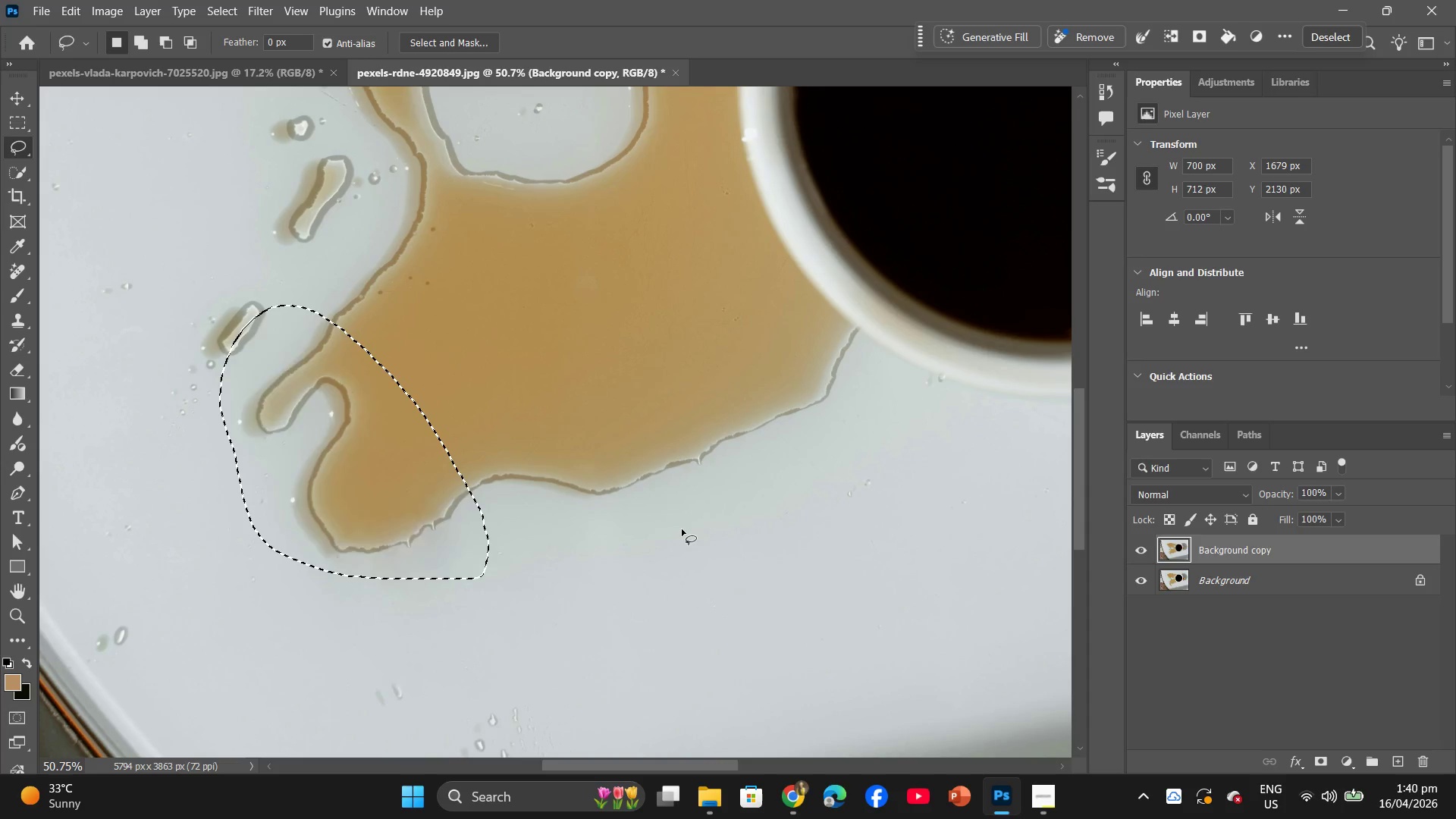 
left_click([682, 529])
 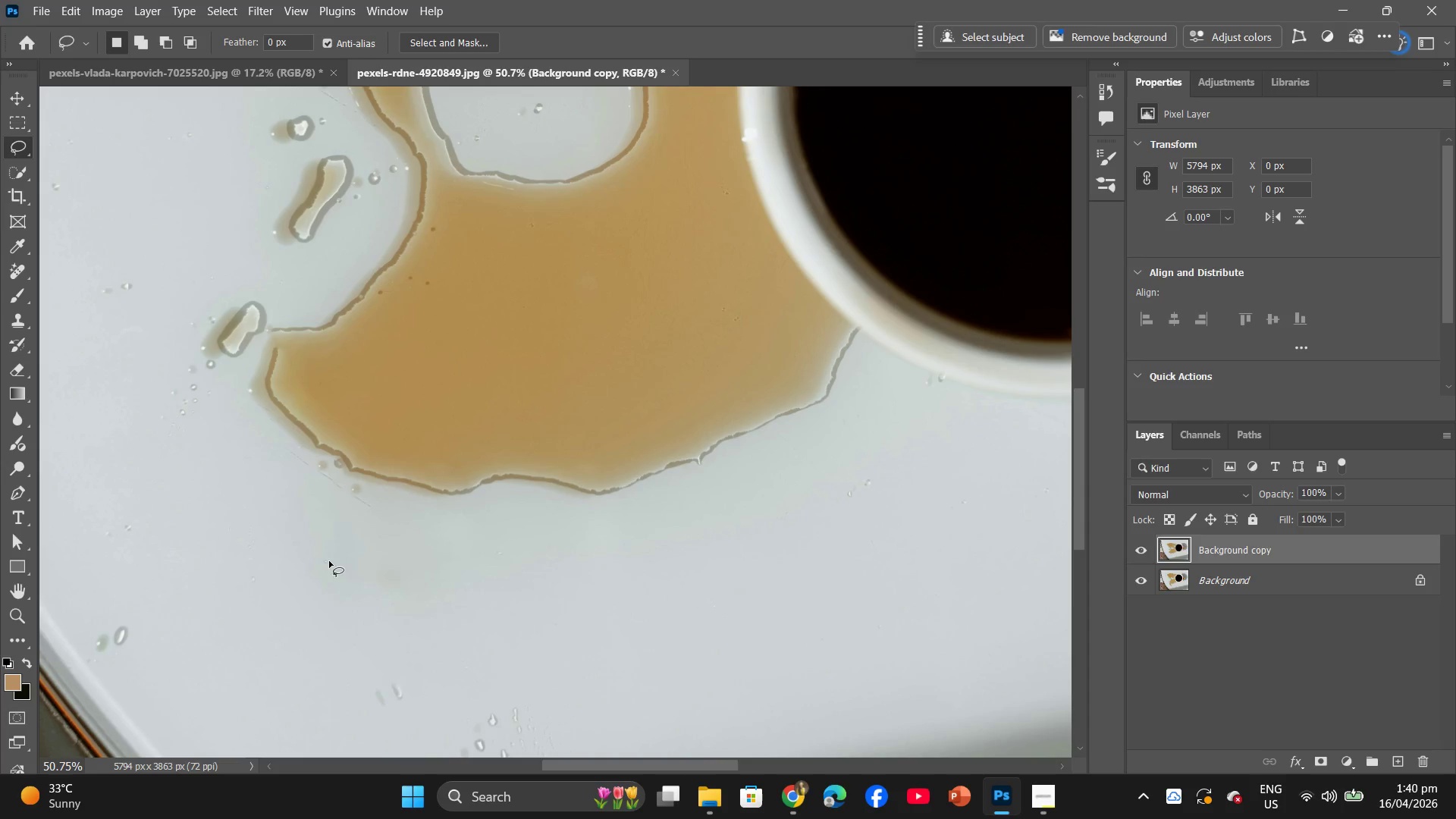 
hold_key(key=AltLeft, duration=0.58)
scroll: coordinate [448, 547], scroll_direction: down, amount: 5.0
 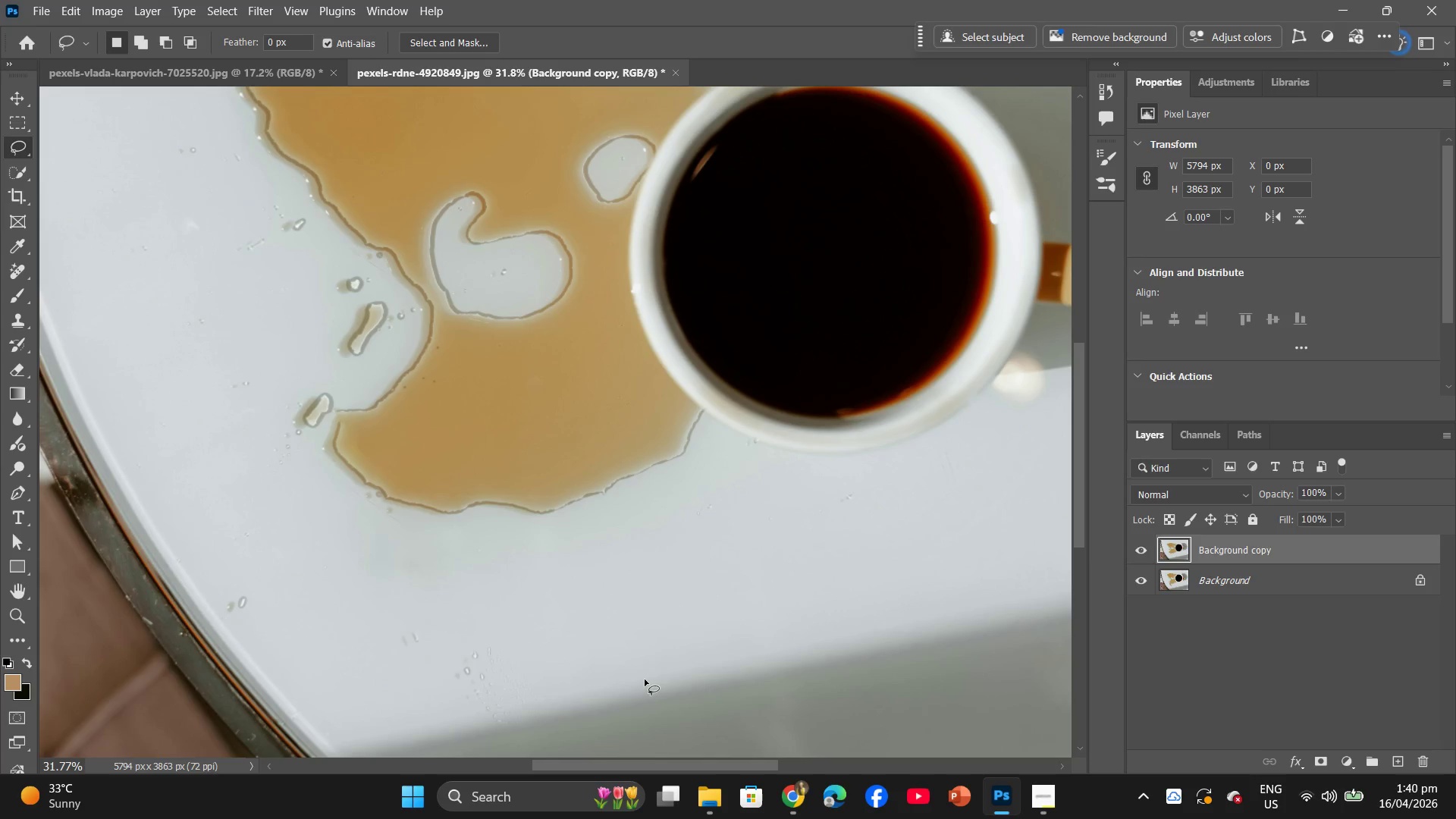 
hold_key(key=Space, duration=0.75)
 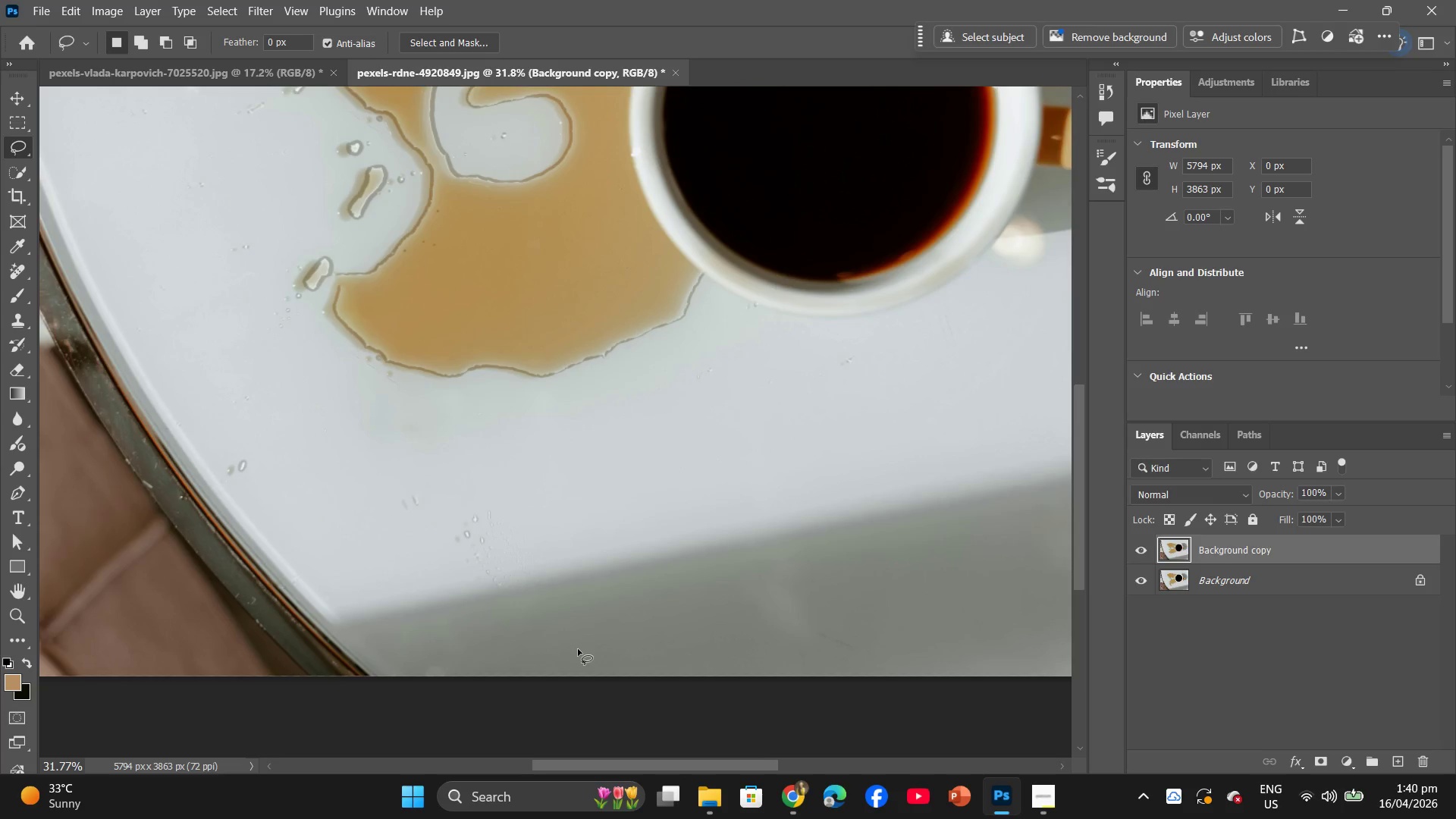 
scroll: coordinate [471, 637], scroll_direction: down, amount: 9.0
 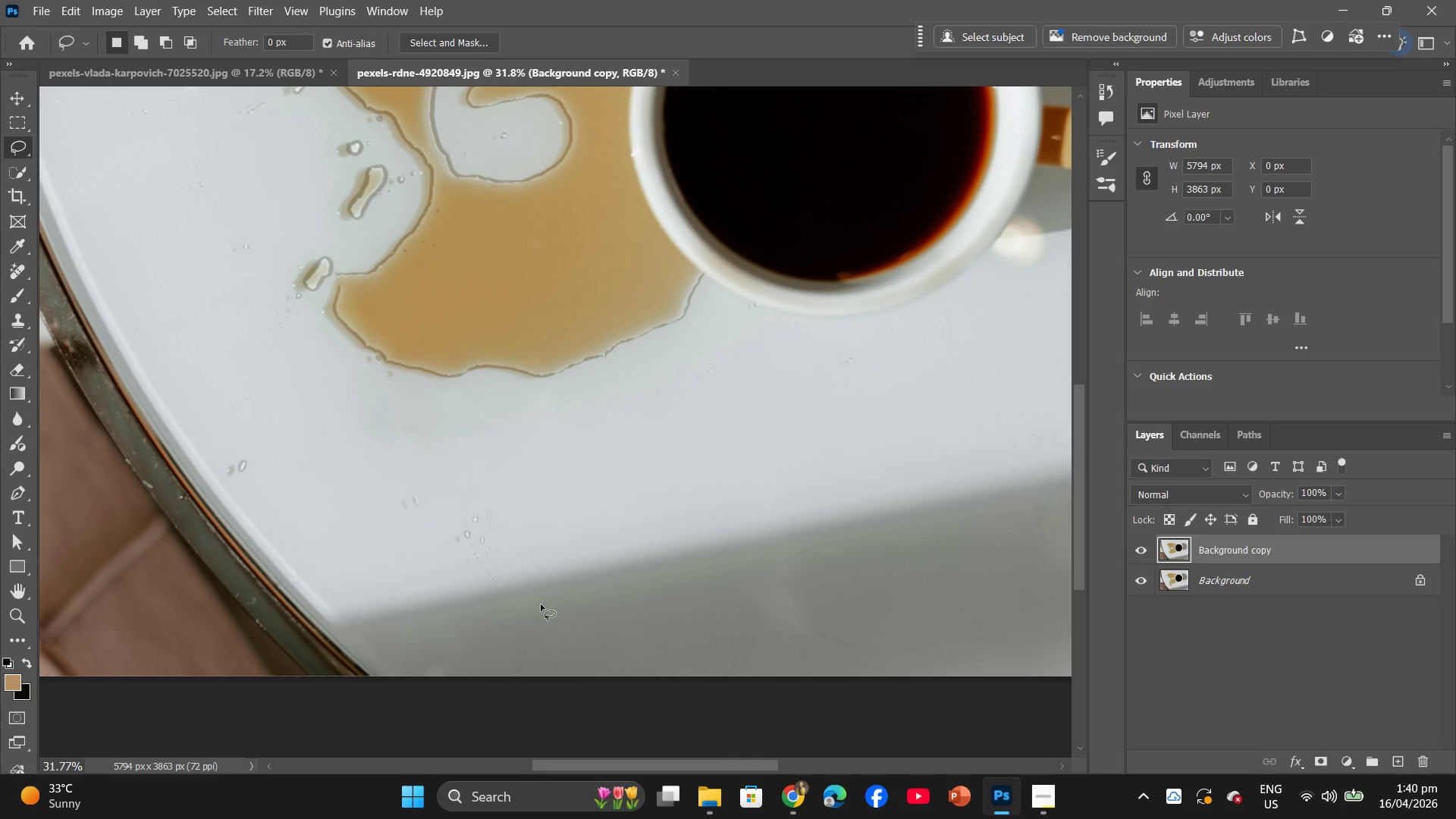 
hold_key(key=AltLeft, duration=0.53)
 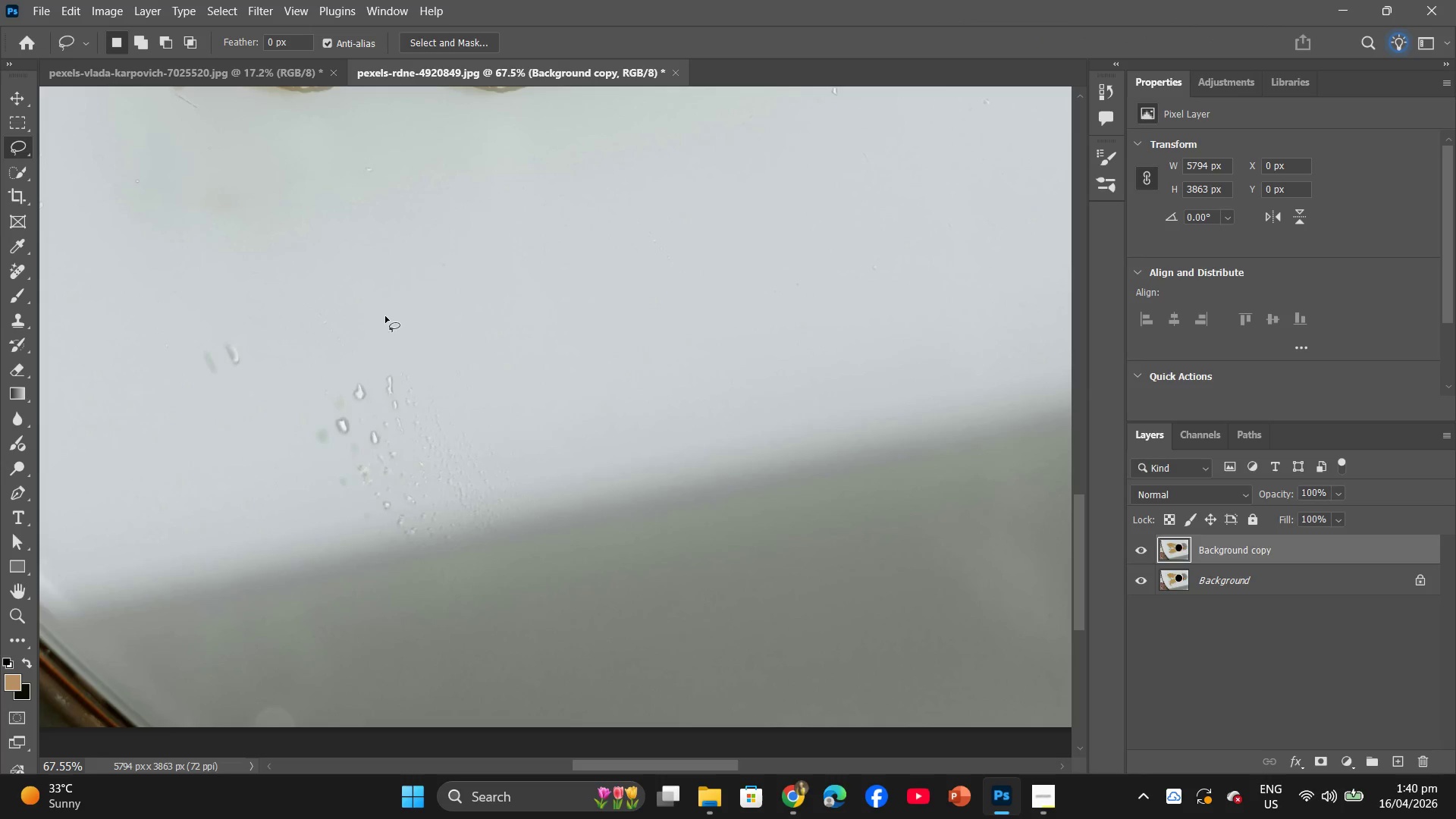 
left_click_drag(start_coordinate=[516, 453], to_coordinate=[502, 425])
 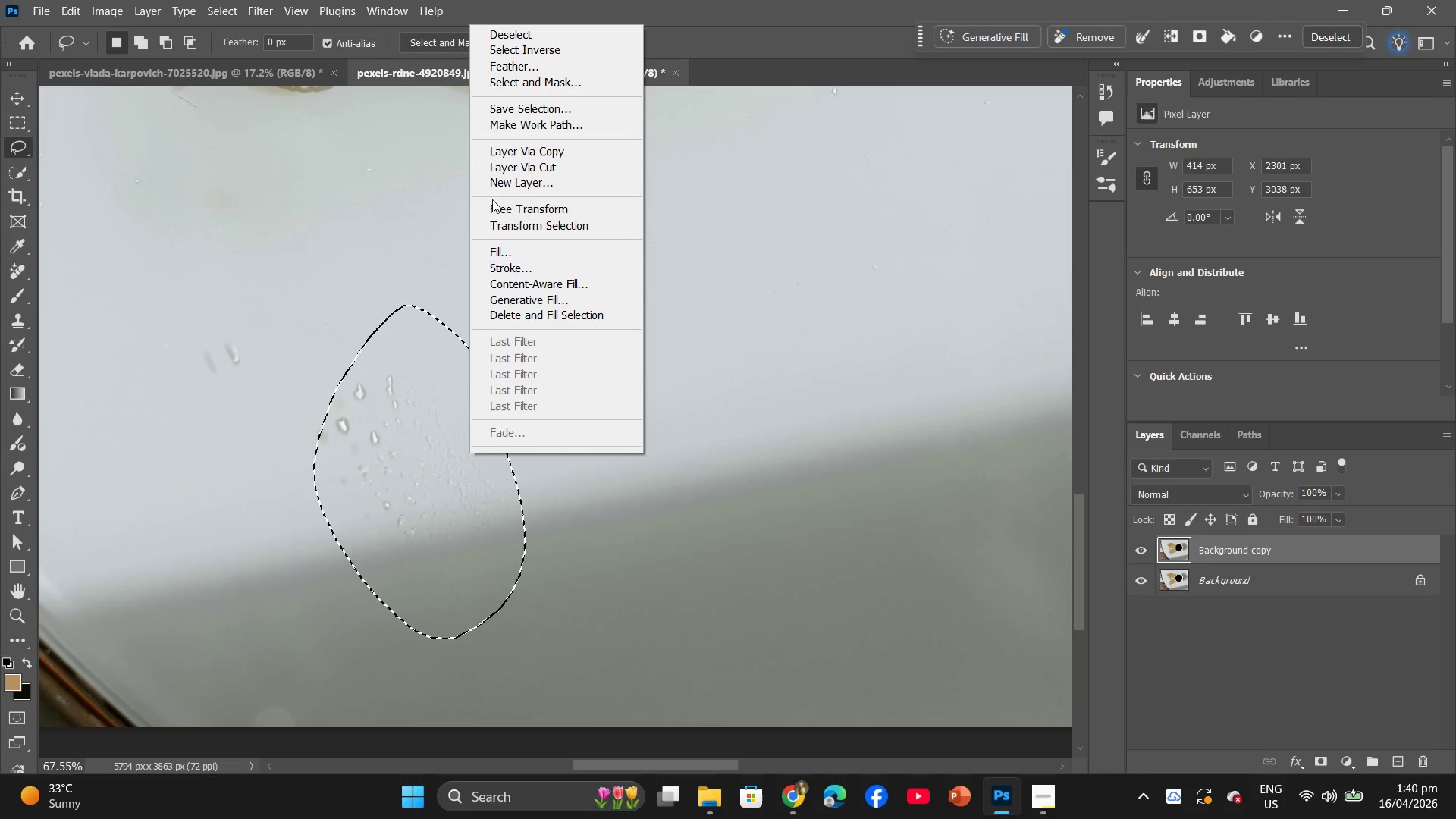 
scroll: coordinate [543, 576], scroll_direction: up, amount: 9.0
 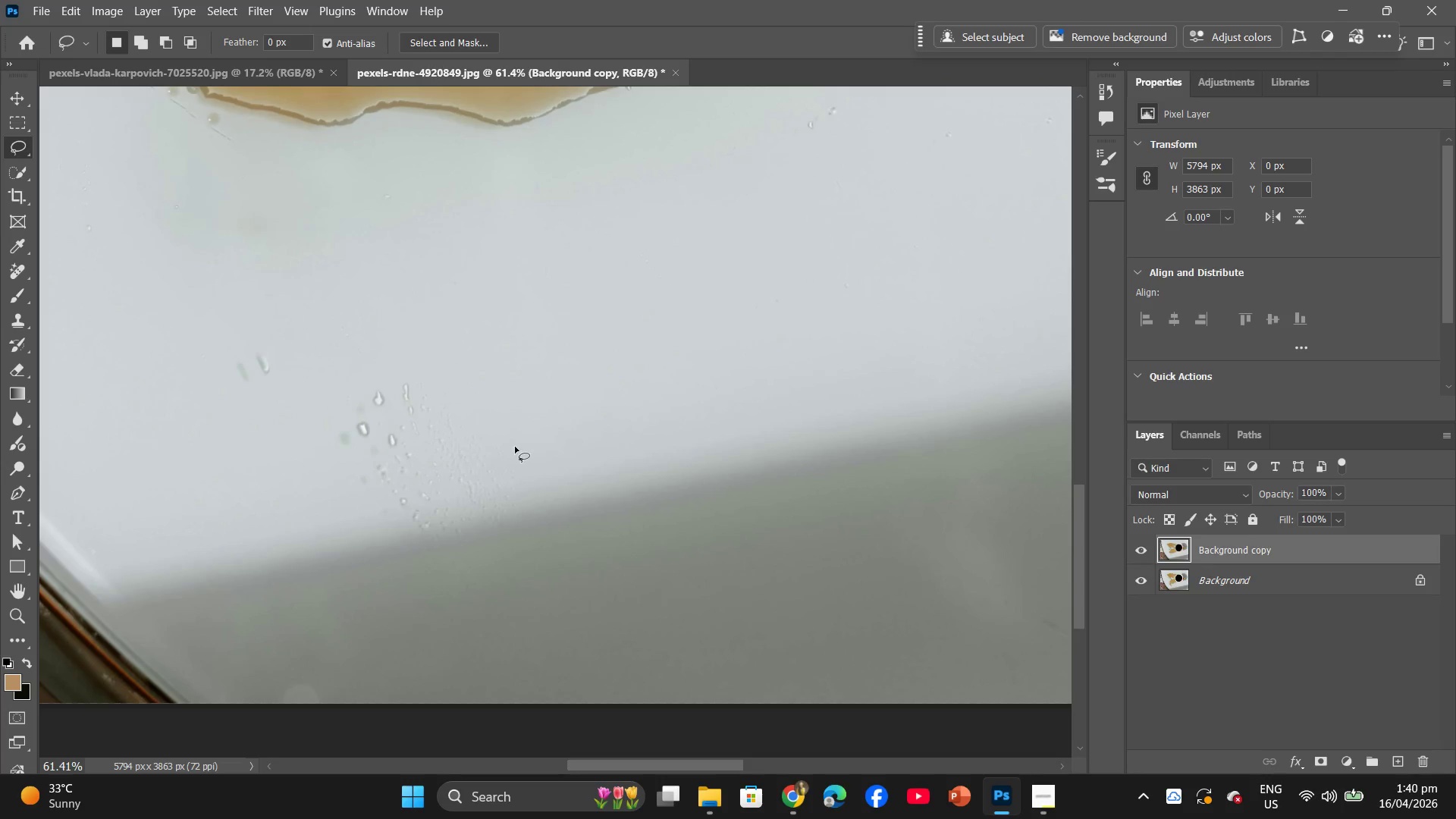 
left_click([532, 250])
 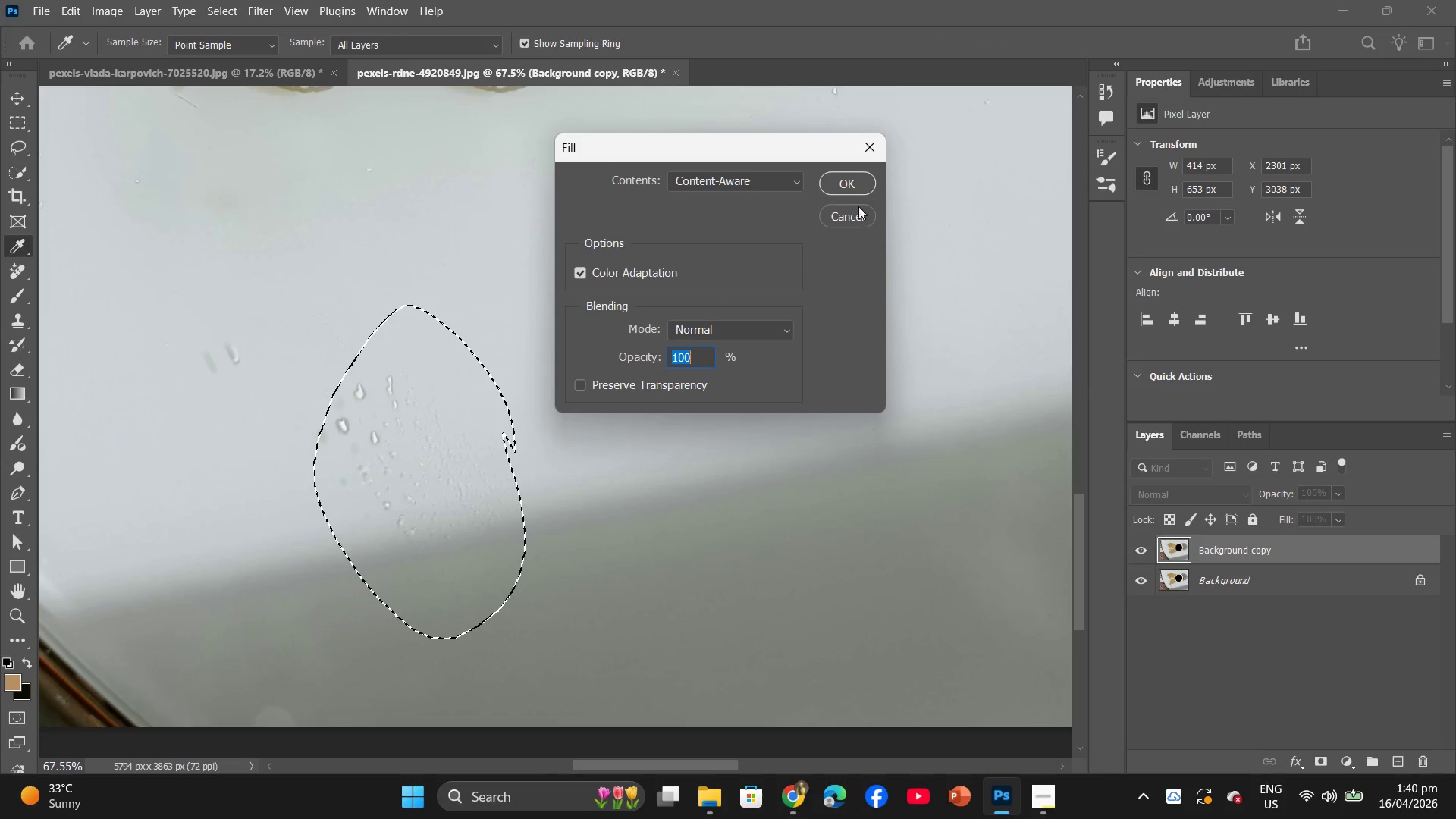 
left_click([856, 190])
 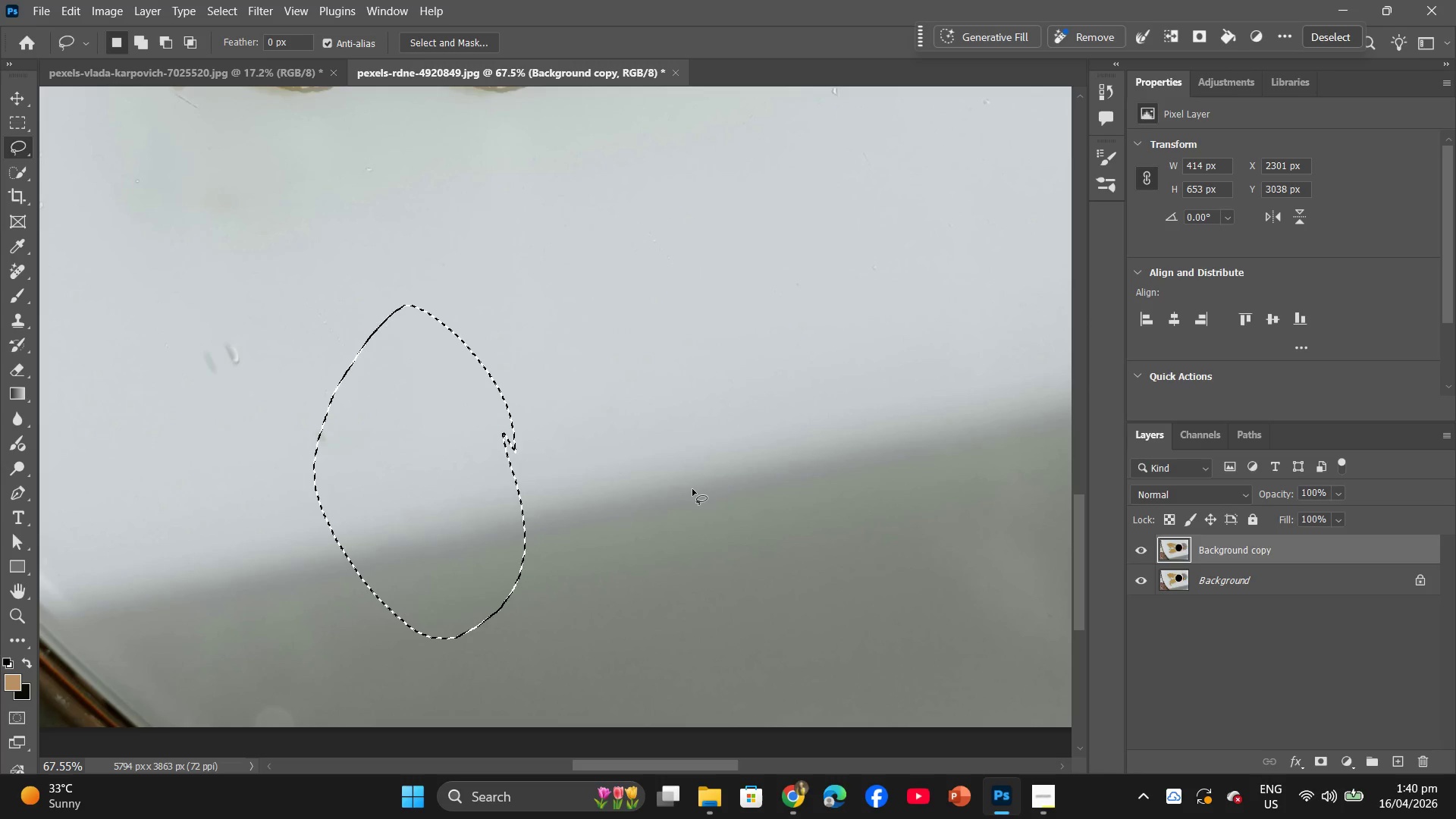 
left_click([651, 457])
 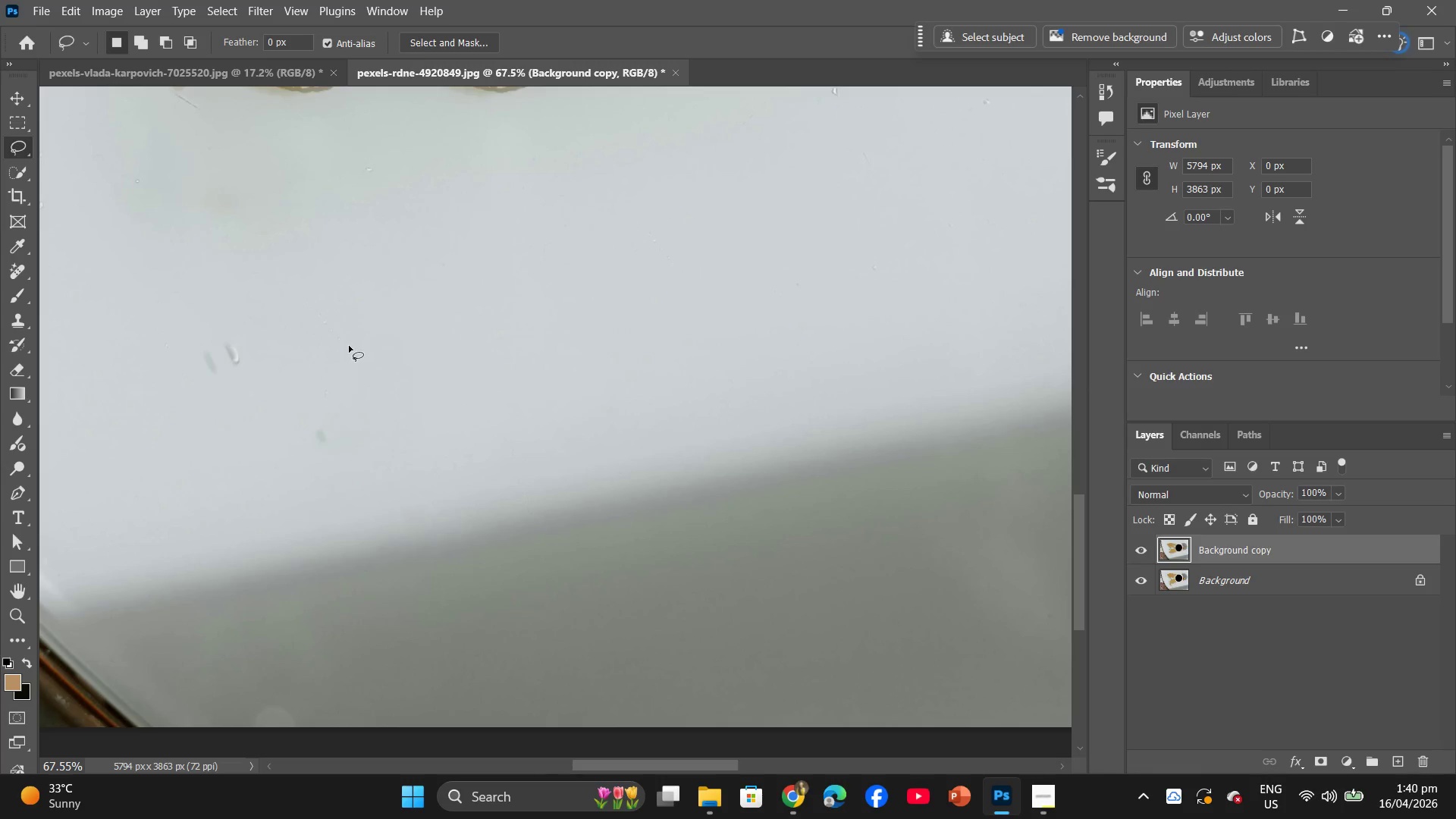 
left_click_drag(start_coordinate=[297, 311], to_coordinate=[419, 423])
 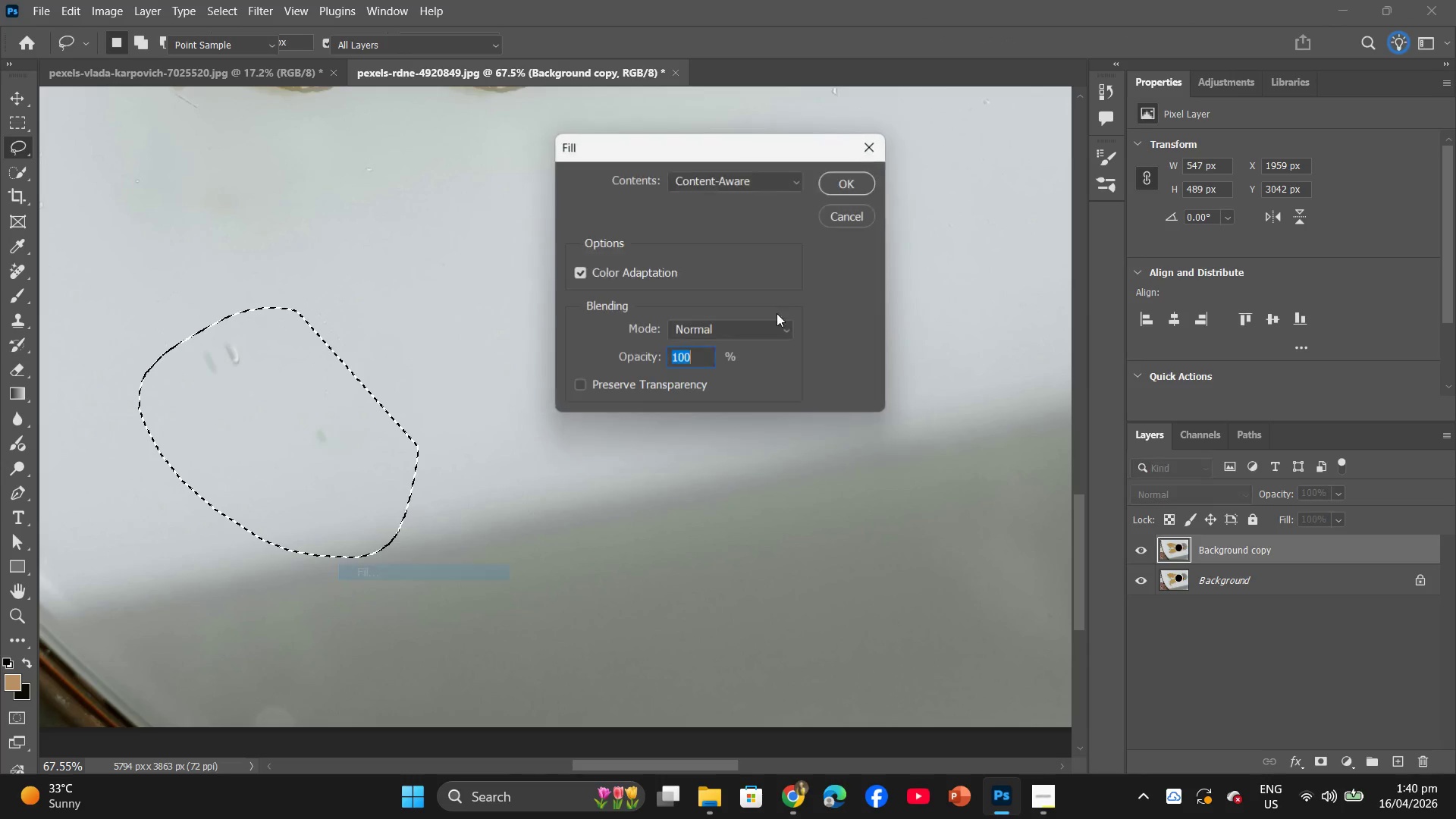 
left_click([848, 180])
 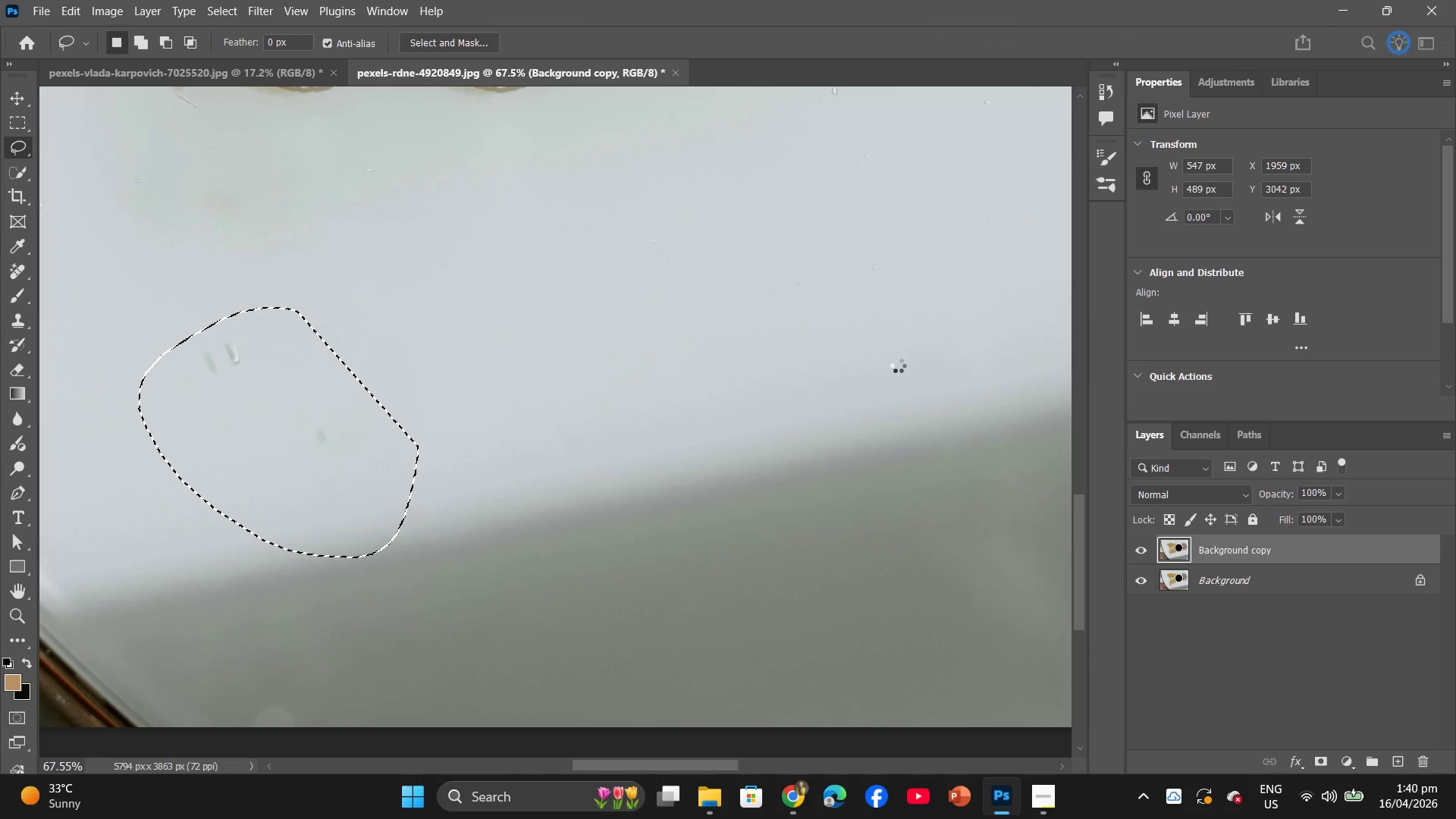 
left_click([898, 366])
 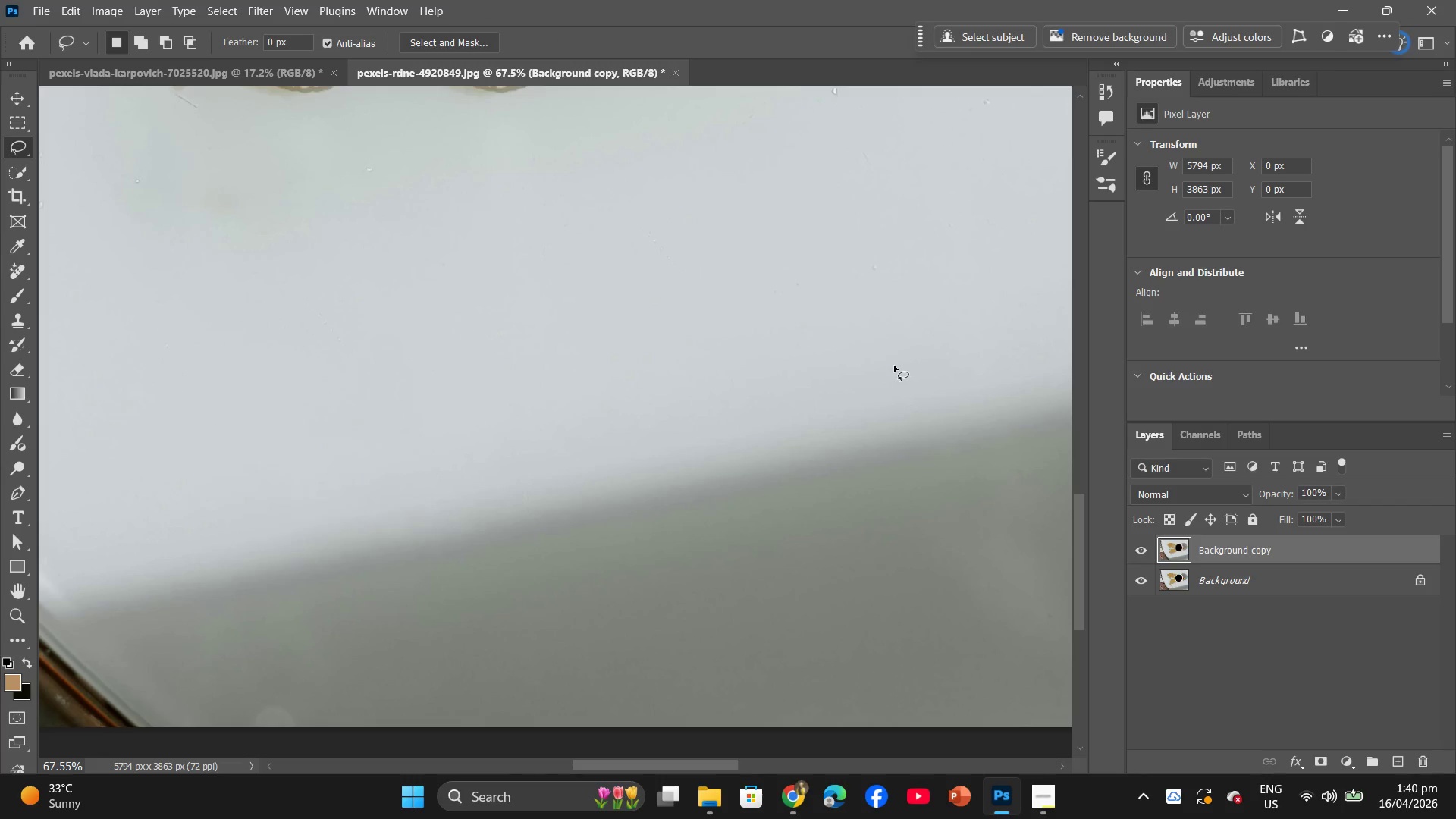 
hold_key(key=AltLeft, duration=1.77)
 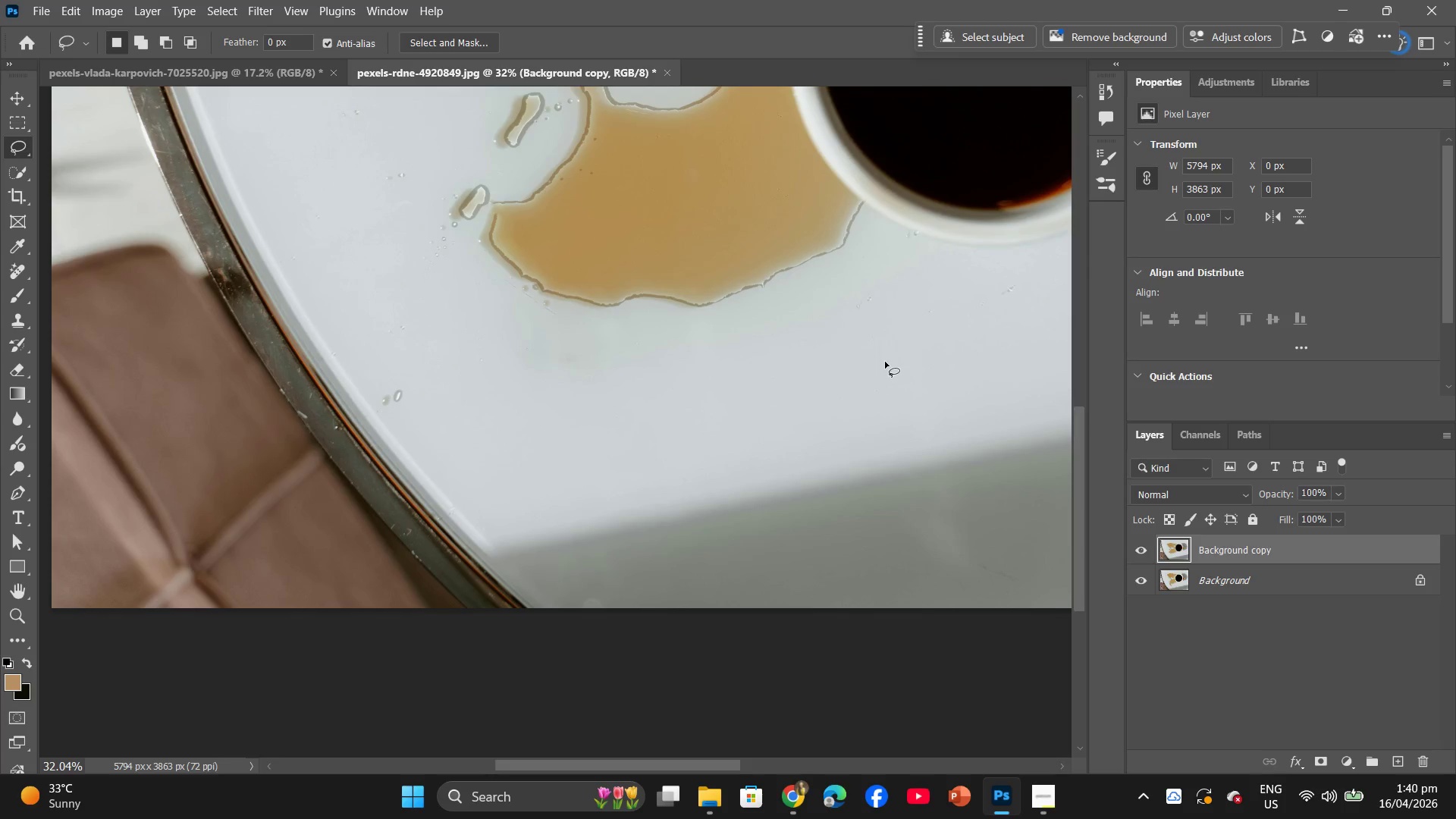 
hold_key(key=AltLeft, duration=1.3)
 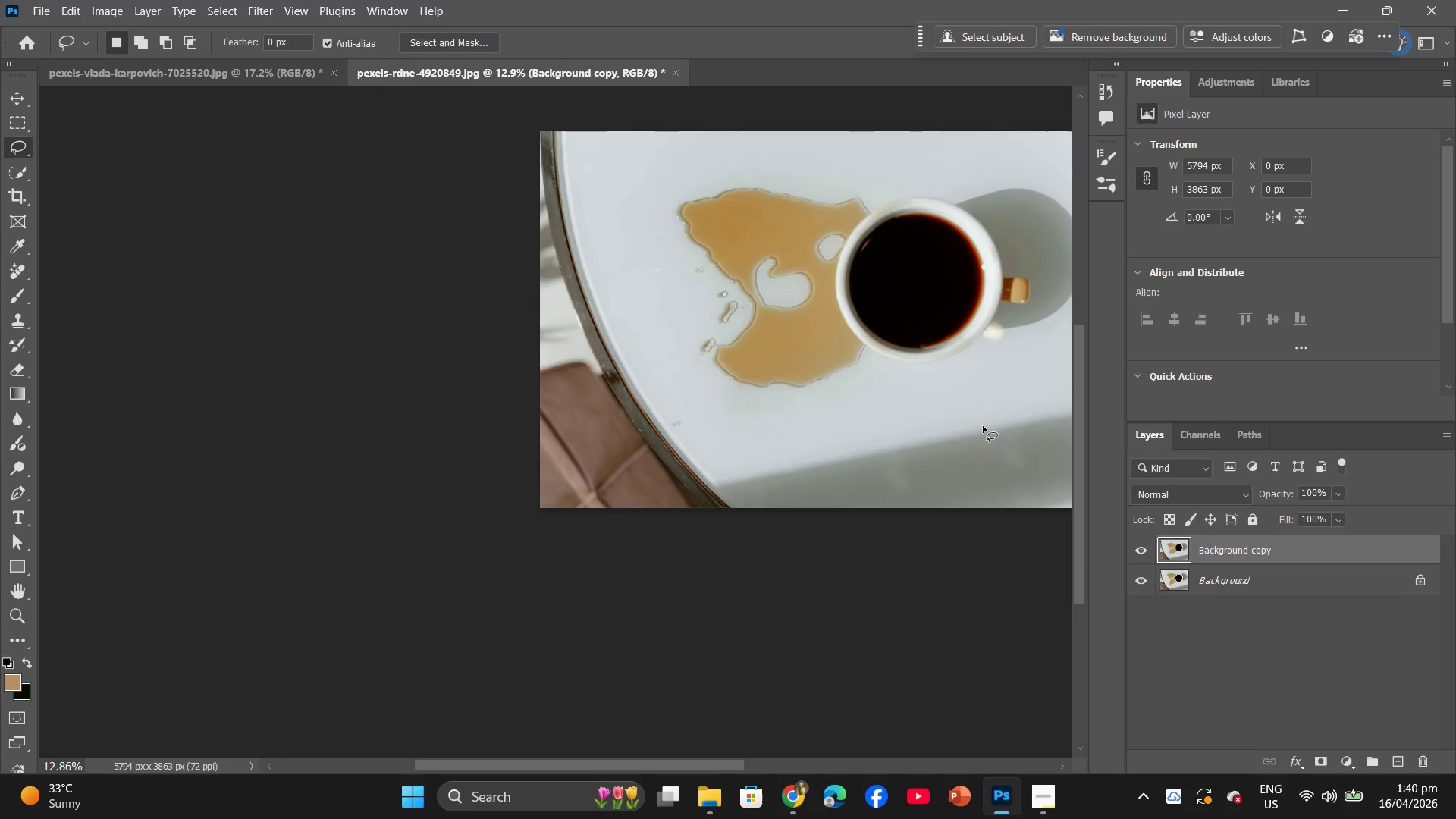 
hold_key(key=Space, duration=1.02)
 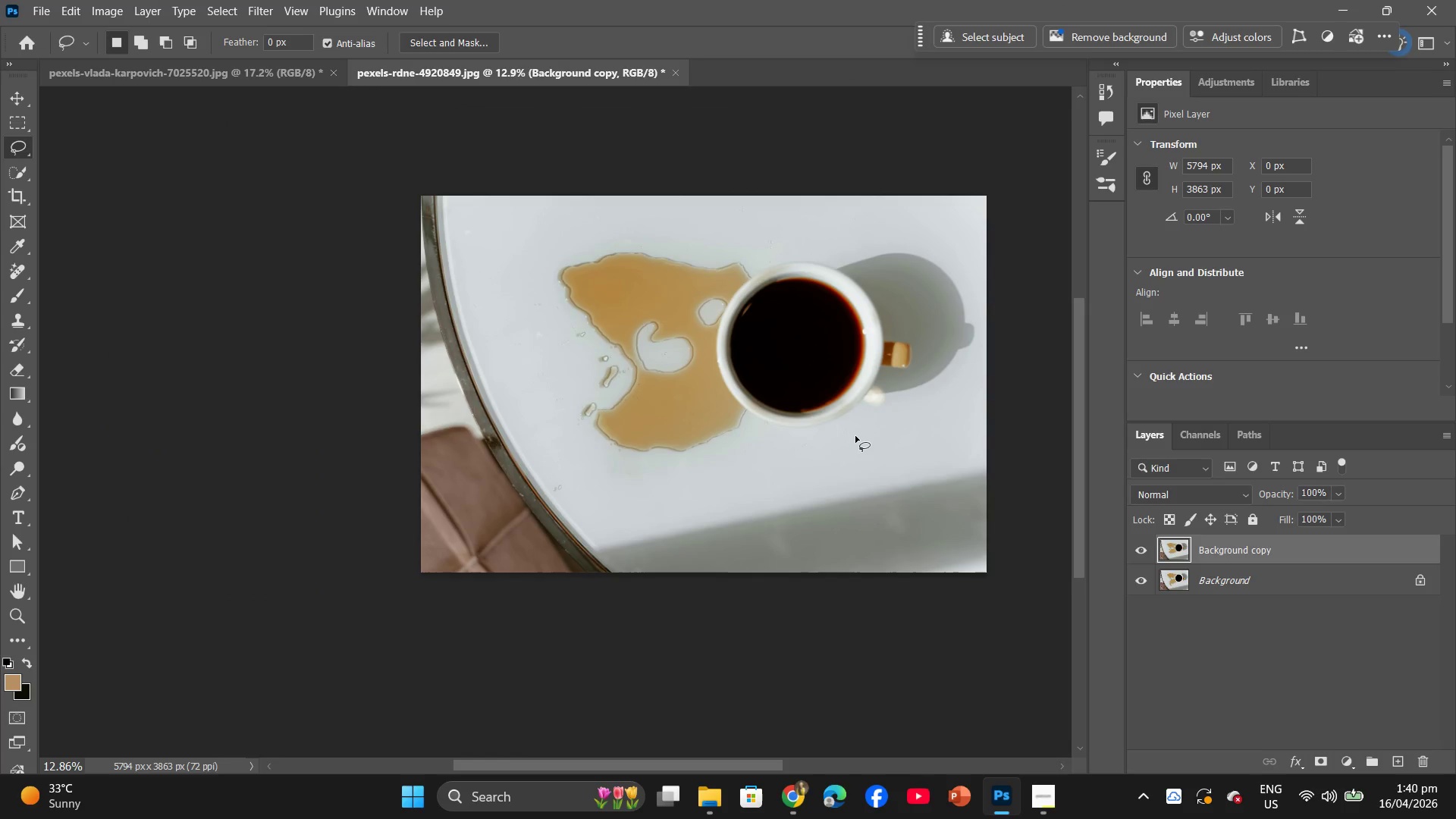 
scroll: coordinate [868, 390], scroll_direction: down, amount: 7.0
 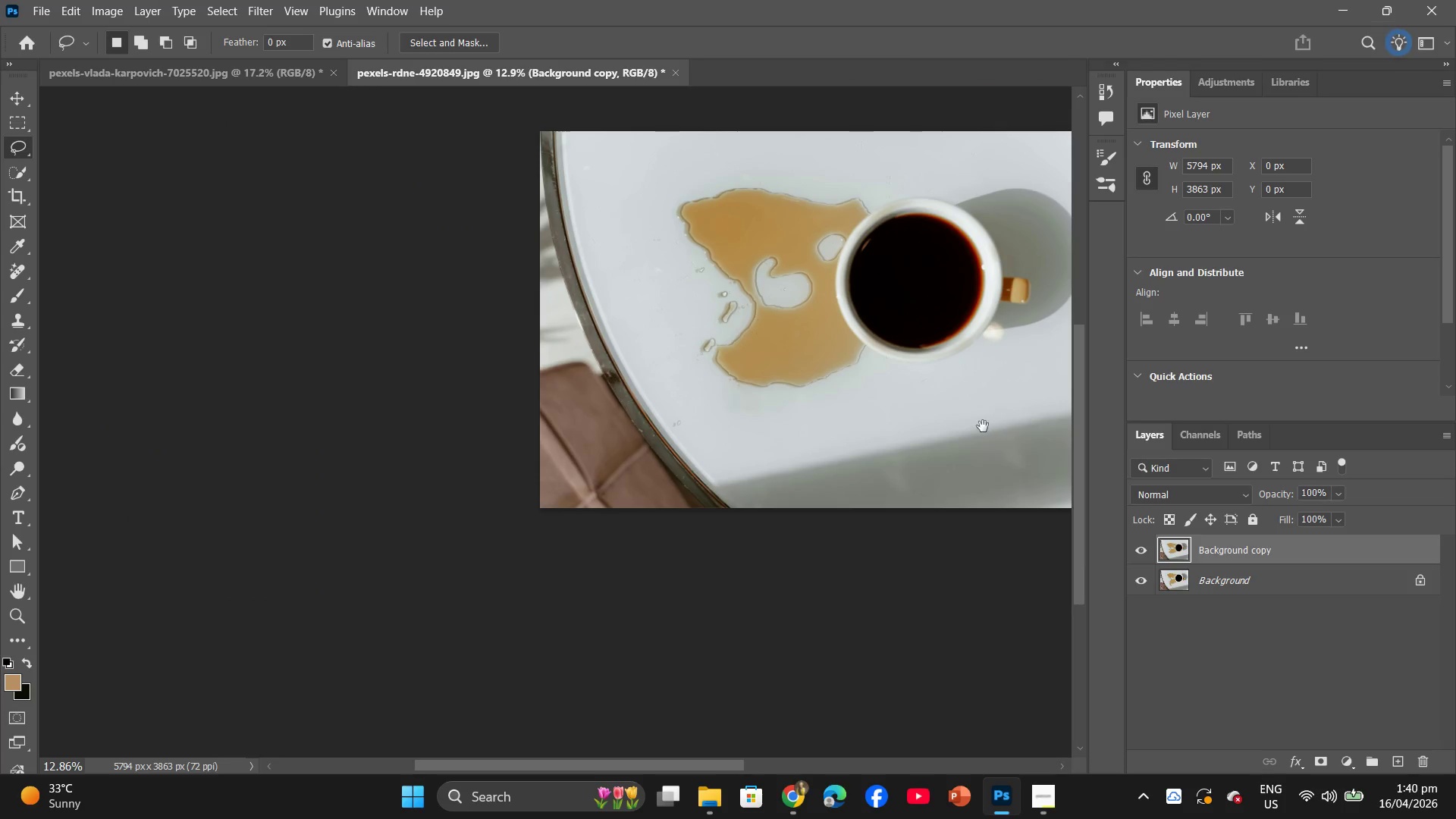 
left_click_drag(start_coordinate=[983, 426], to_coordinate=[853, 432])
 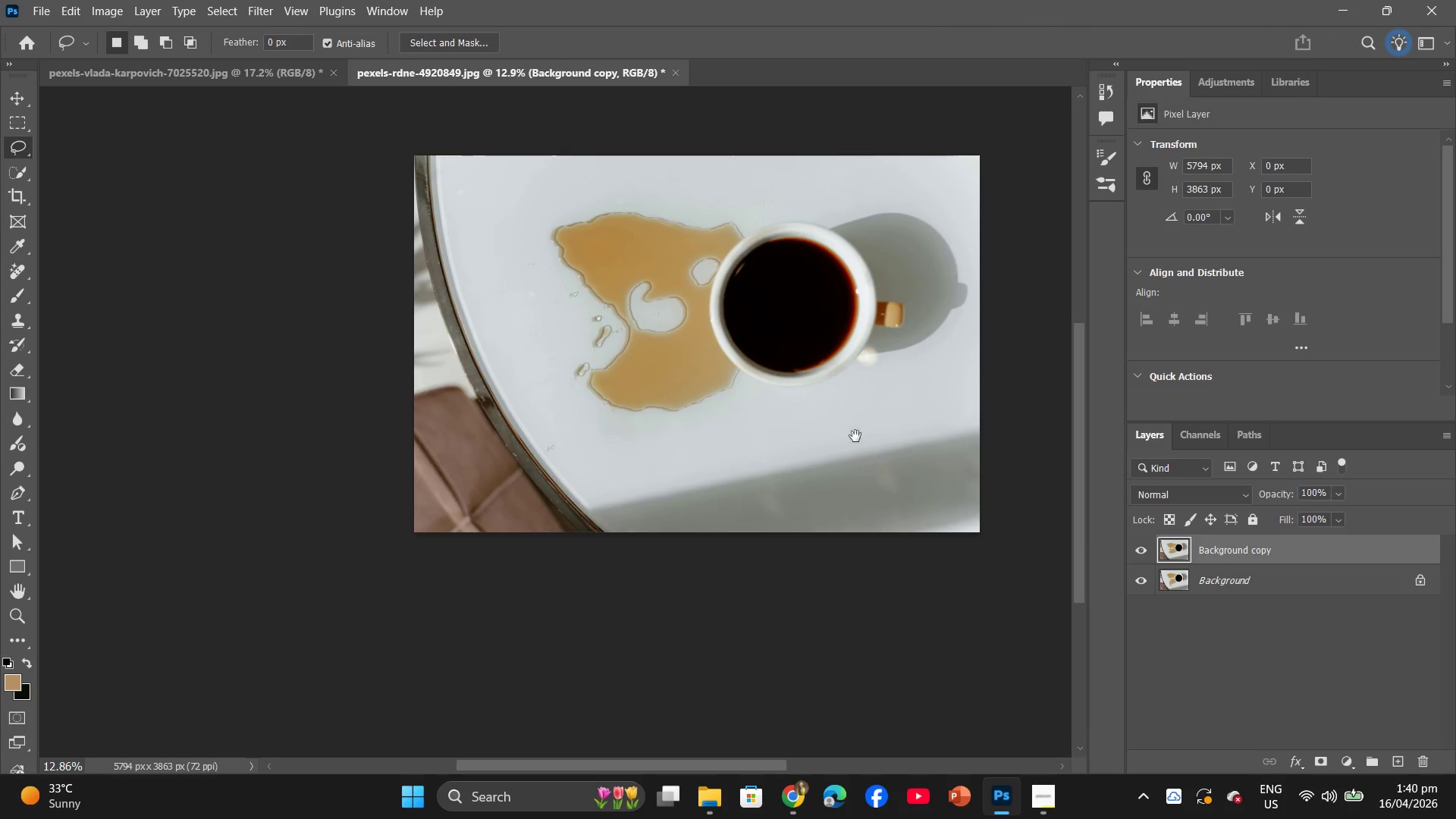 
hold_key(key=Space, duration=17.17)
 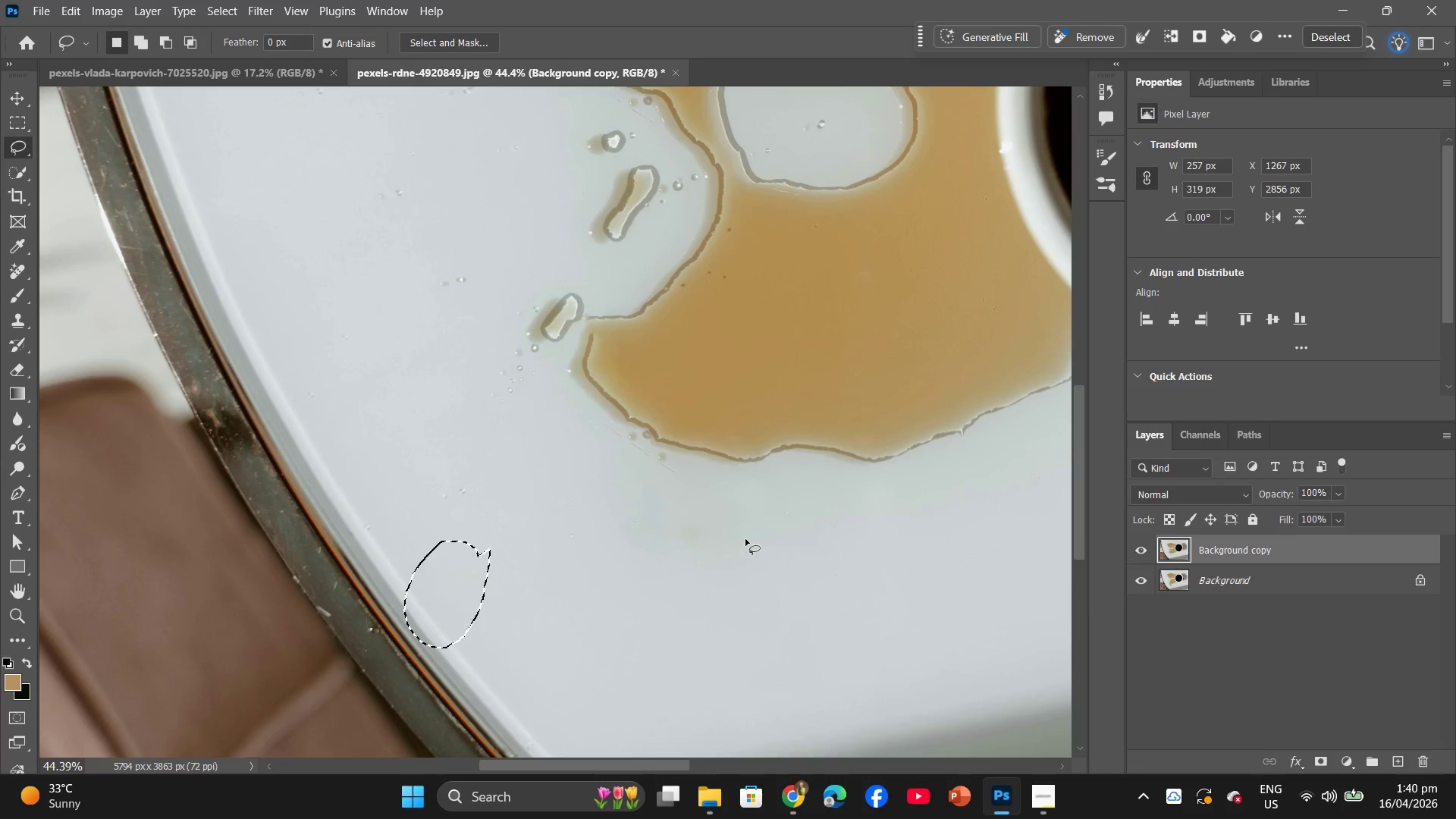 
hold_key(key=AltLeft, duration=1.53)
scroll: coordinate [432, 548], scroll_direction: up, amount: 14.0
 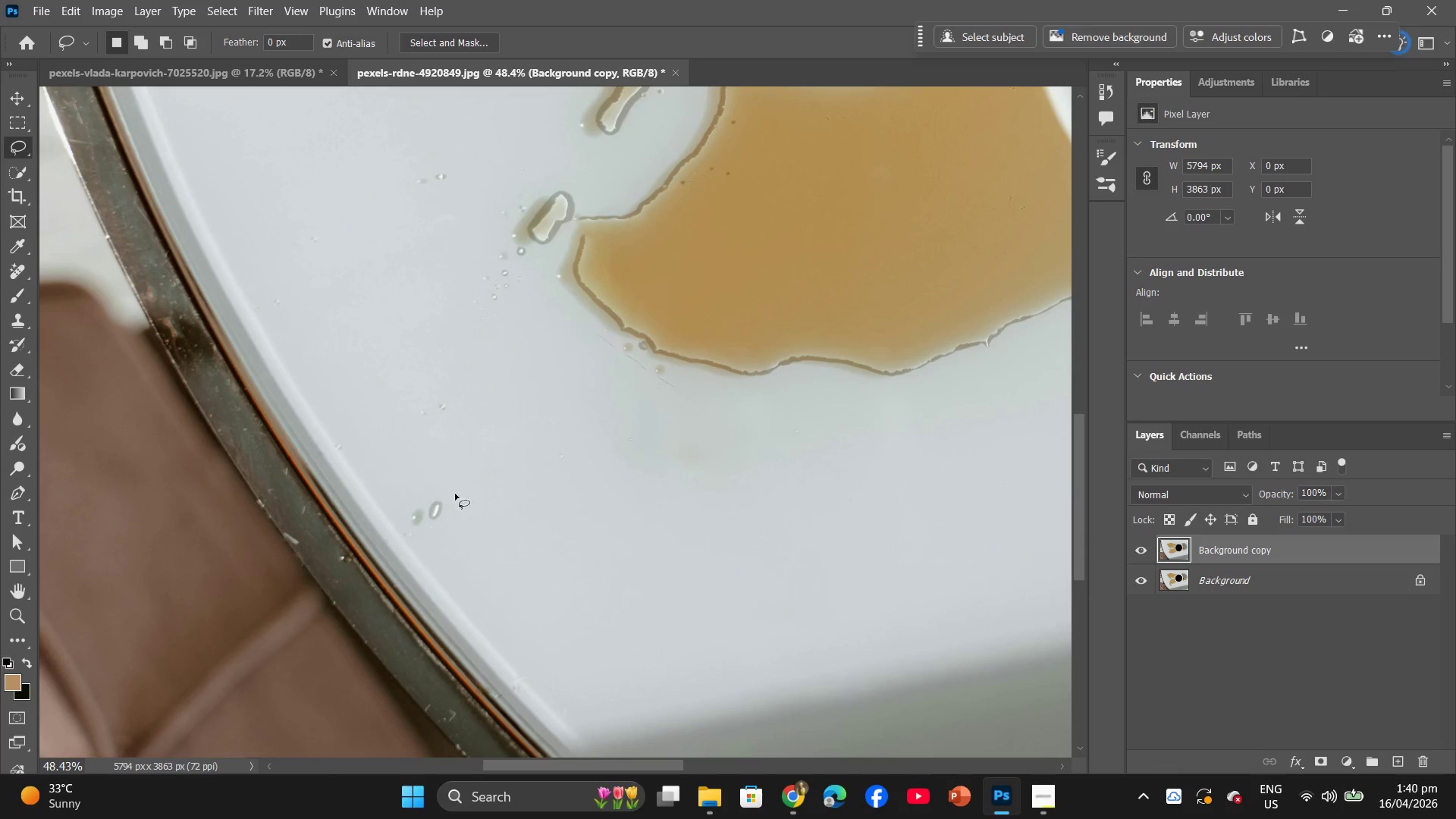 
left_click_drag(start_coordinate=[458, 479], to_coordinate=[470, 469])
 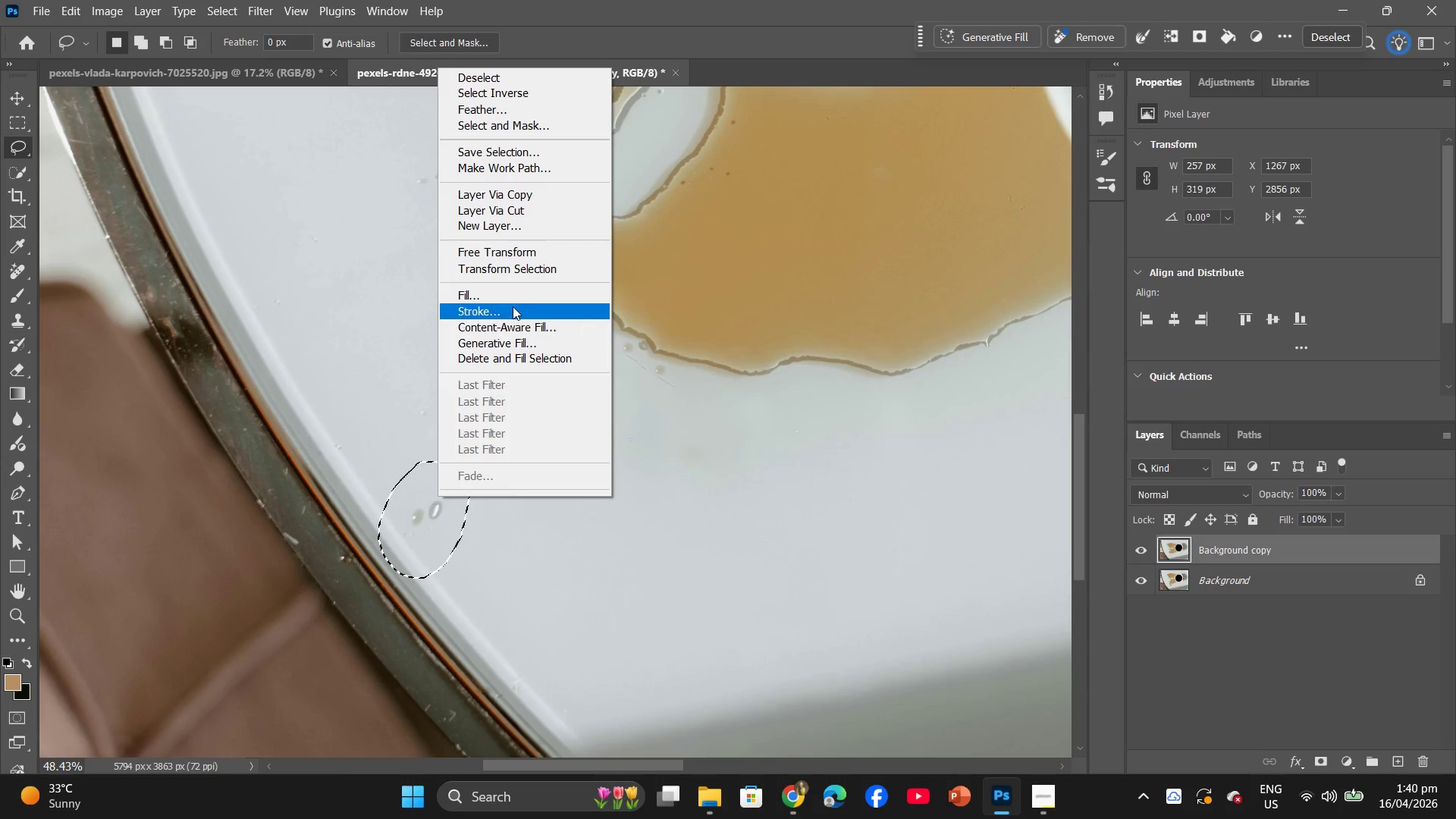 
left_click([513, 301])
 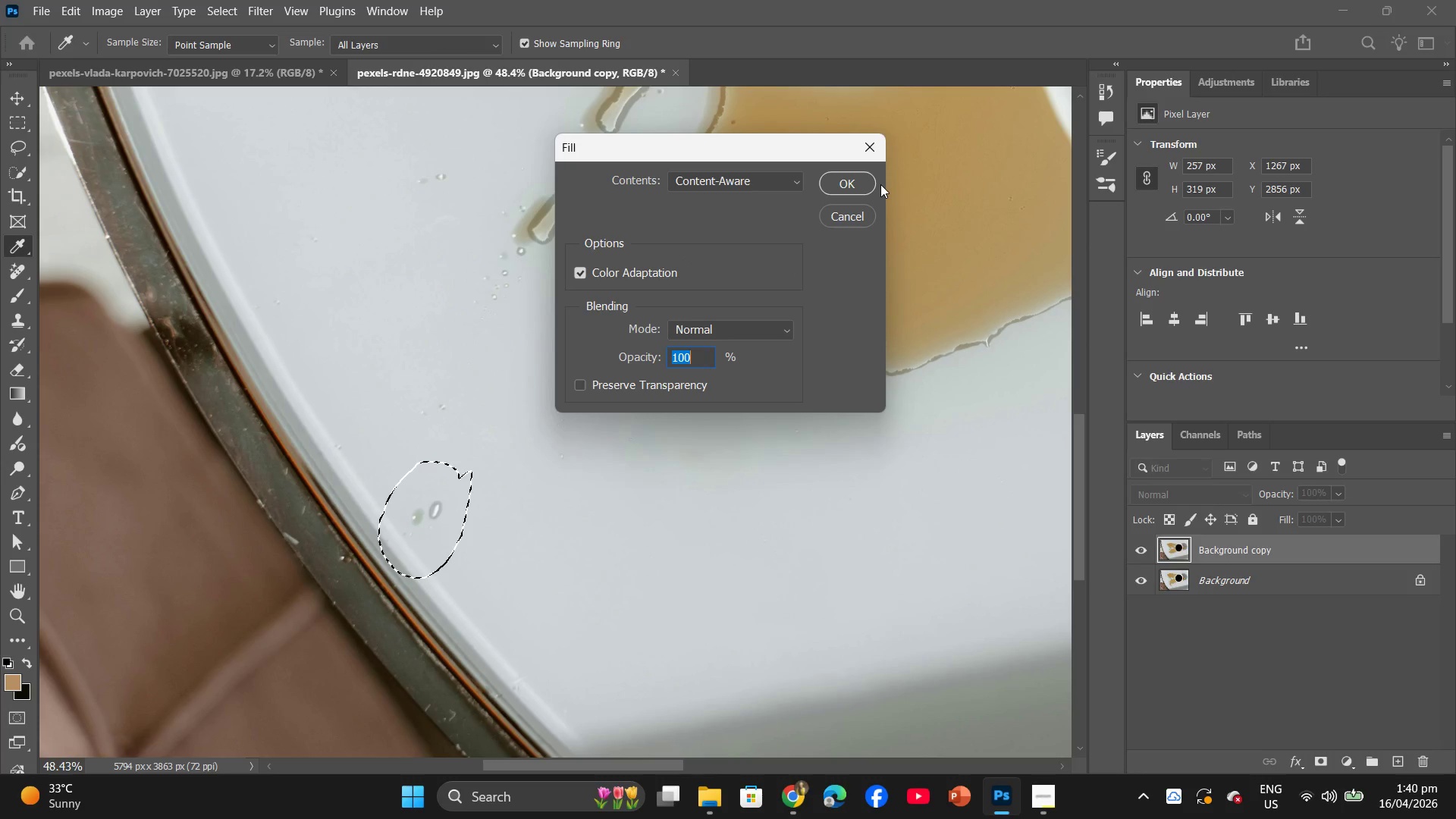 
left_click([864, 172])
 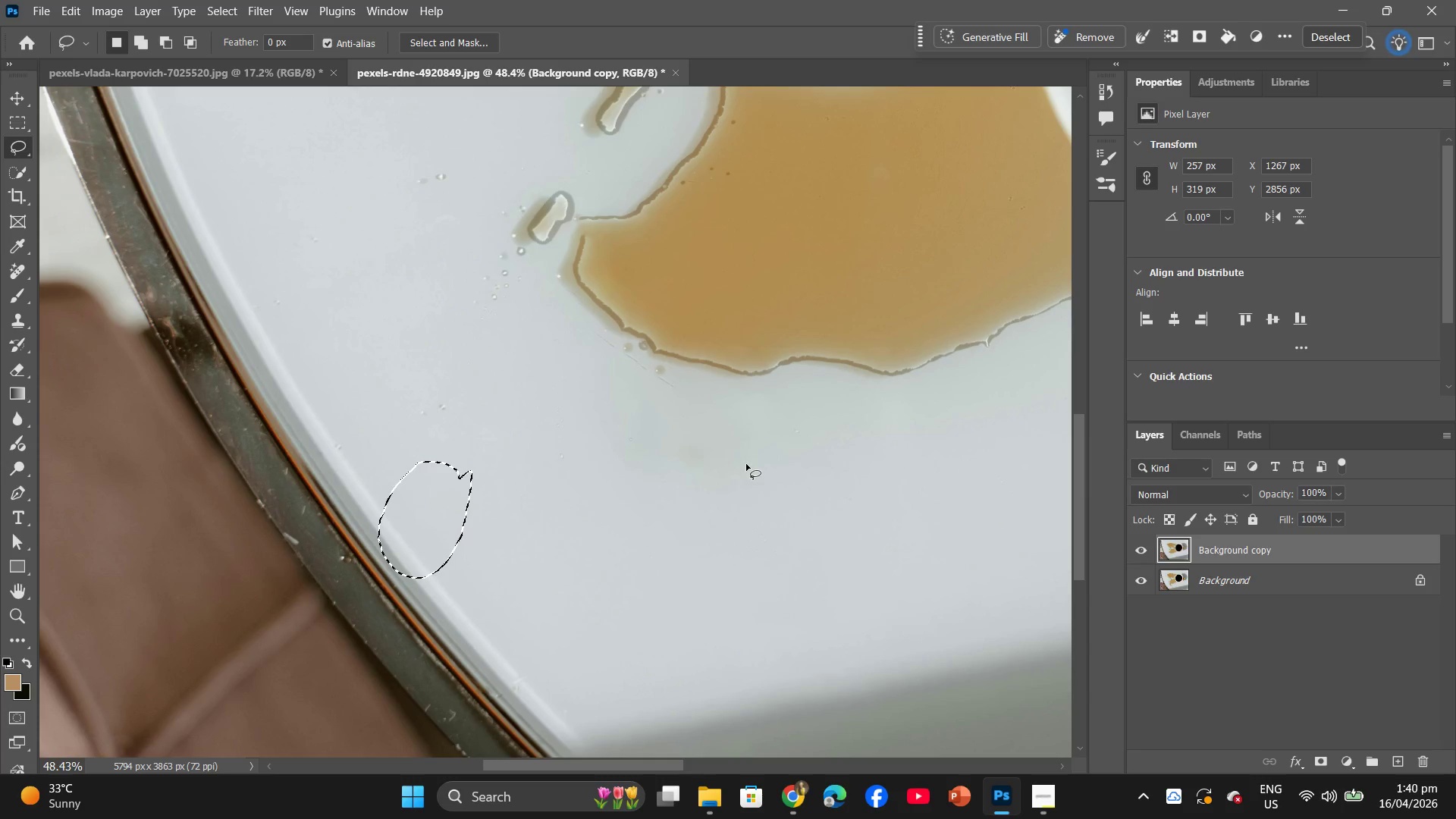 
hold_key(key=AltLeft, duration=0.67)
 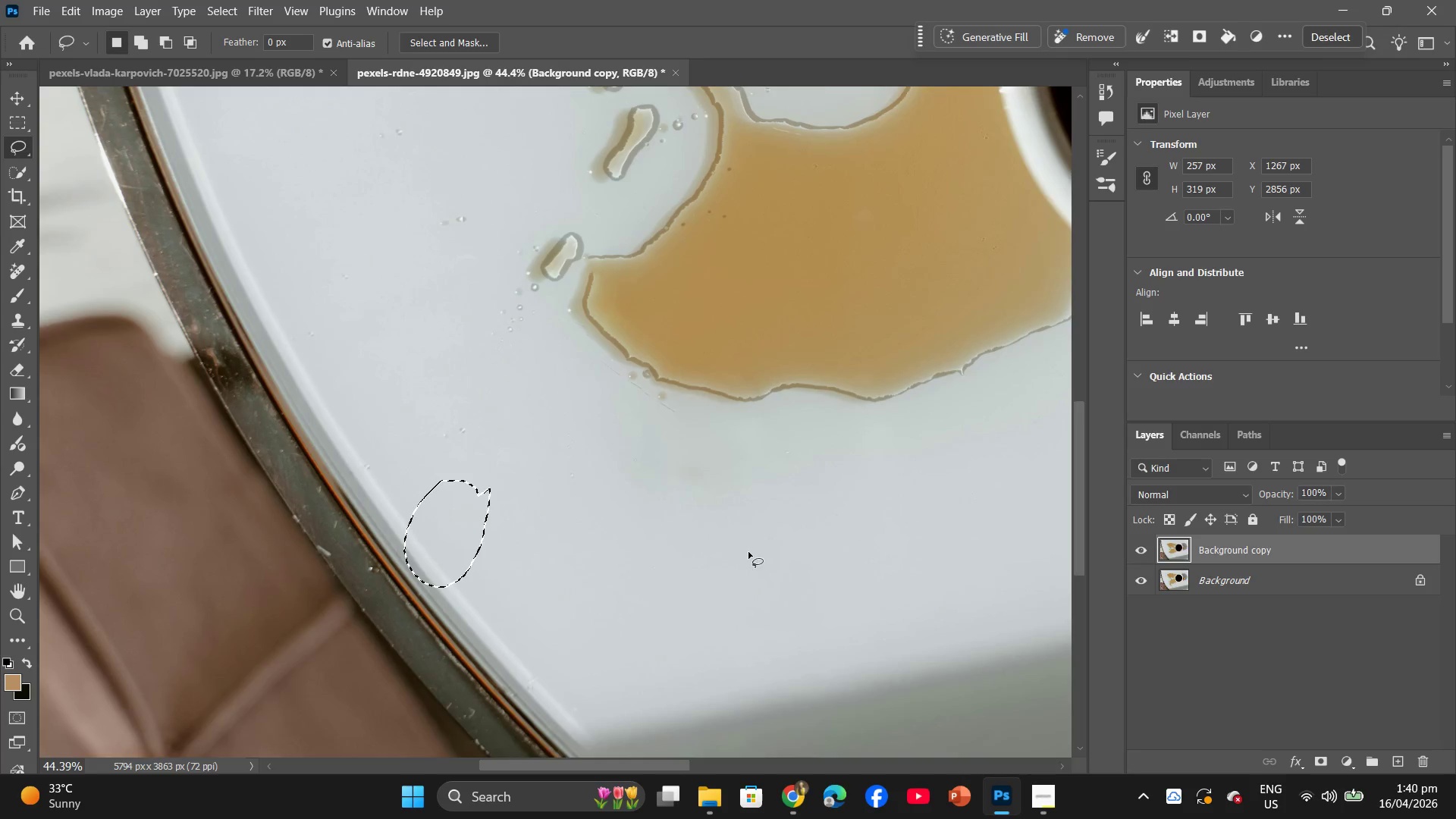 
hold_key(key=Space, duration=0.5)
 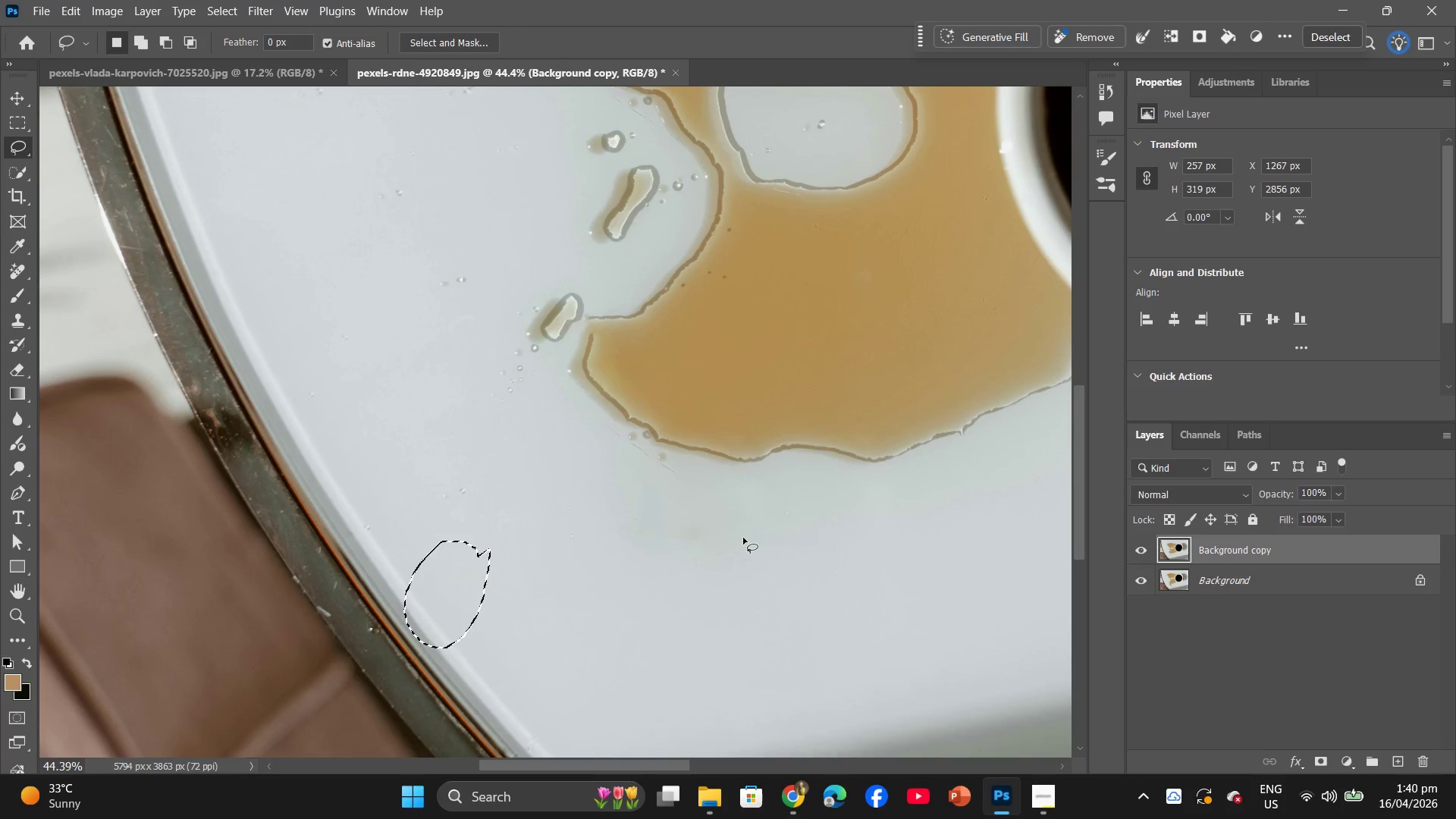 
scroll: coordinate [748, 545], scroll_direction: up, amount: 4.0
 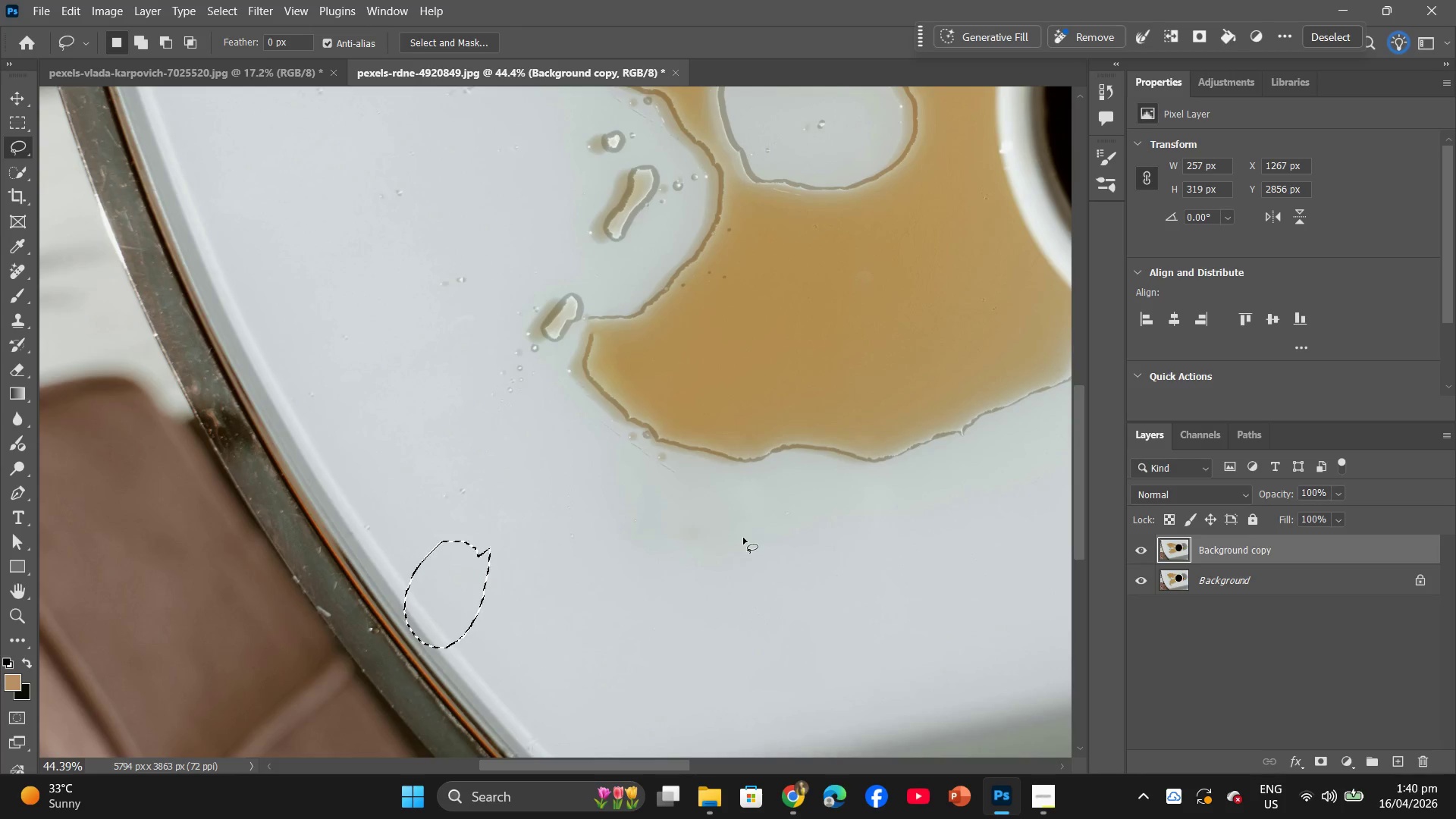 
hold_key(key=AltLeft, duration=0.33)
 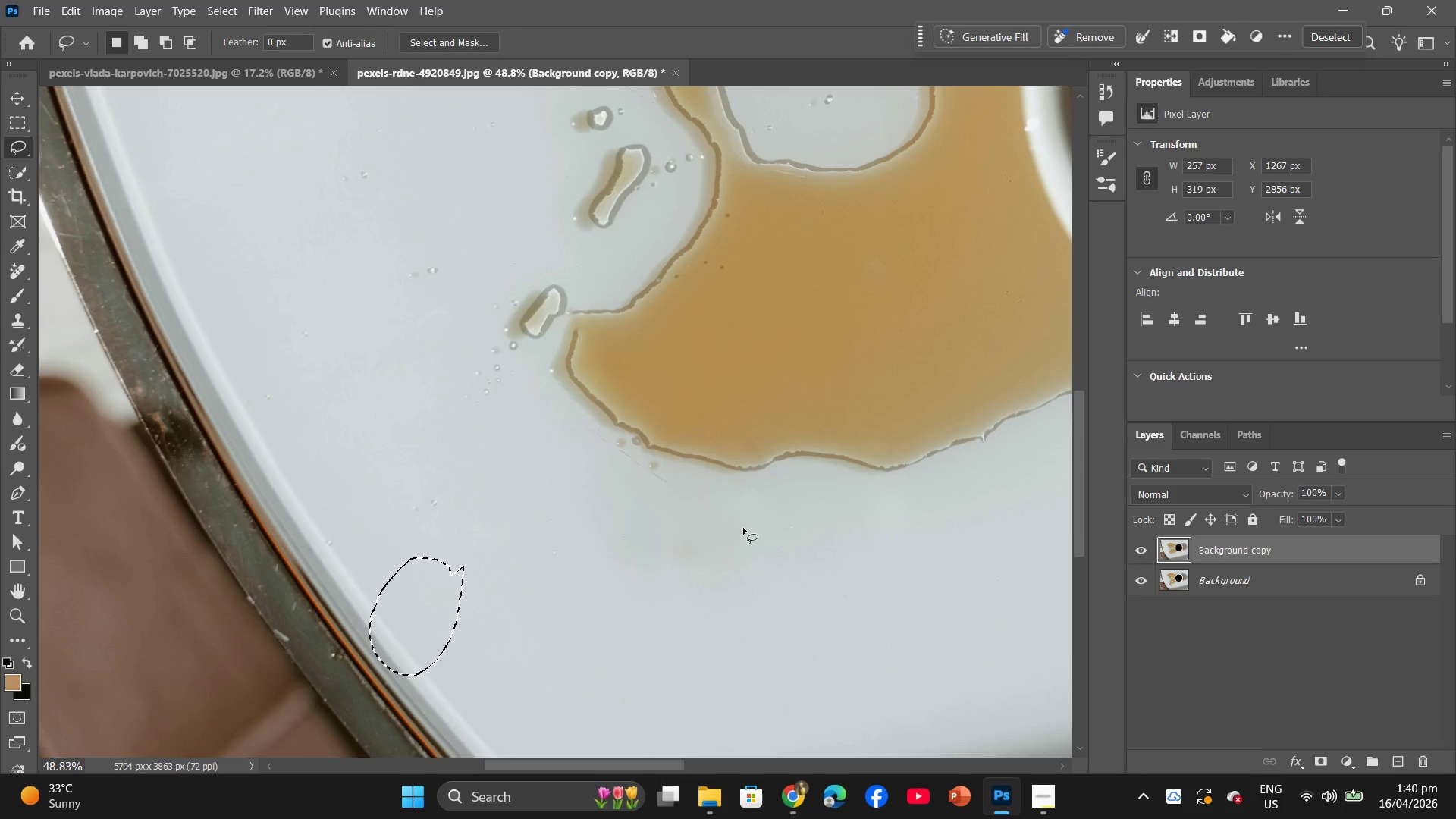 
left_click_drag(start_coordinate=[745, 516], to_coordinate=[714, 474])
 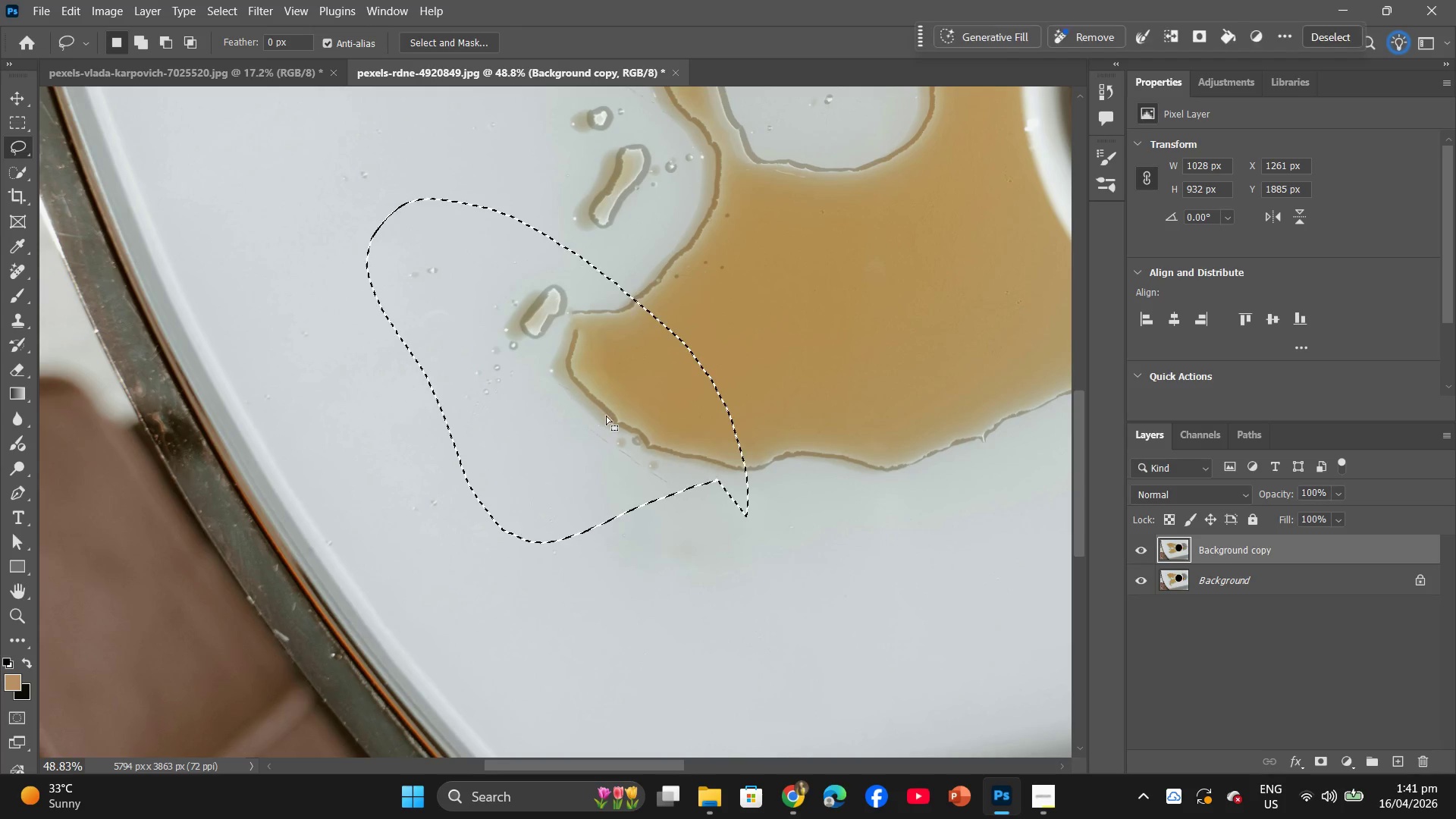 
scroll: coordinate [743, 538], scroll_direction: up, amount: 2.0
 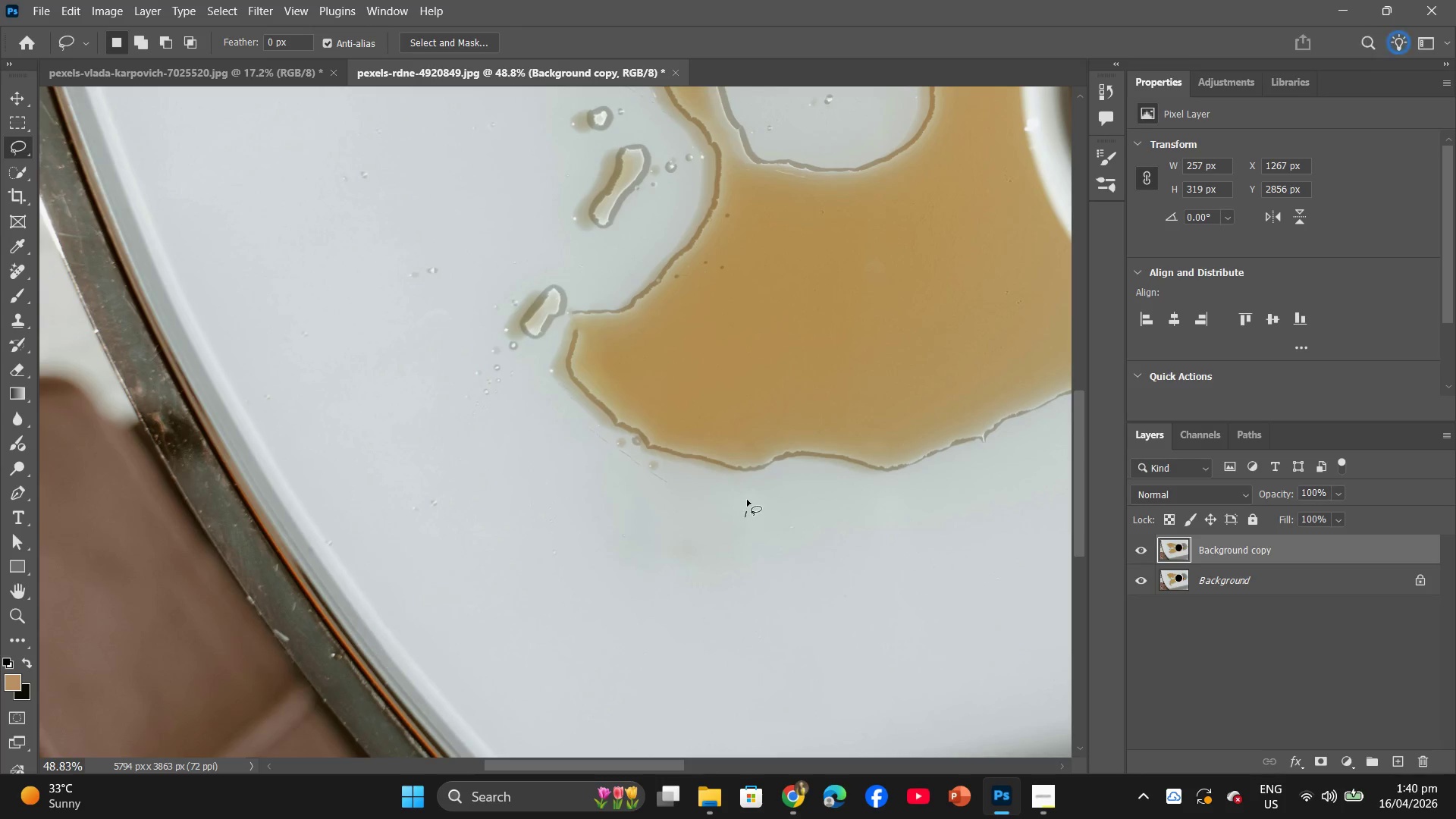 
right_click([606, 416])
 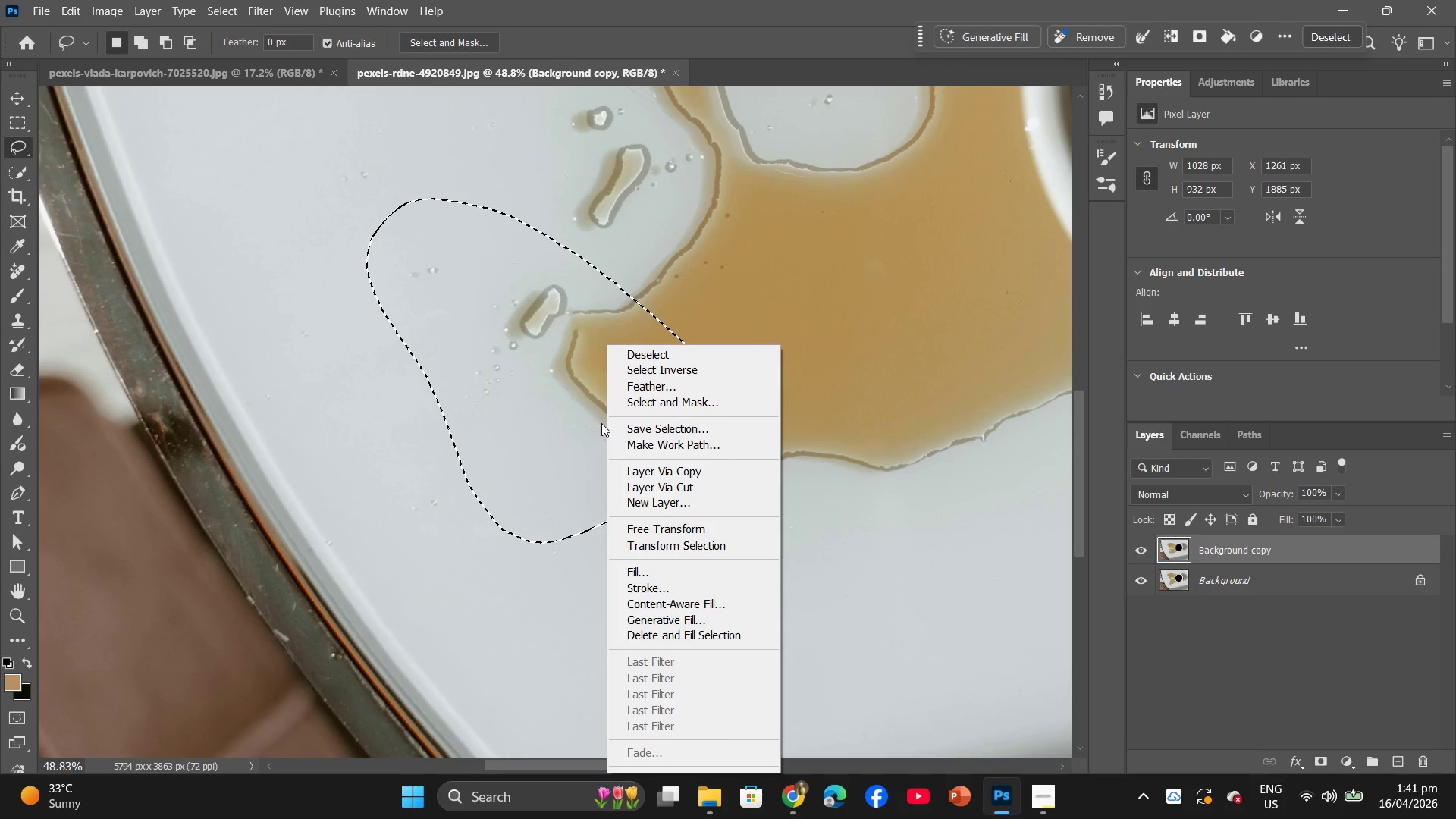 
left_click([692, 571])
 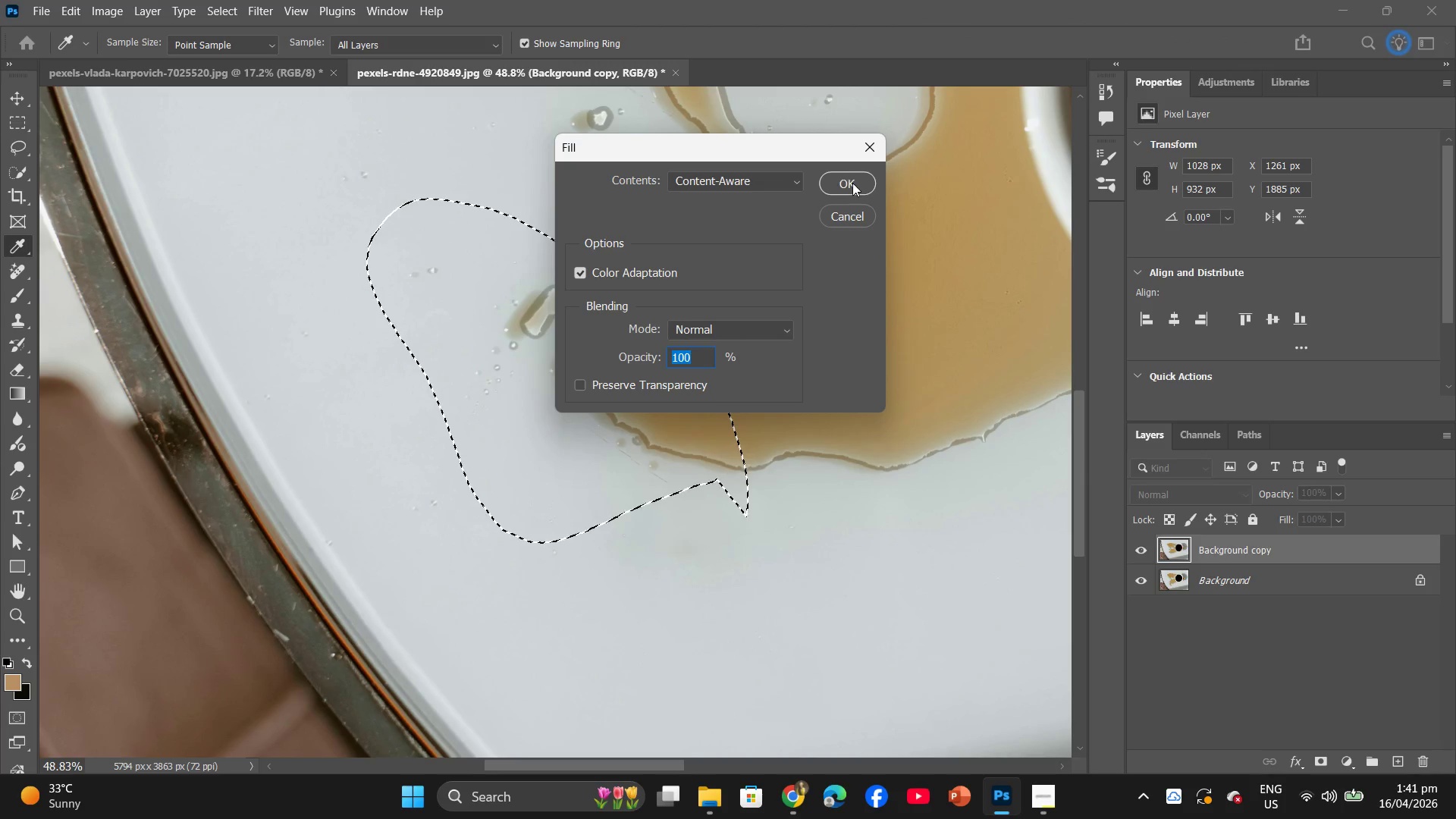 
left_click([853, 184])
 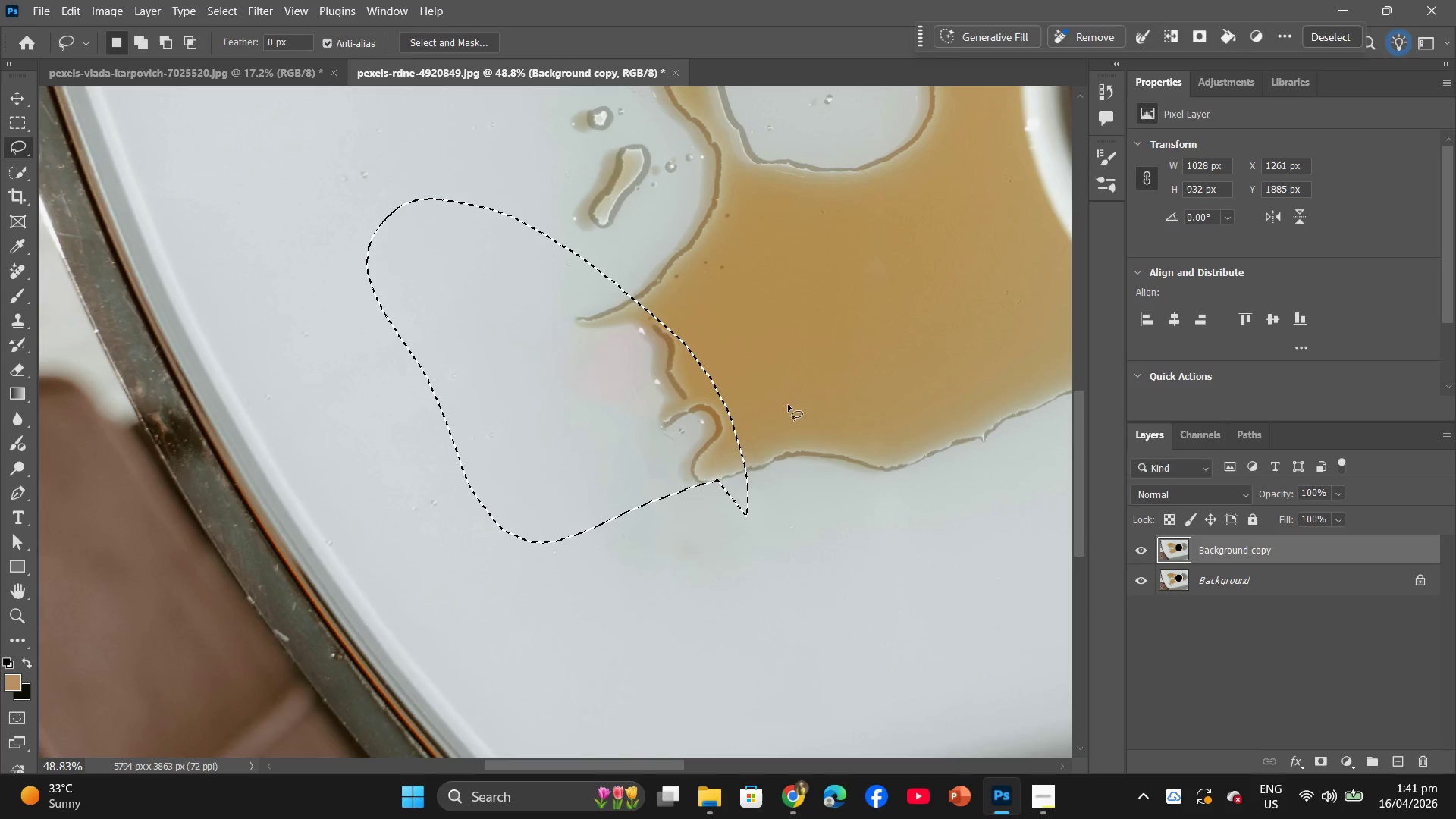 
left_click([792, 497])
 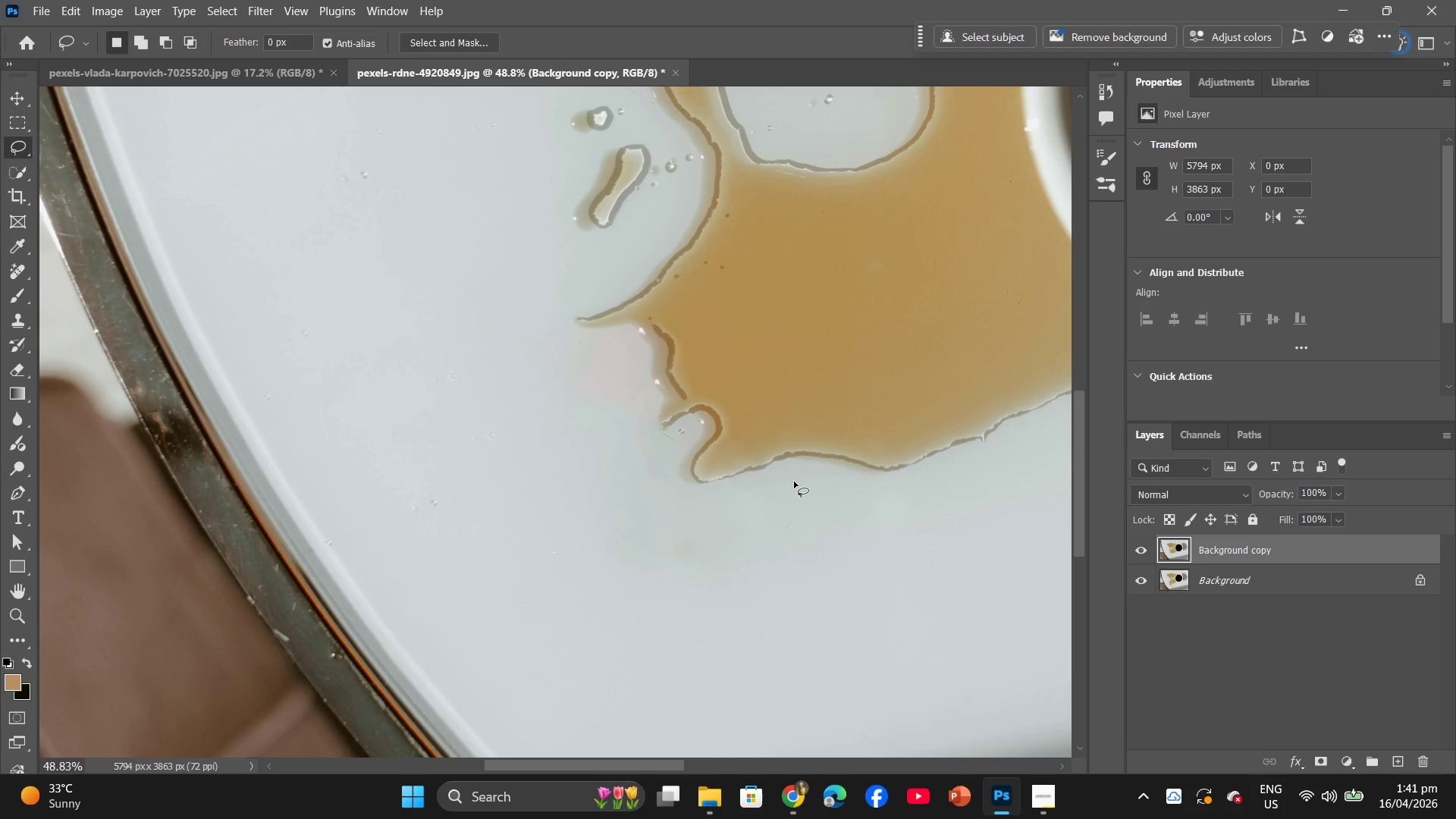 
left_click_drag(start_coordinate=[794, 482], to_coordinate=[824, 424])
 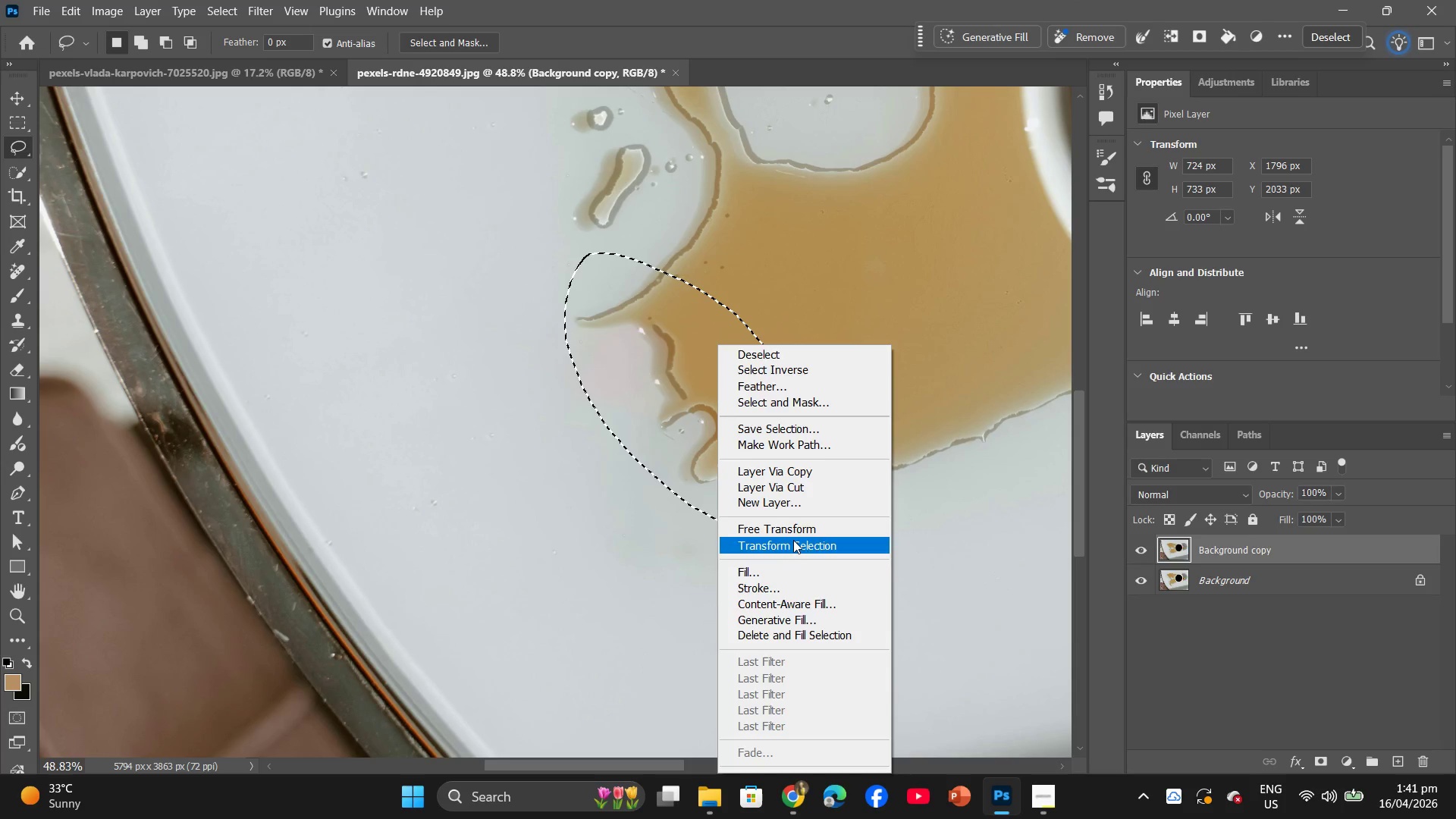 
left_click([789, 568])
 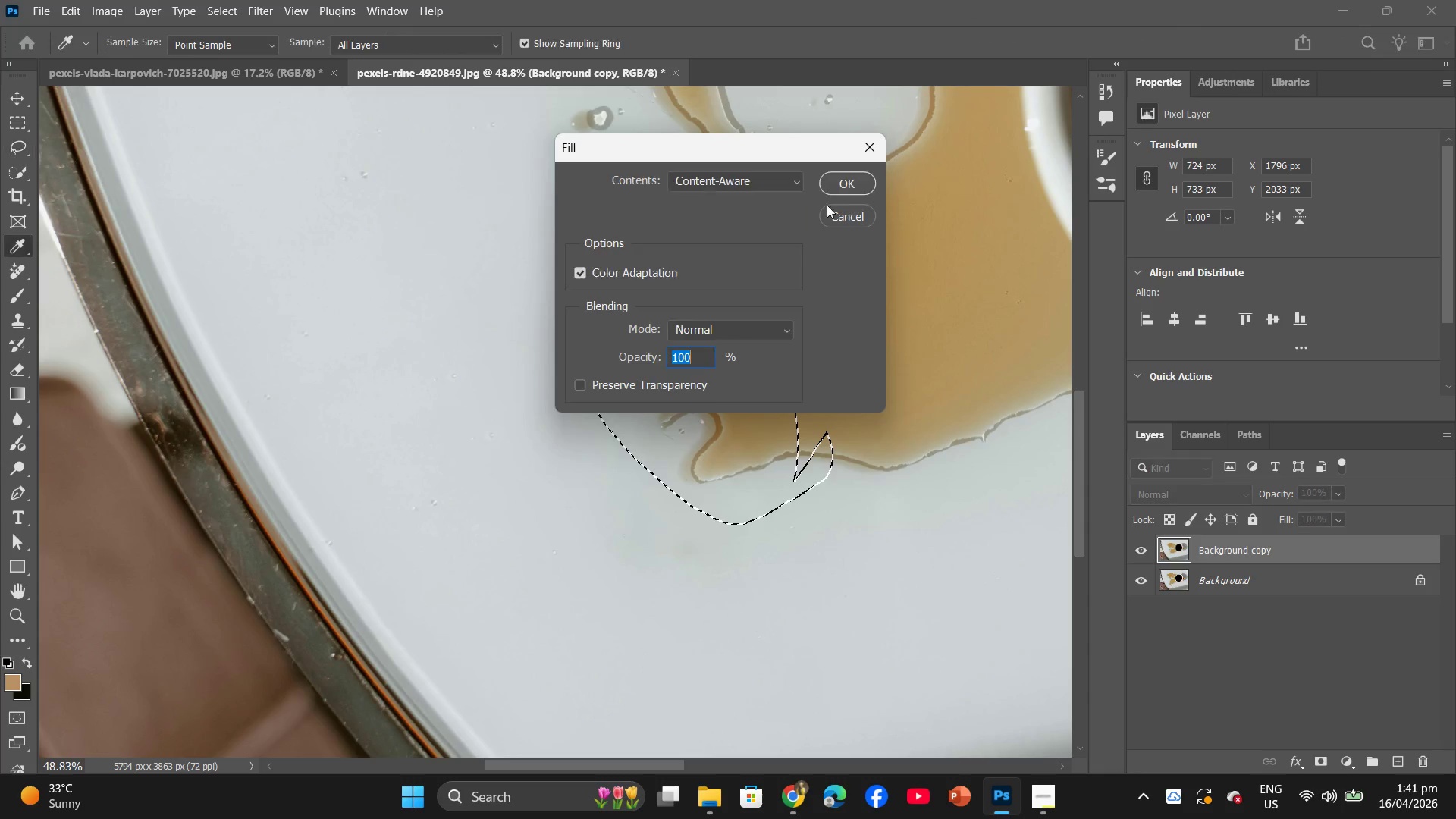 
left_click([847, 185])
 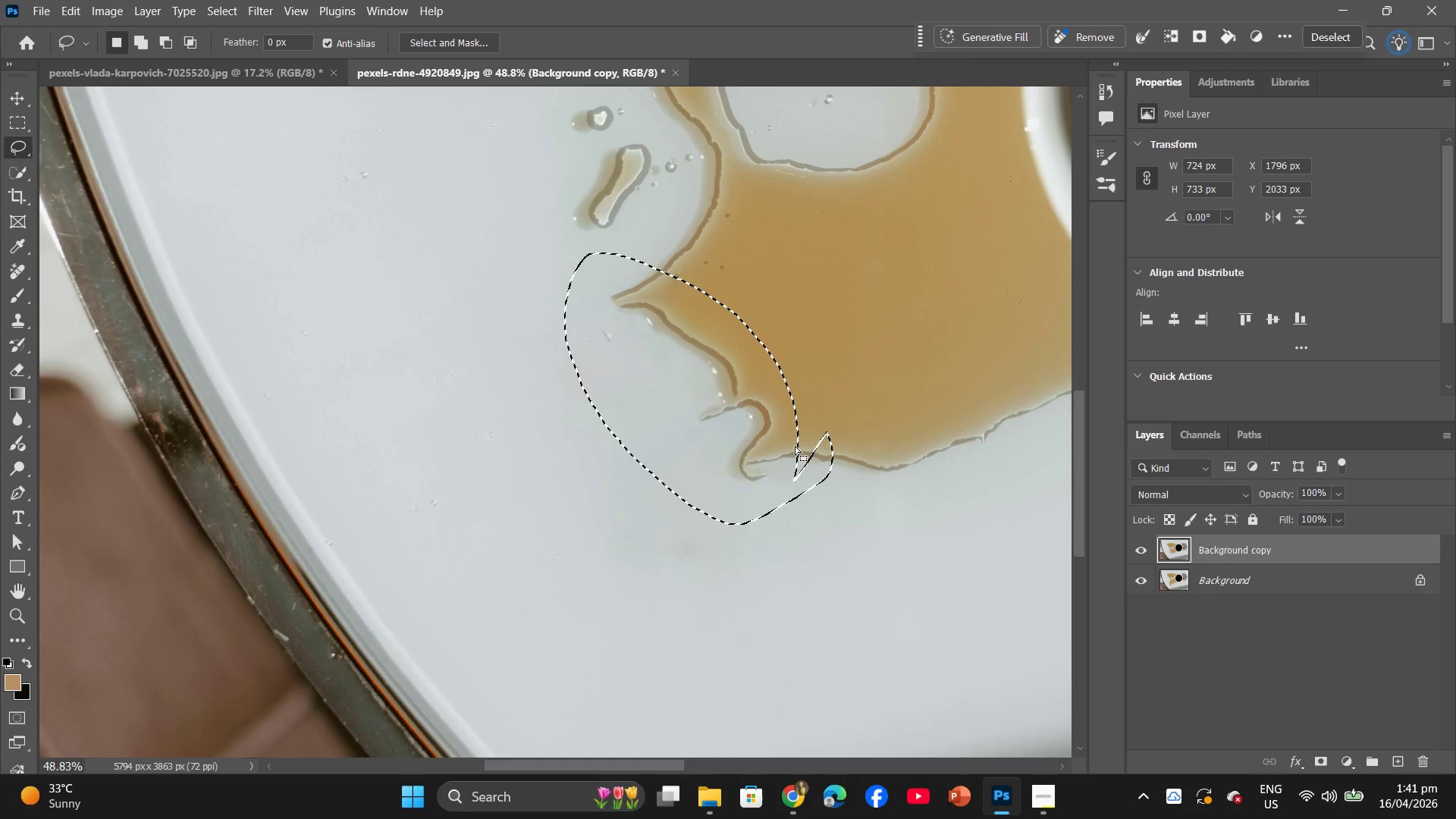 
left_click_drag(start_coordinate=[864, 476], to_coordinate=[858, 463])
 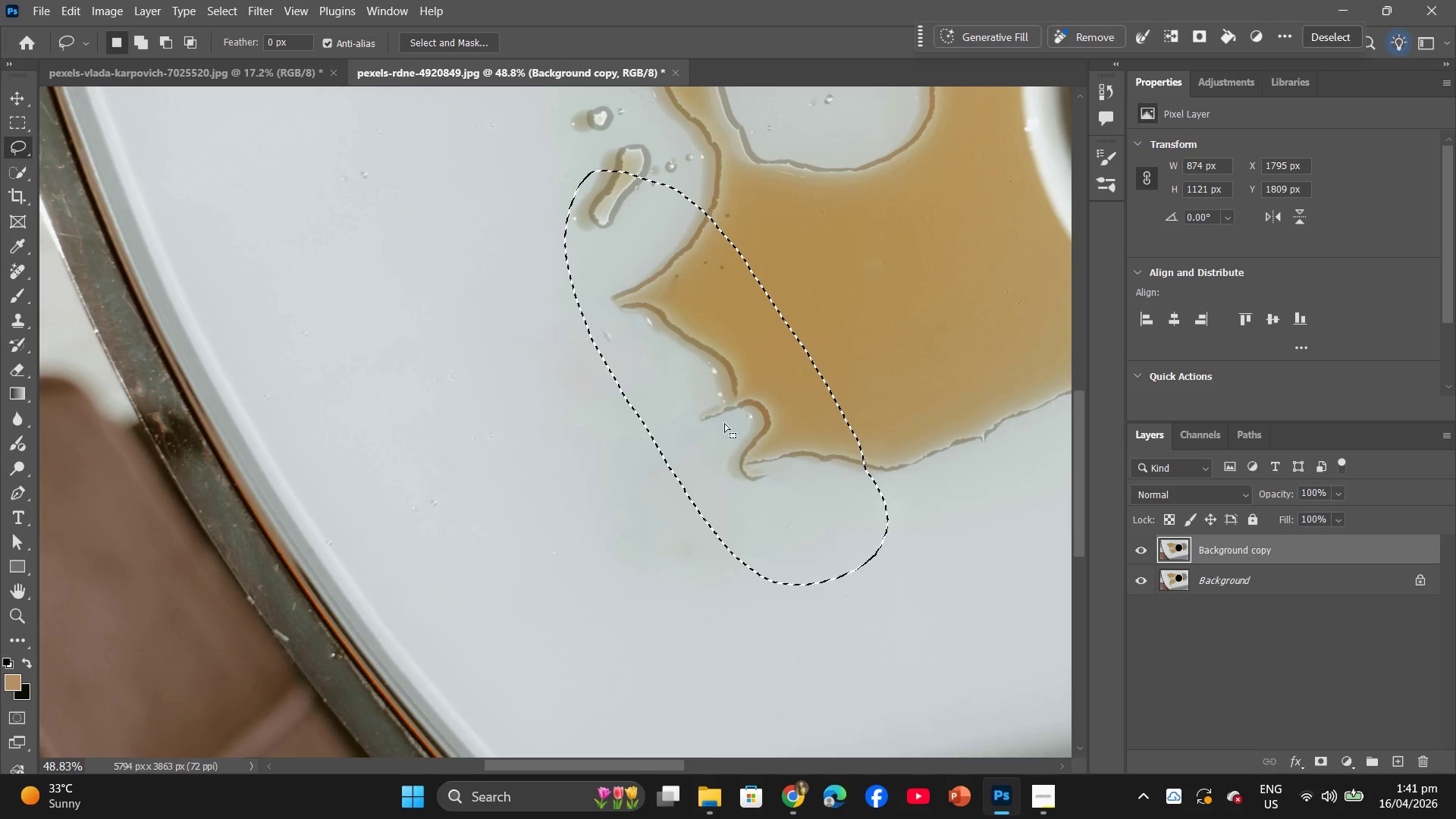 
right_click([724, 423])
 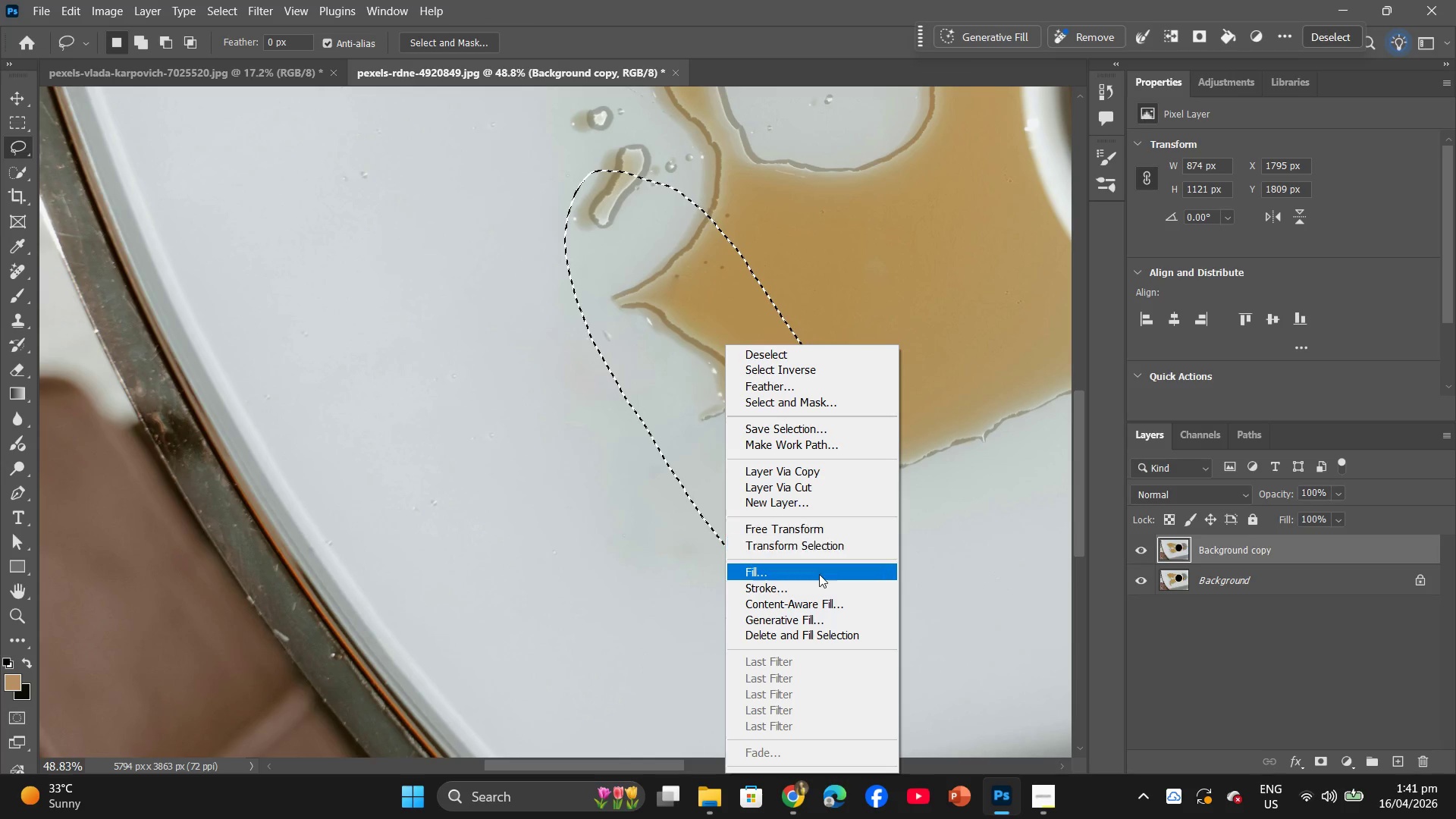 
left_click([818, 578])
 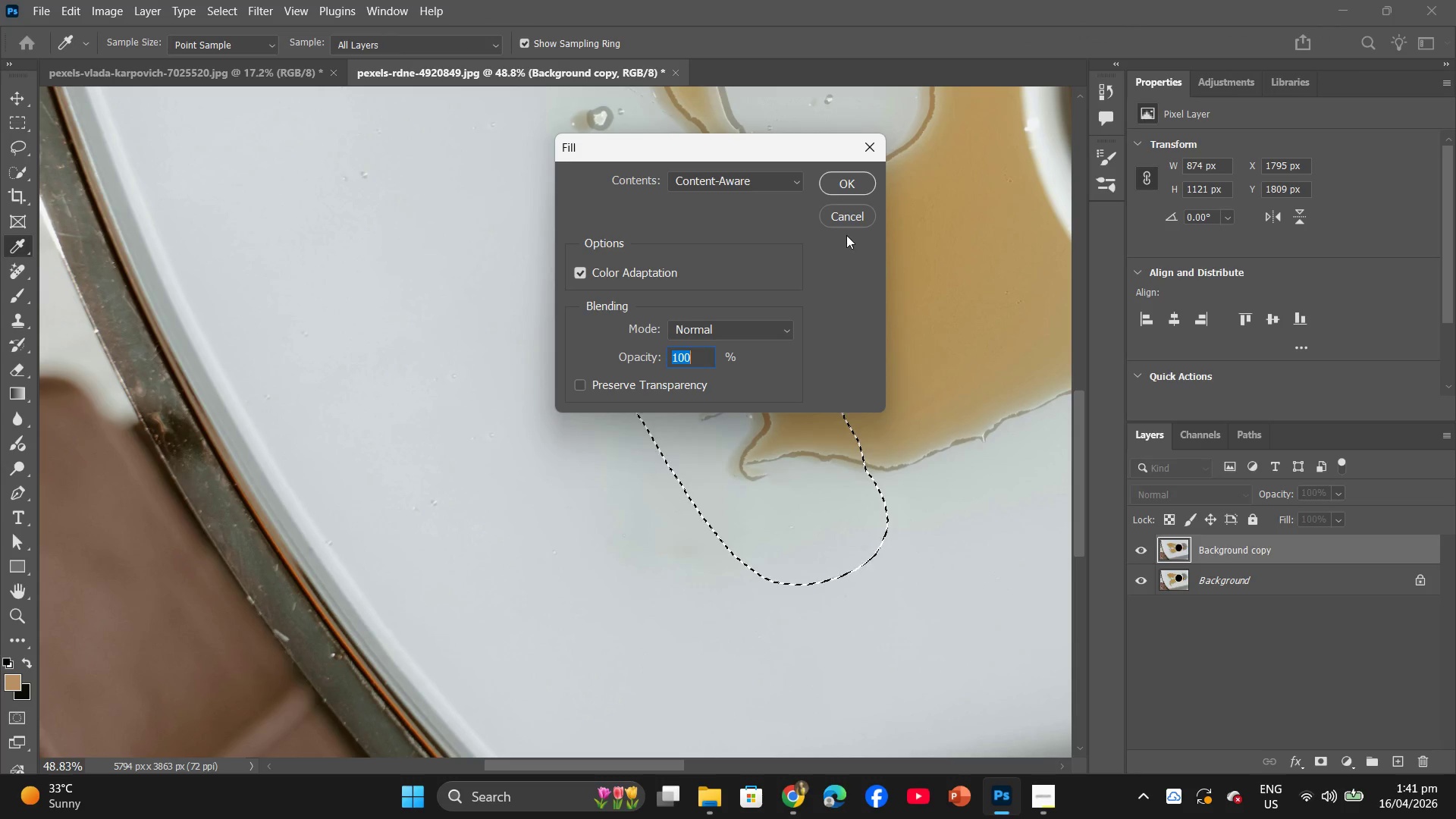 
left_click([834, 174])
 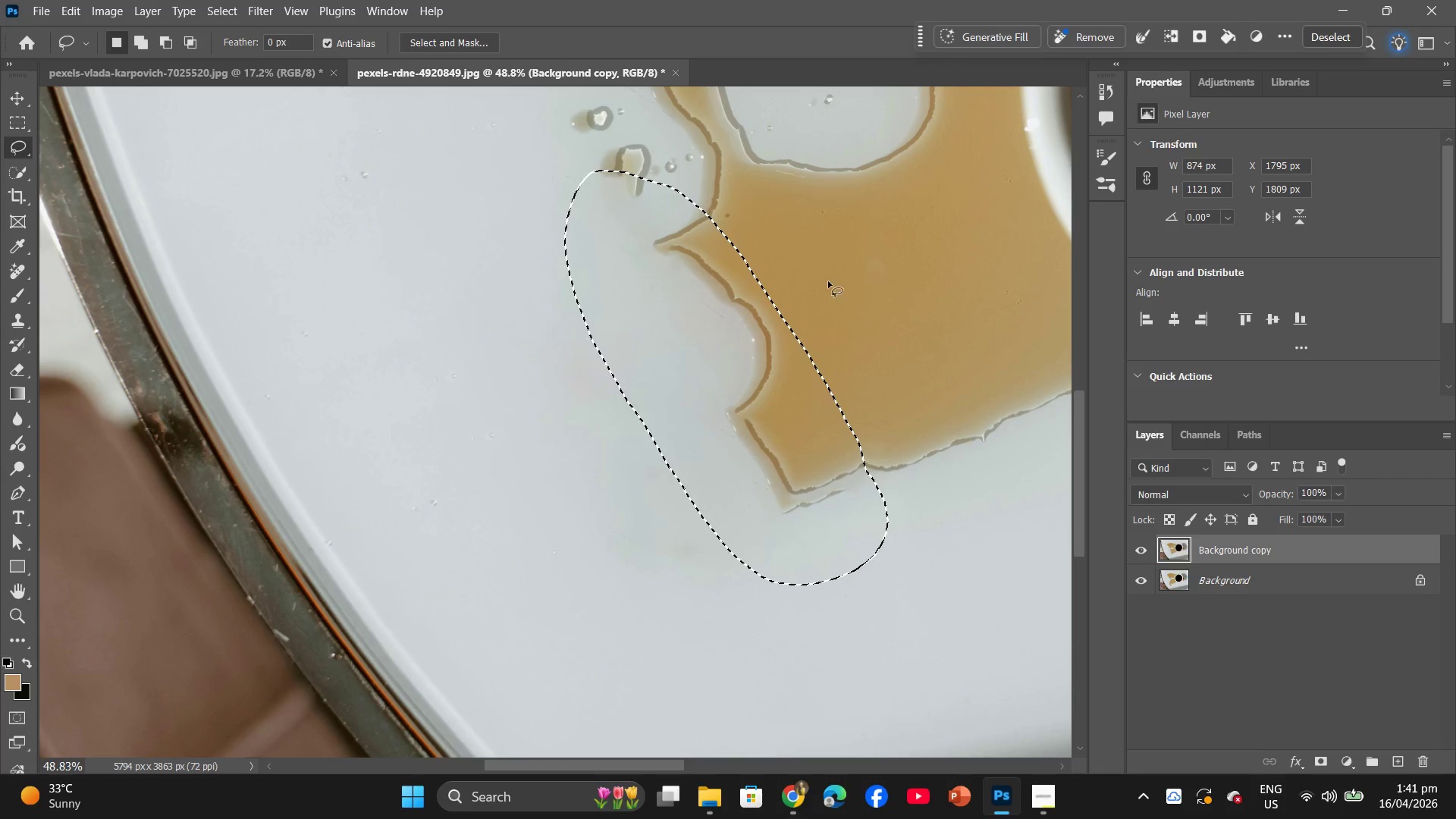 
left_click([928, 532])
 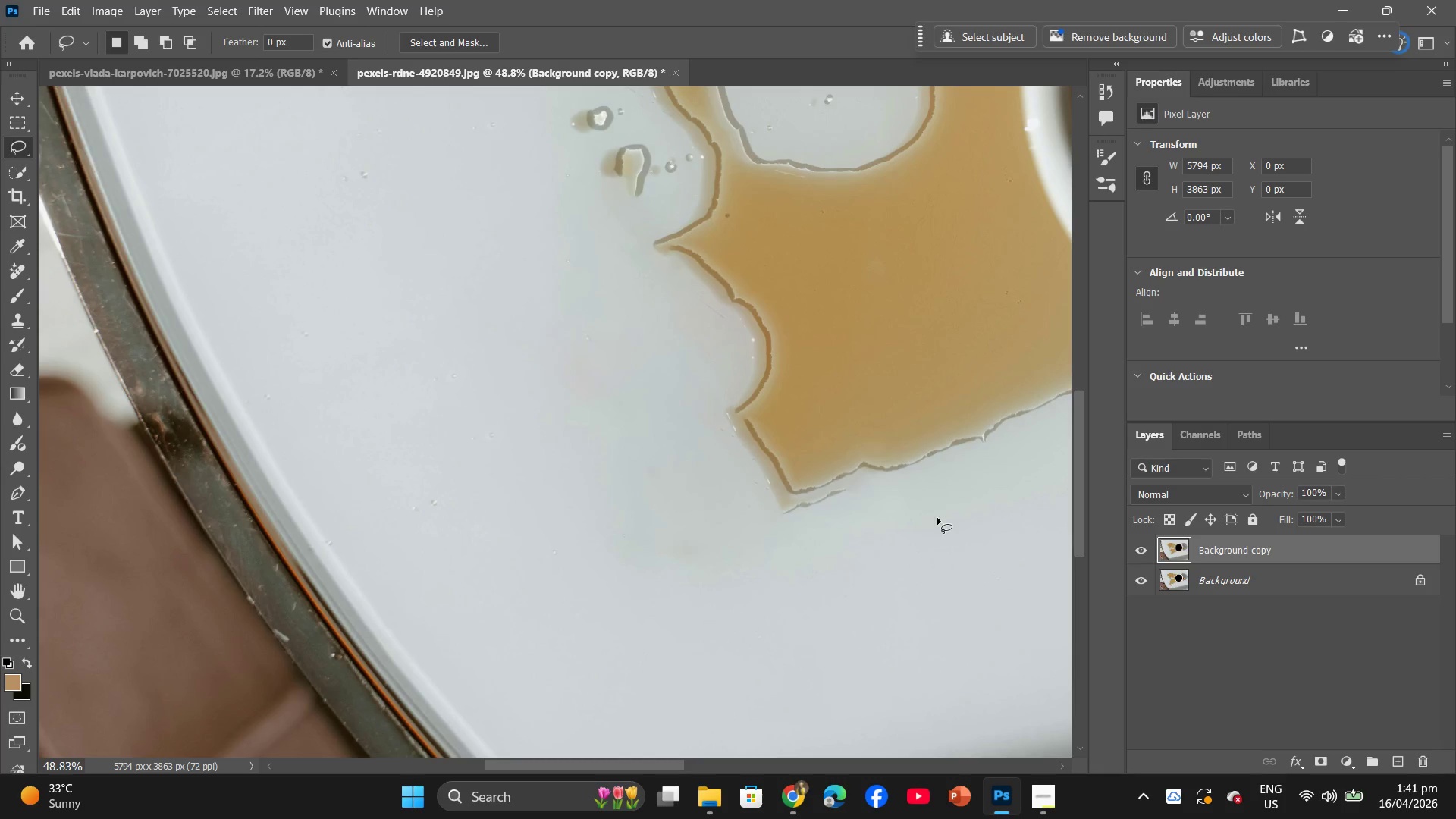 
left_click_drag(start_coordinate=[940, 512], to_coordinate=[902, 466])
 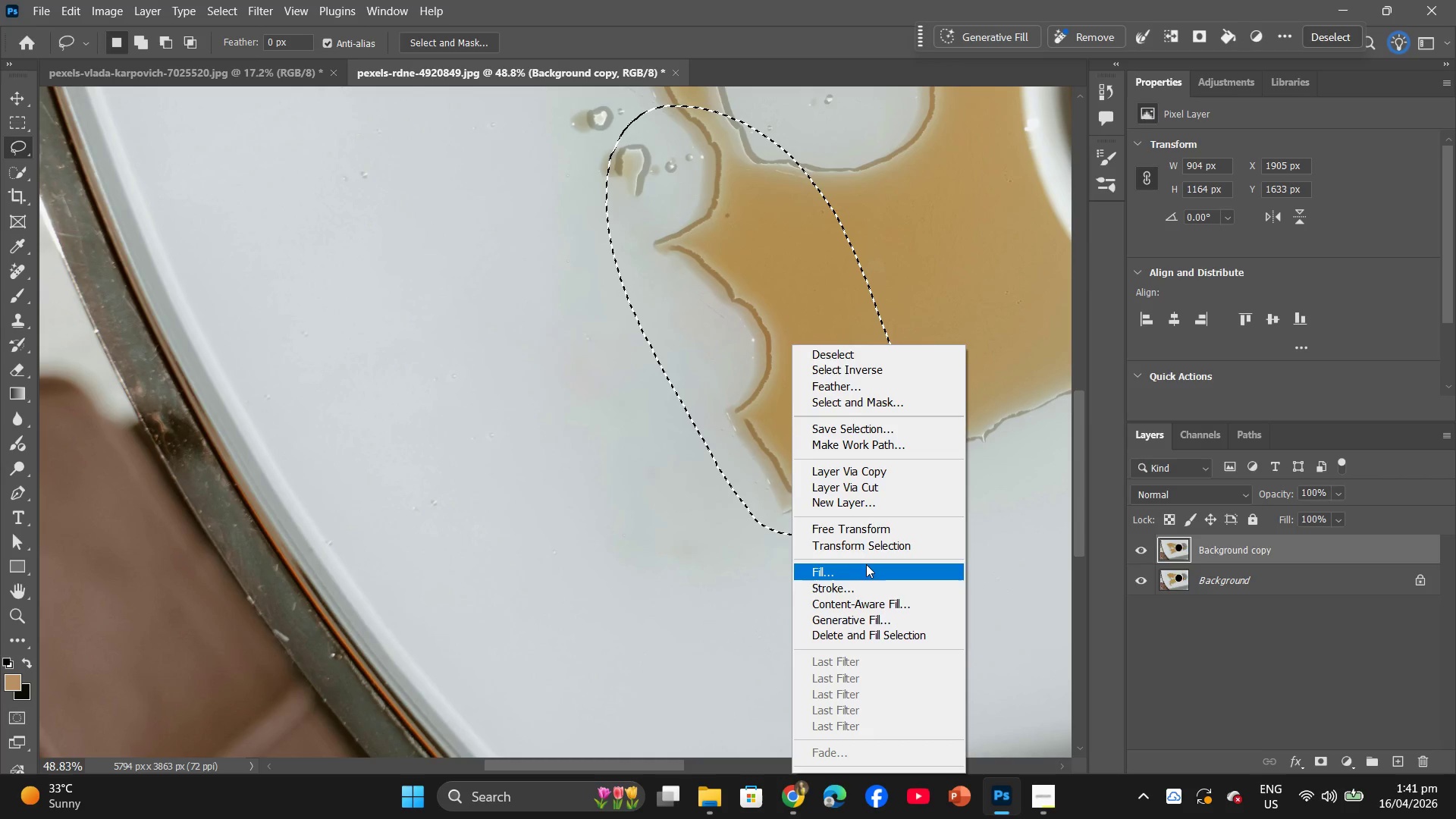 
left_click([867, 566])
 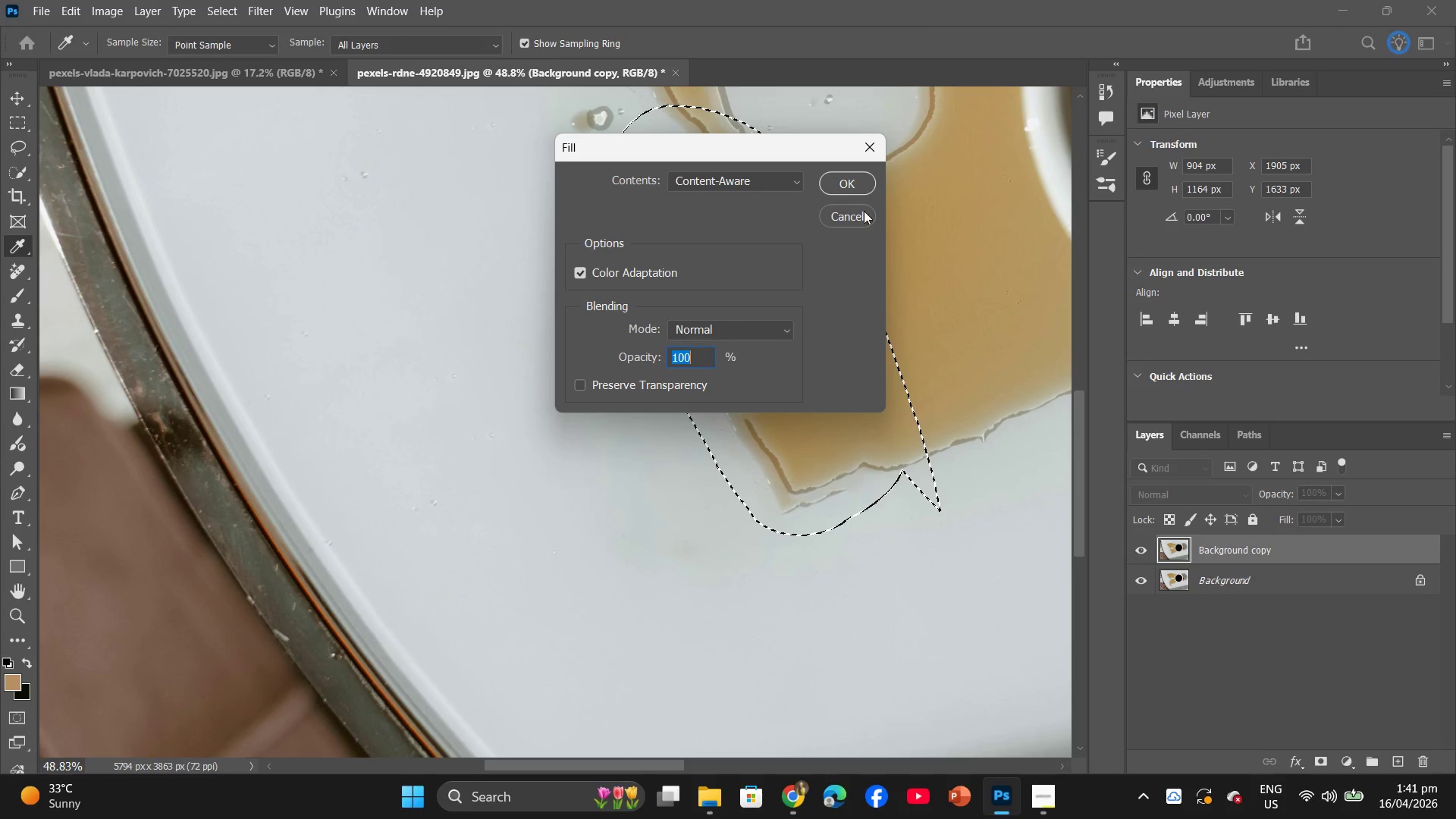 
left_click([843, 178])
 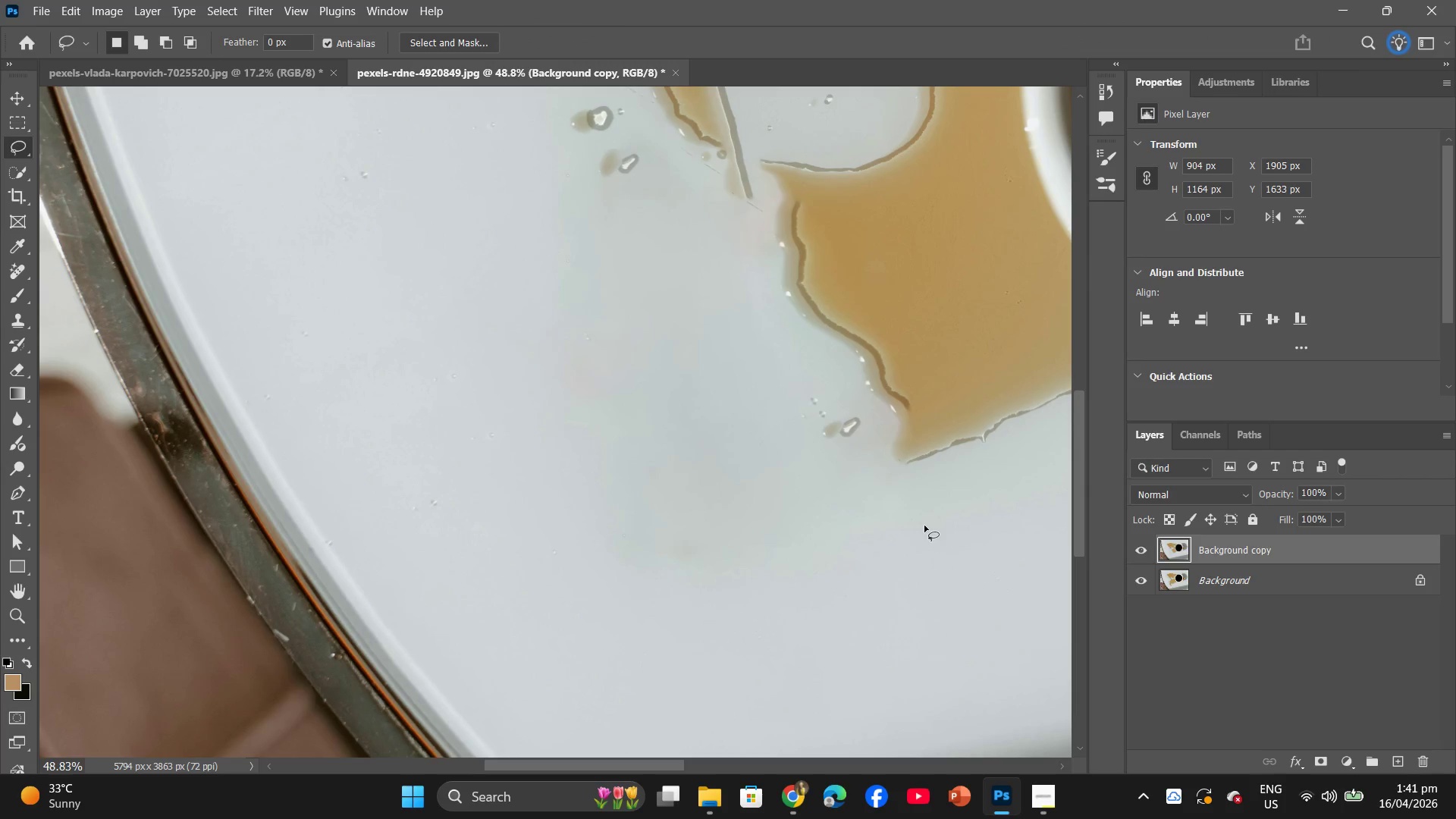 
hold_key(key=Space, duration=0.81)
 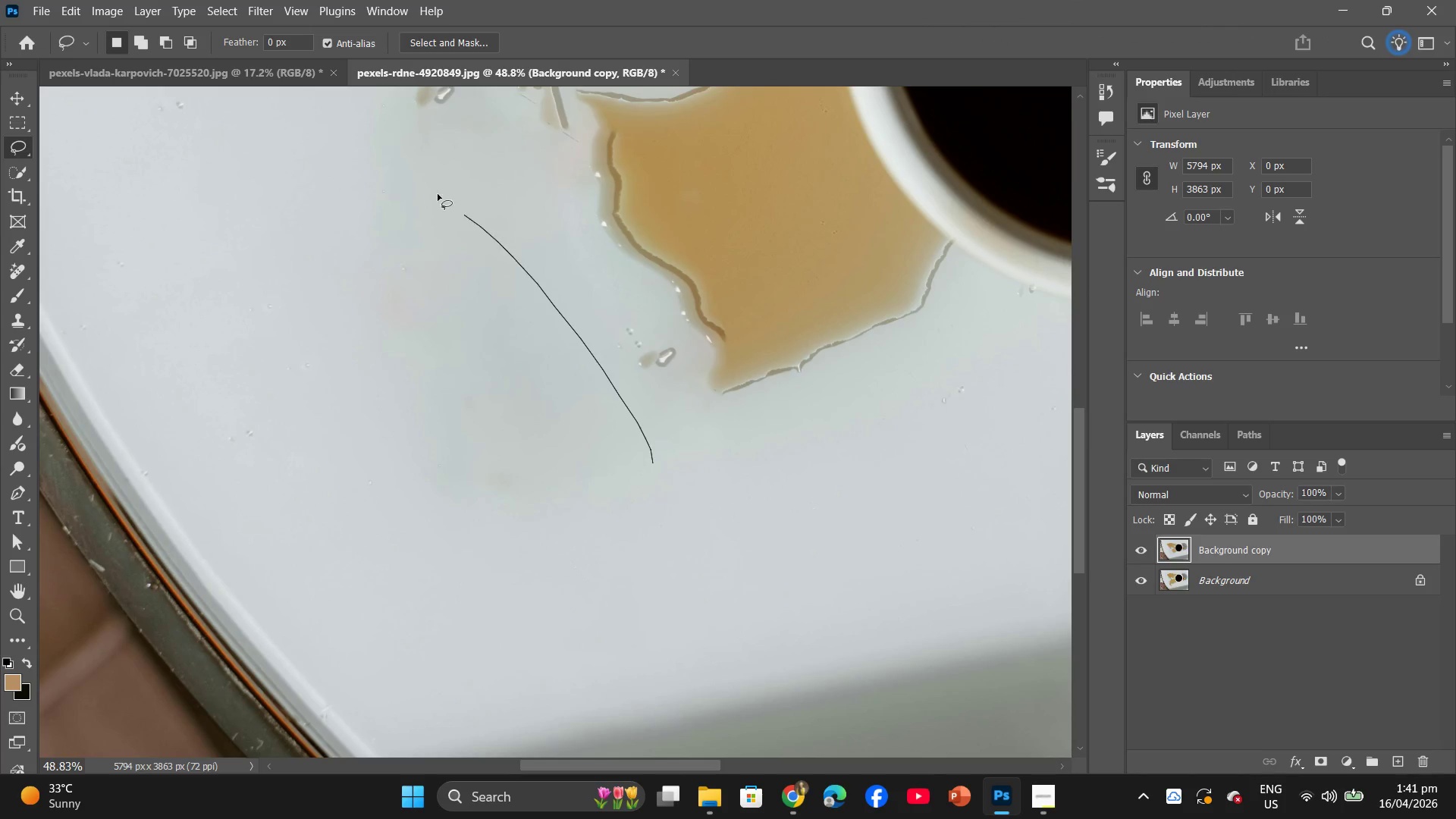 
left_click_drag(start_coordinate=[958, 583], to_coordinate=[774, 513])
 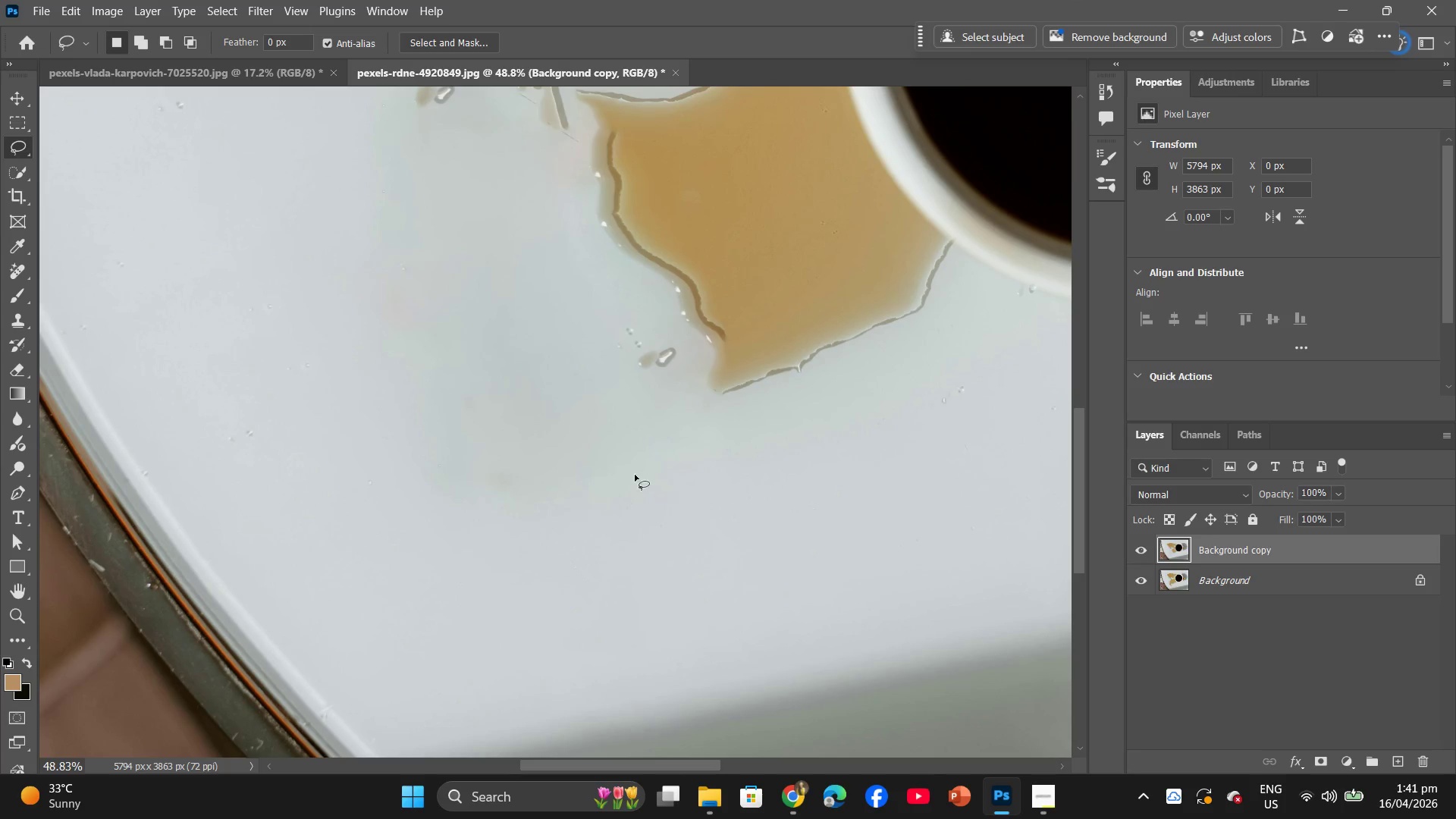 
left_click_drag(start_coordinate=[653, 463], to_coordinate=[642, 419])
 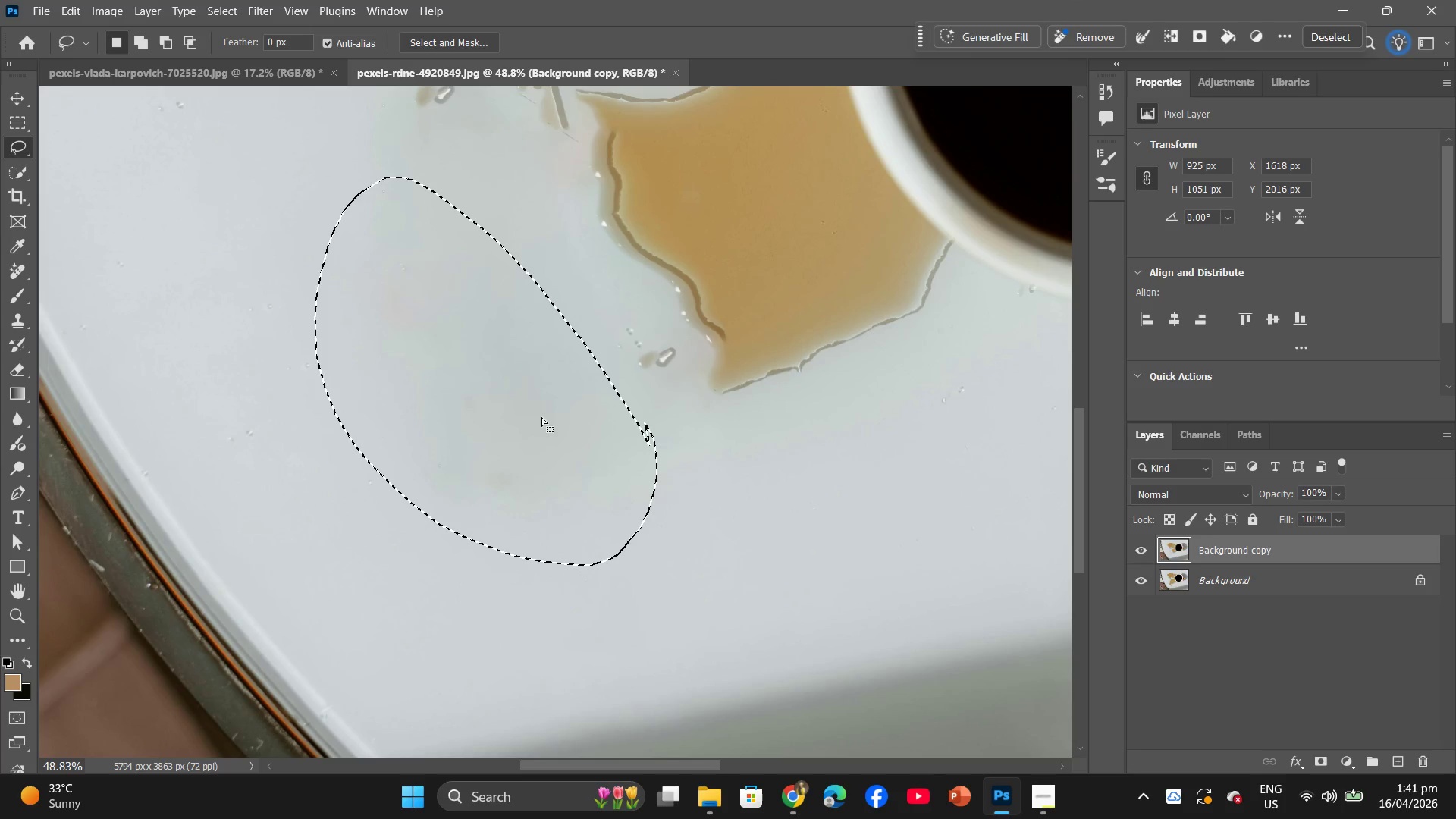 
right_click([538, 416])
 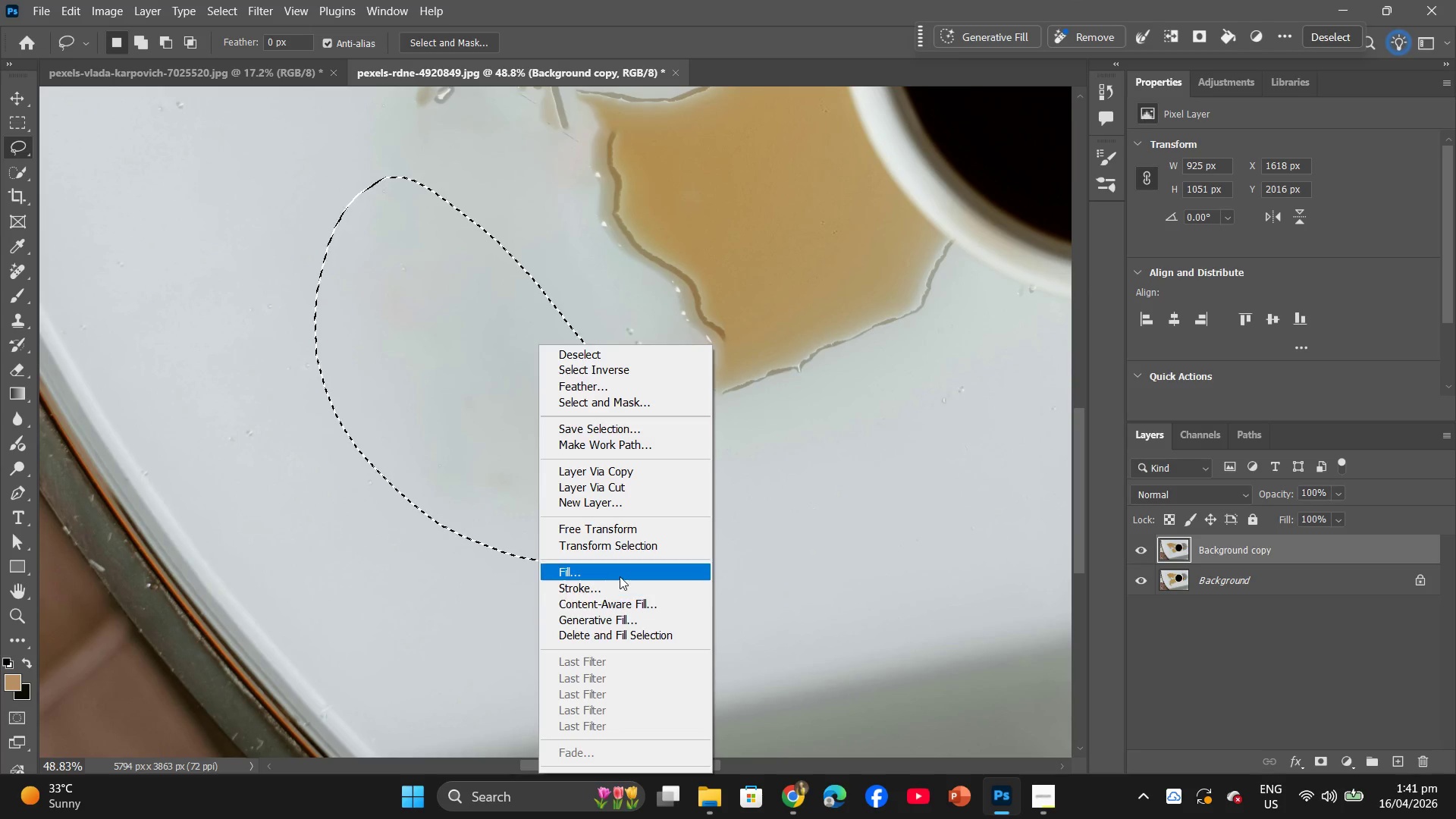 
left_click([617, 570])
 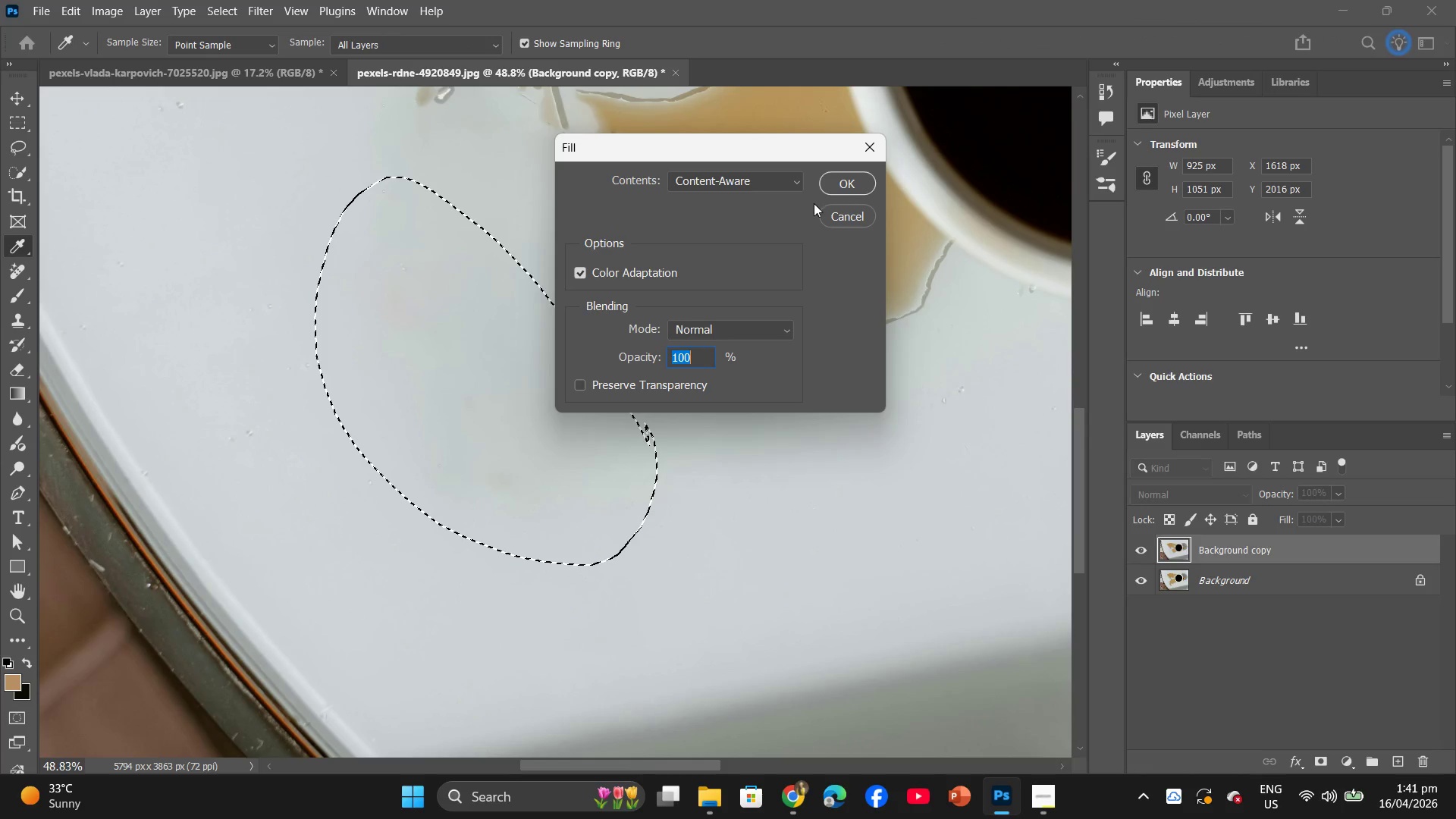 
left_click([854, 181])
 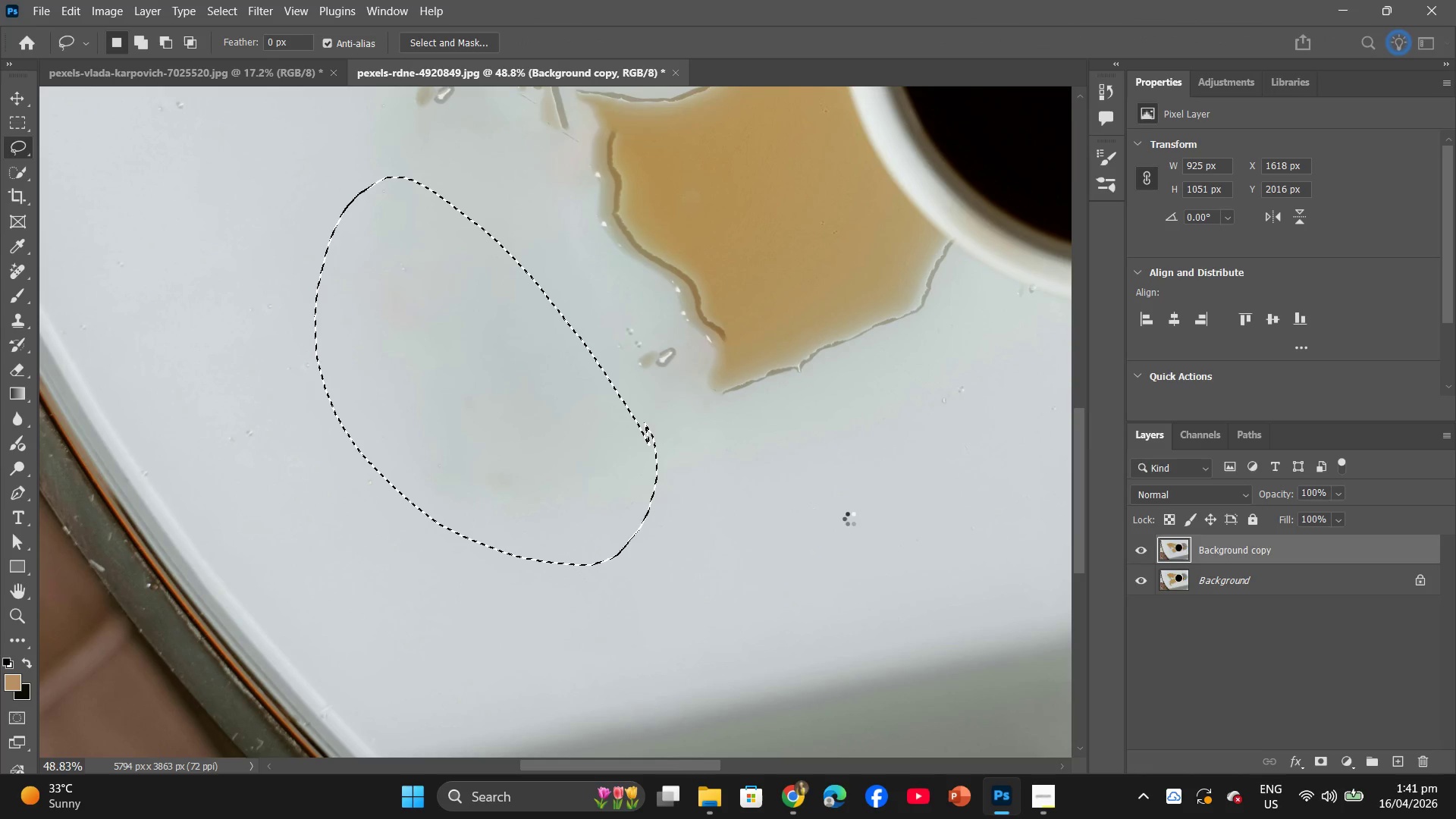 
left_click([850, 519])
 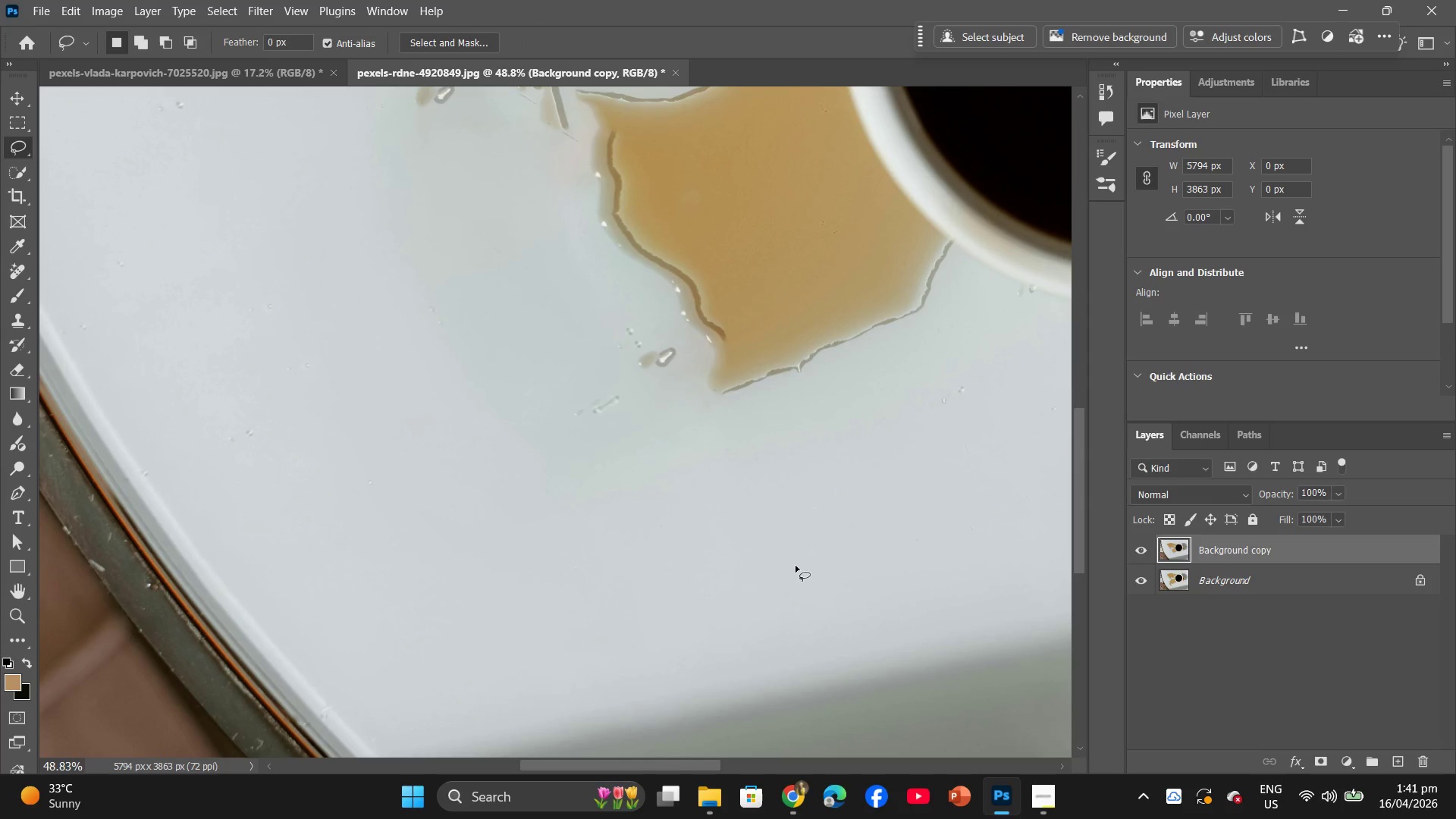 
hold_key(key=Space, duration=0.89)
 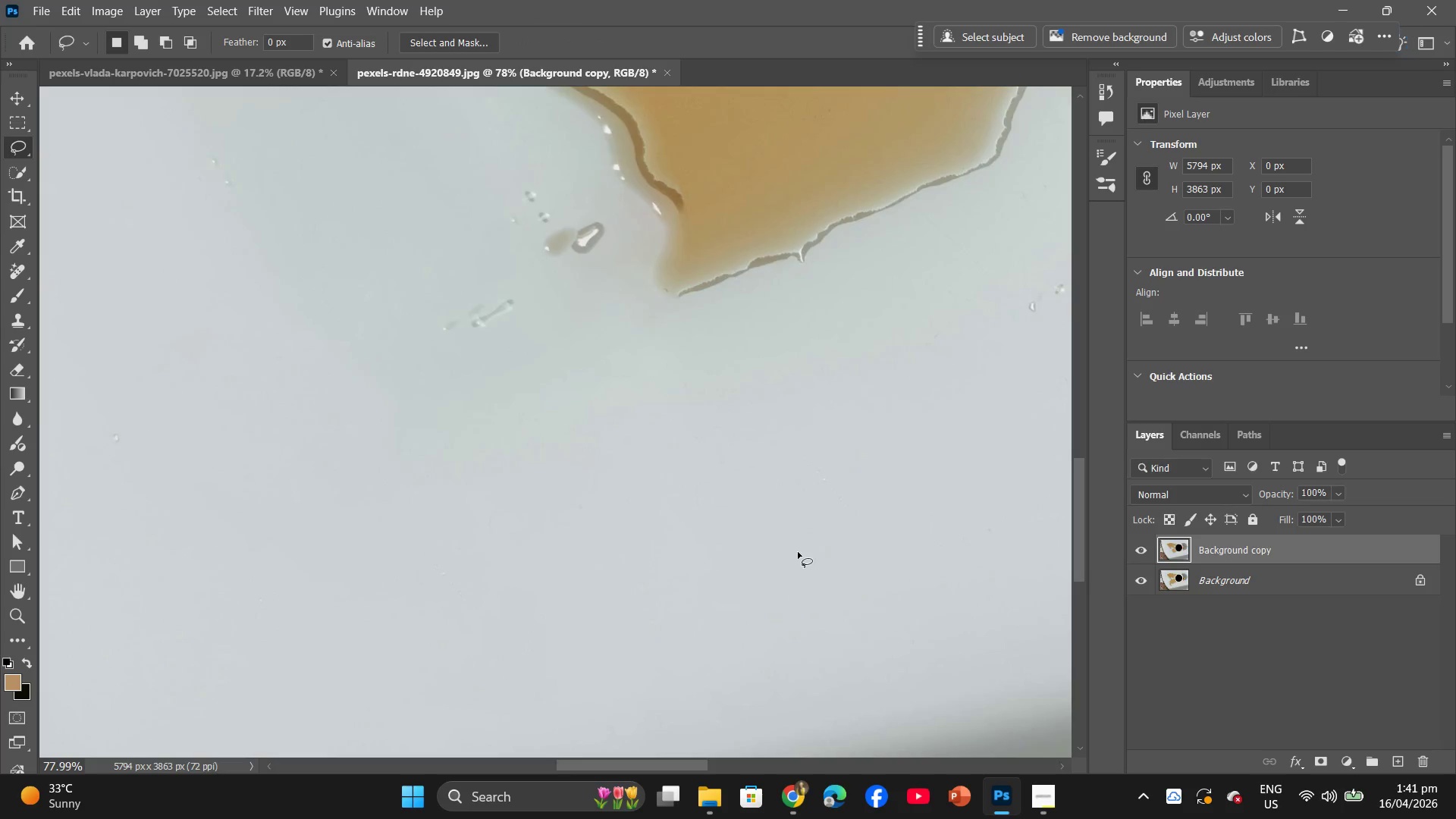 
hold_key(key=Space, duration=1.67)
 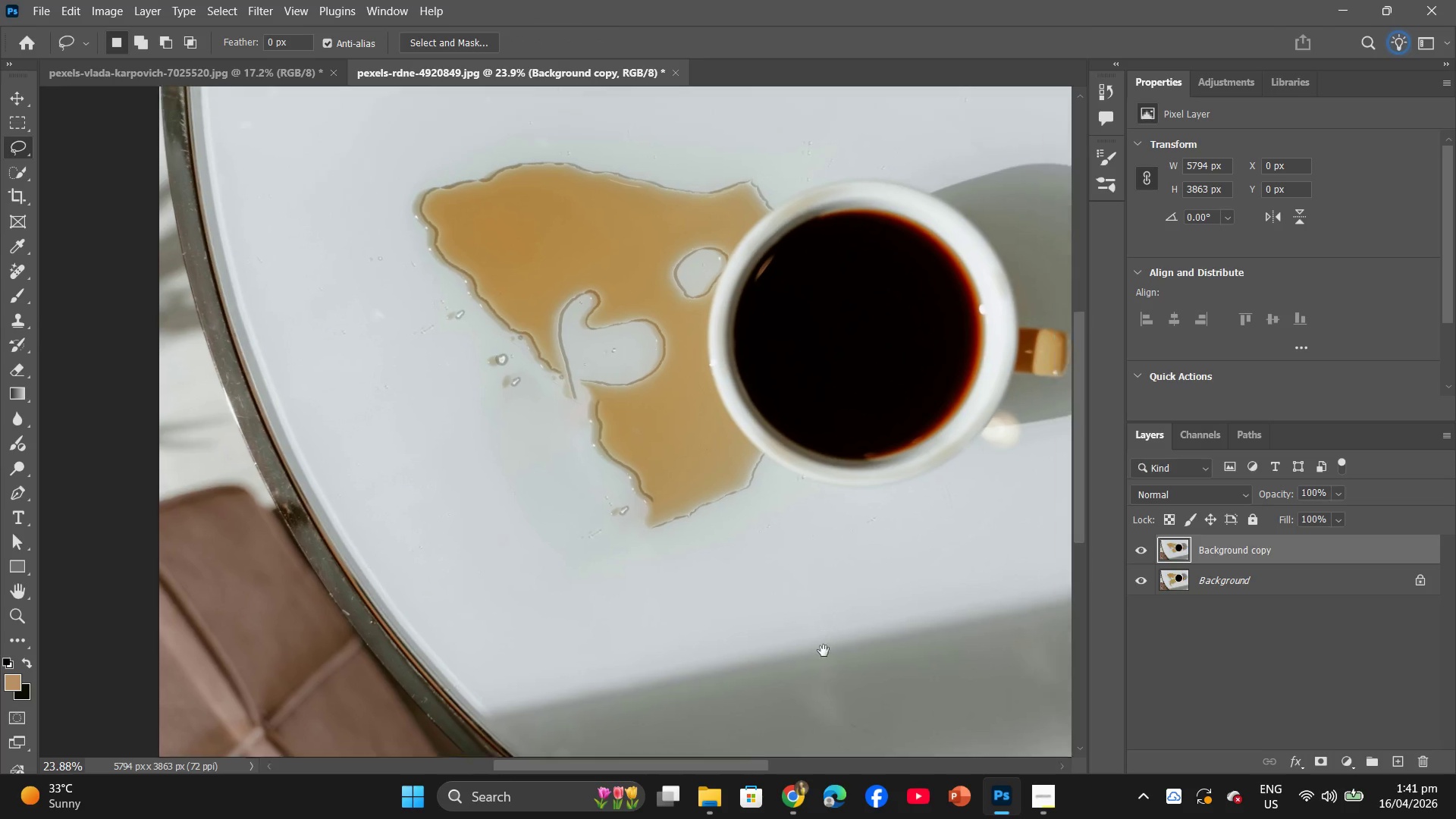 
hold_key(key=AltLeft, duration=1.26)
 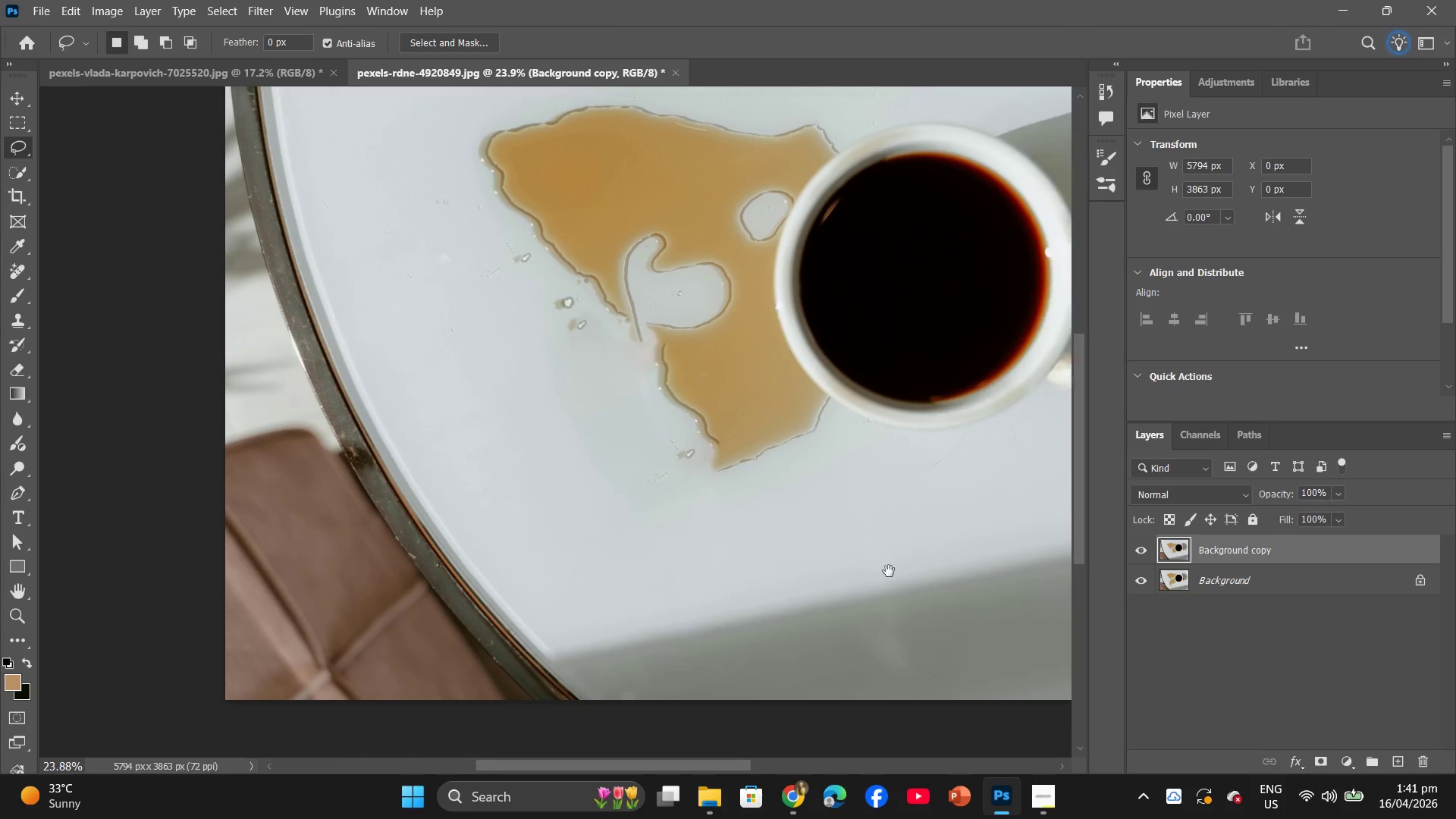 
scroll: coordinate [795, 562], scroll_direction: none, amount: 0.0
 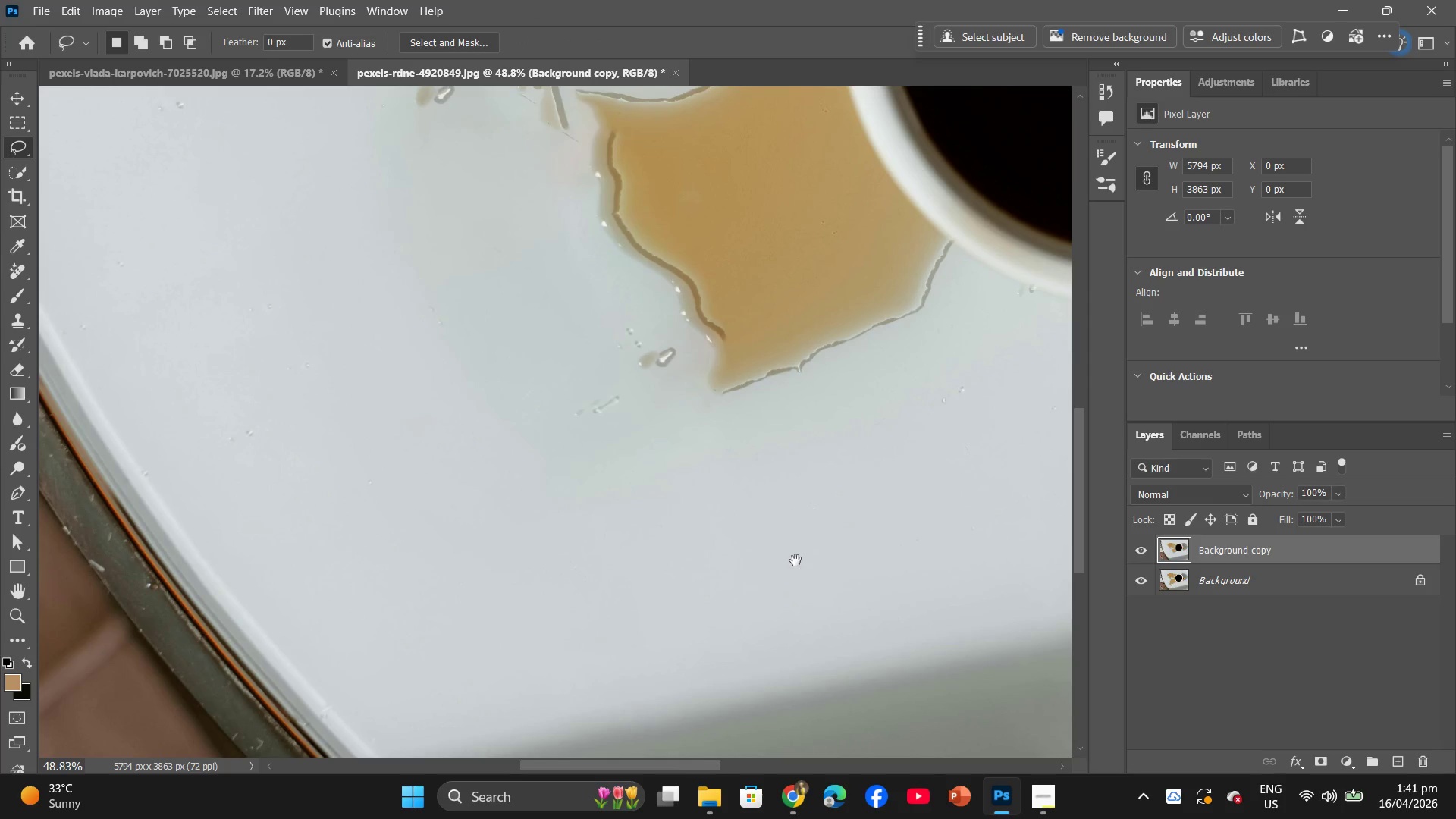 
left_click_drag(start_coordinate=[949, 554], to_coordinate=[821, 657])
 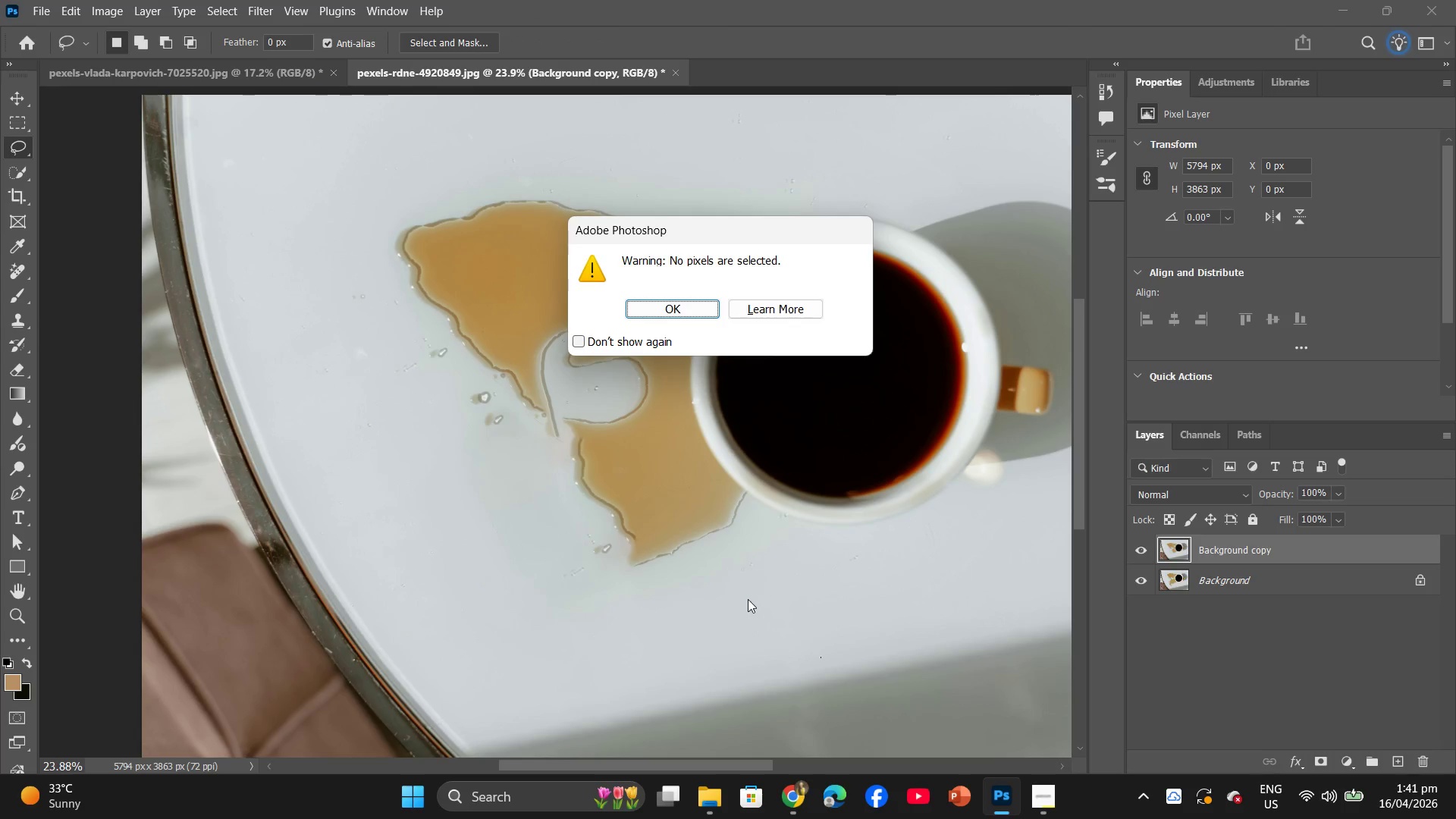 
hold_key(key=Space, duration=0.7)
 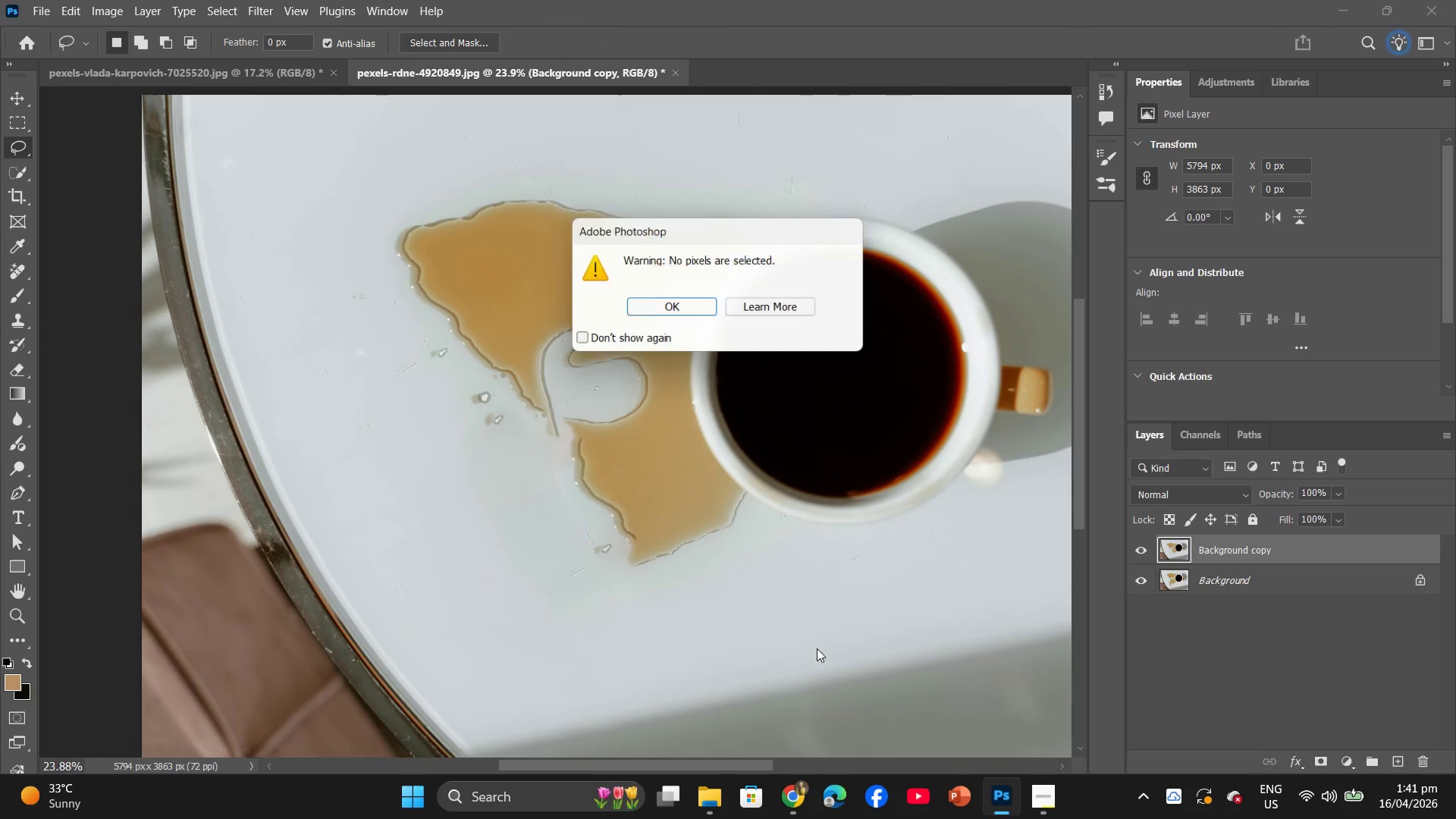 
scroll: coordinate [800, 535], scroll_direction: down, amount: 8.0
 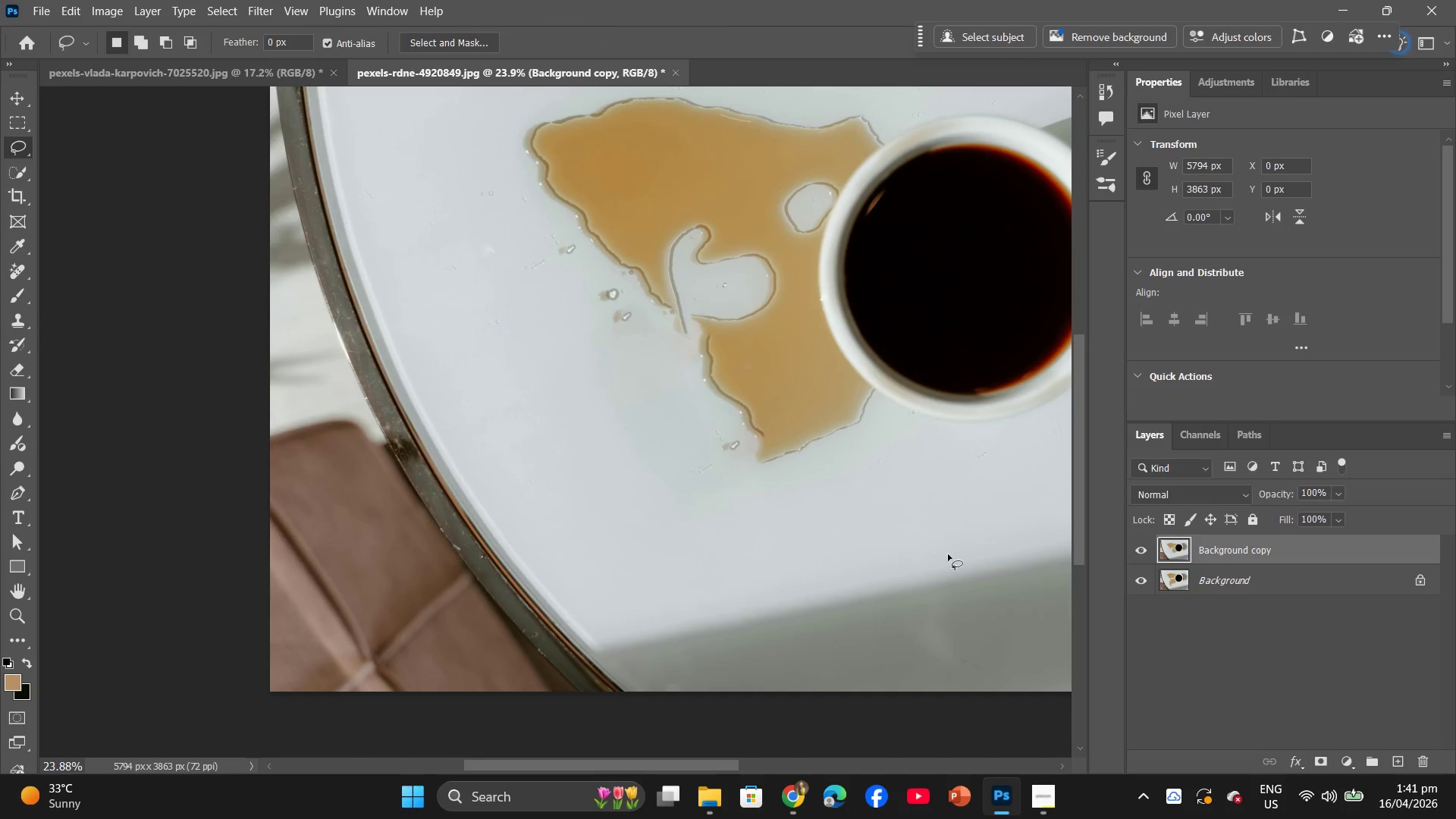 
hold_key(key=AltLeft, duration=0.39)
 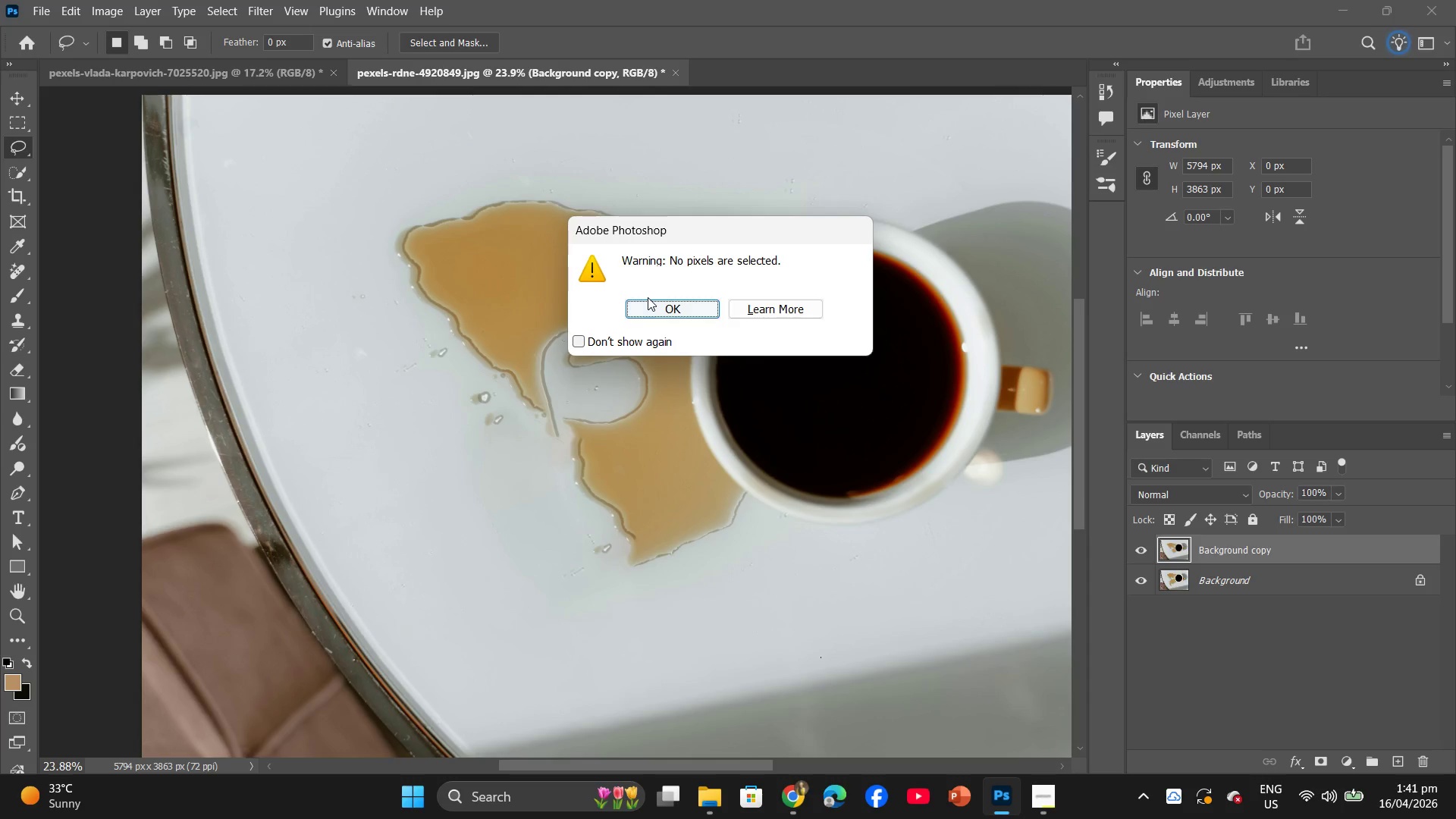 
double_click([652, 303])
 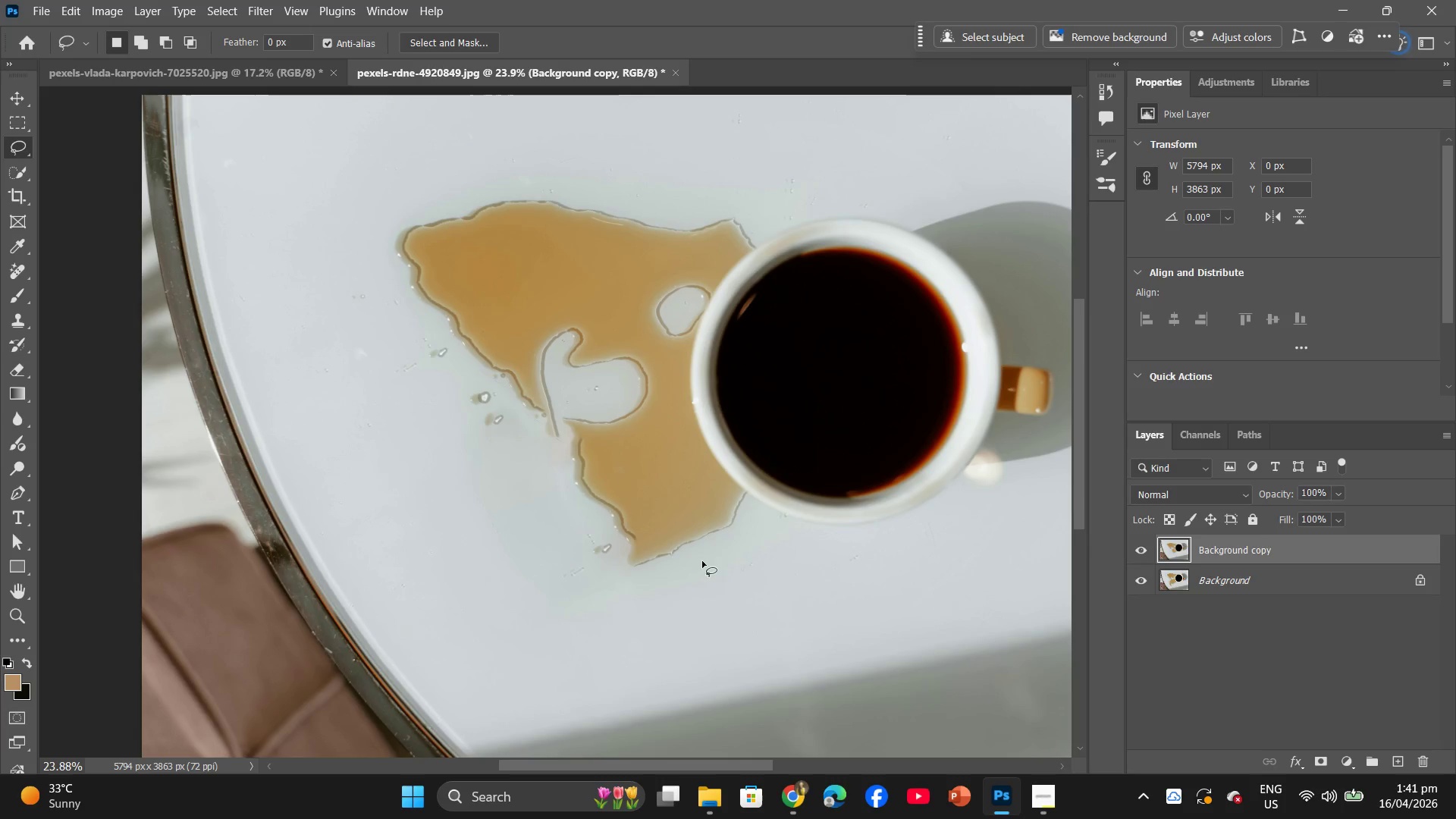 
hold_key(key=AltLeft, duration=1.38)
 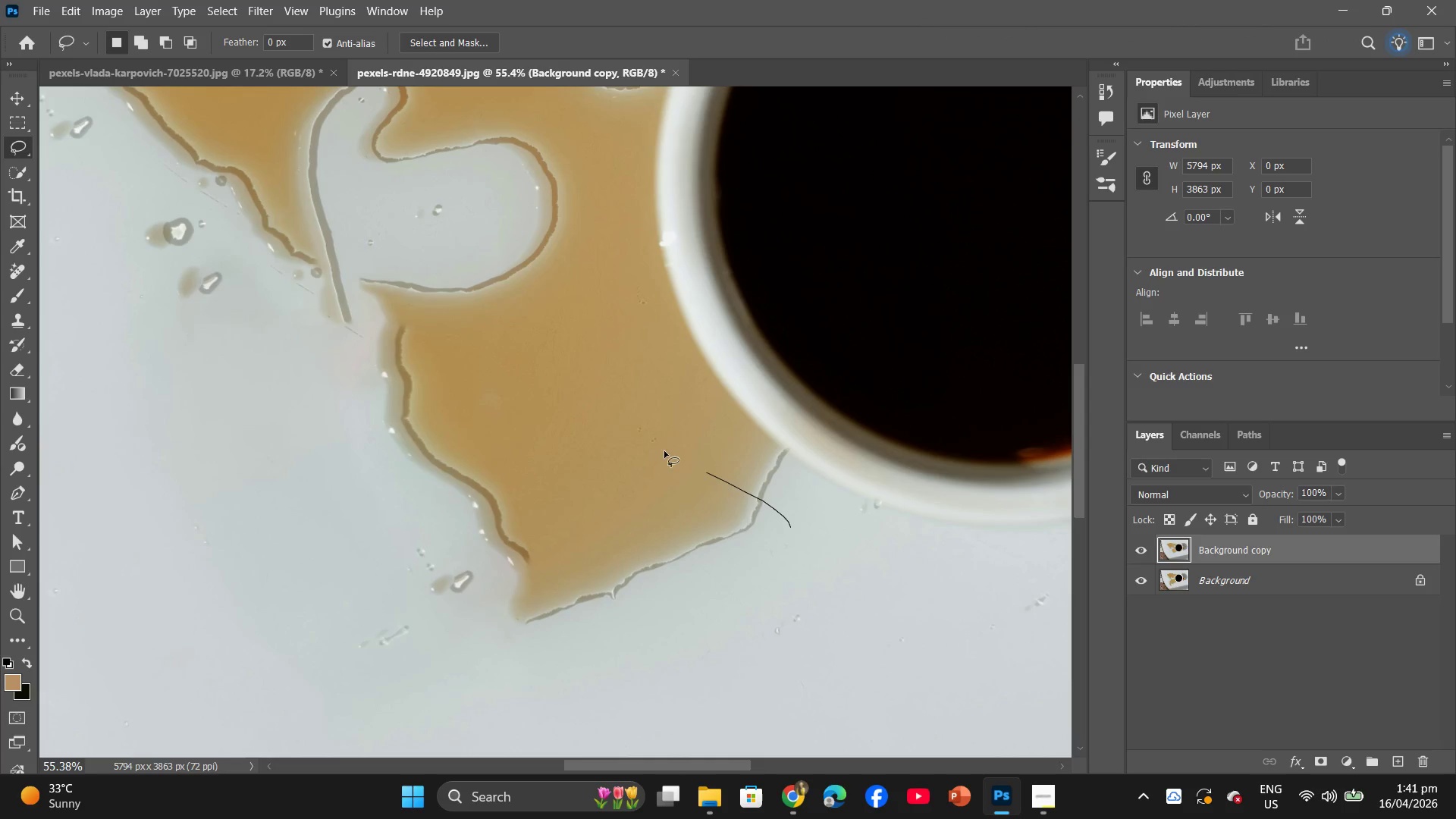 
left_click_drag(start_coordinate=[791, 527], to_coordinate=[777, 514])
 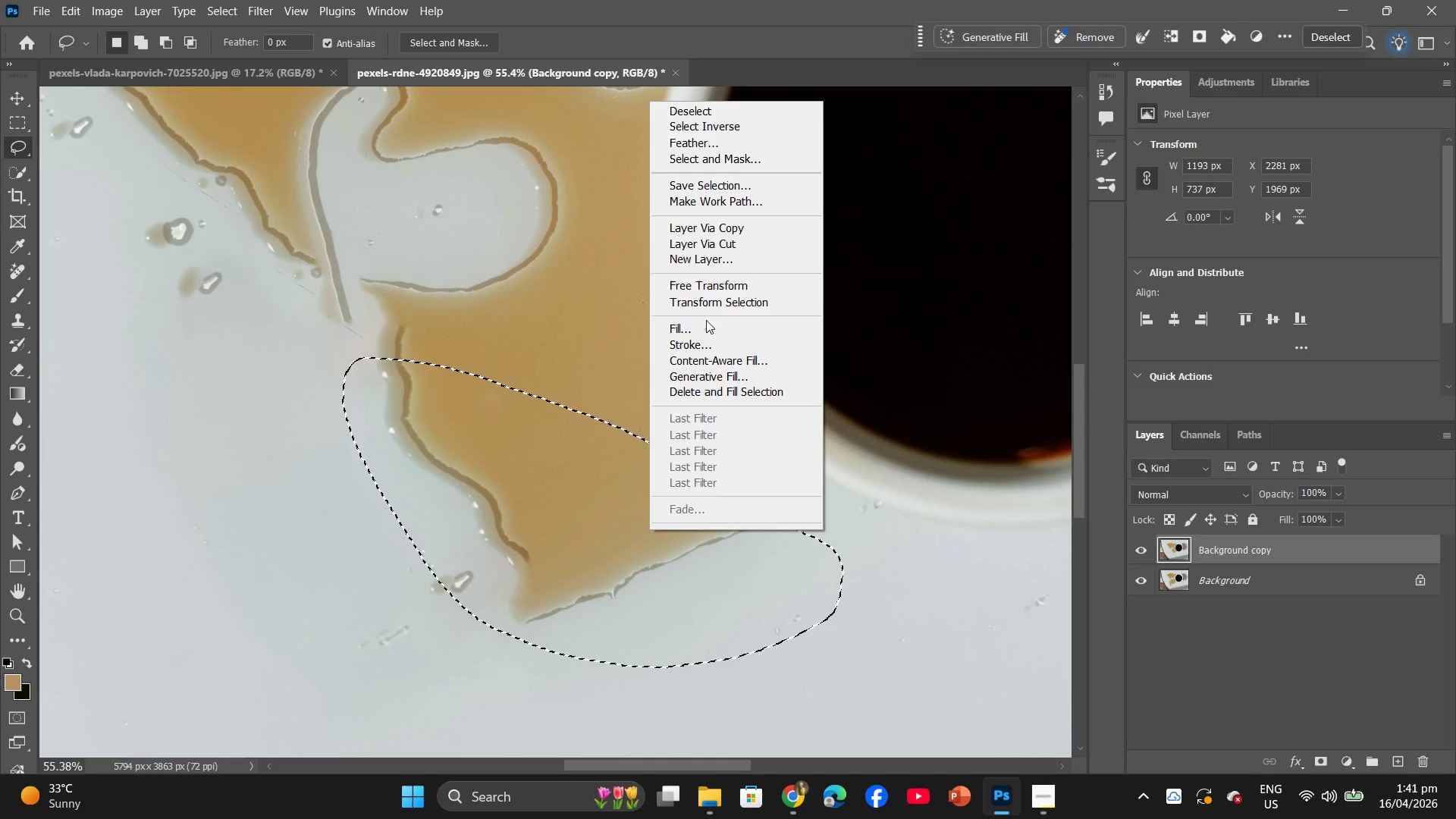 
scroll: coordinate [715, 530], scroll_direction: up, amount: 9.0
 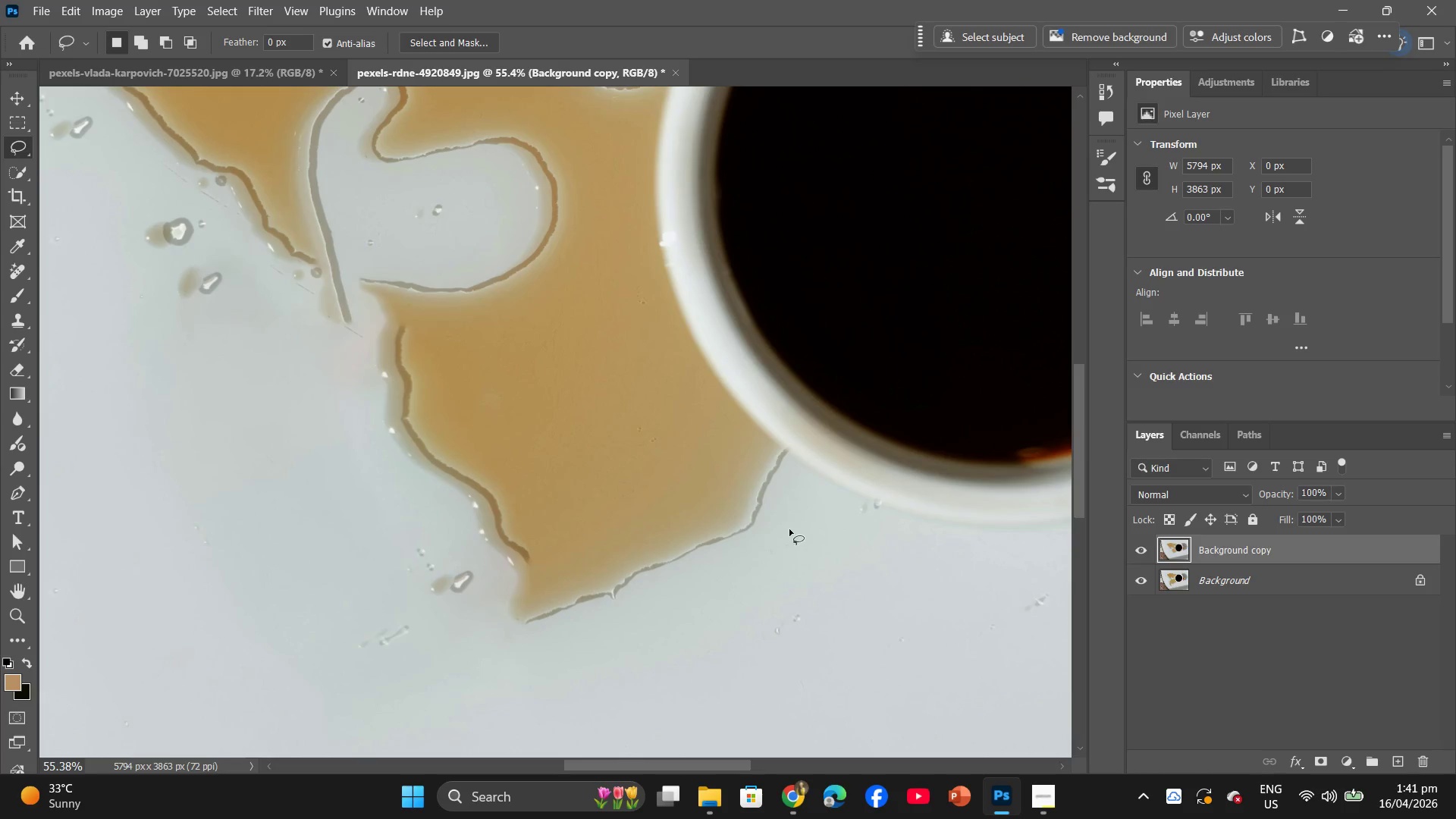 
left_click([706, 325])
 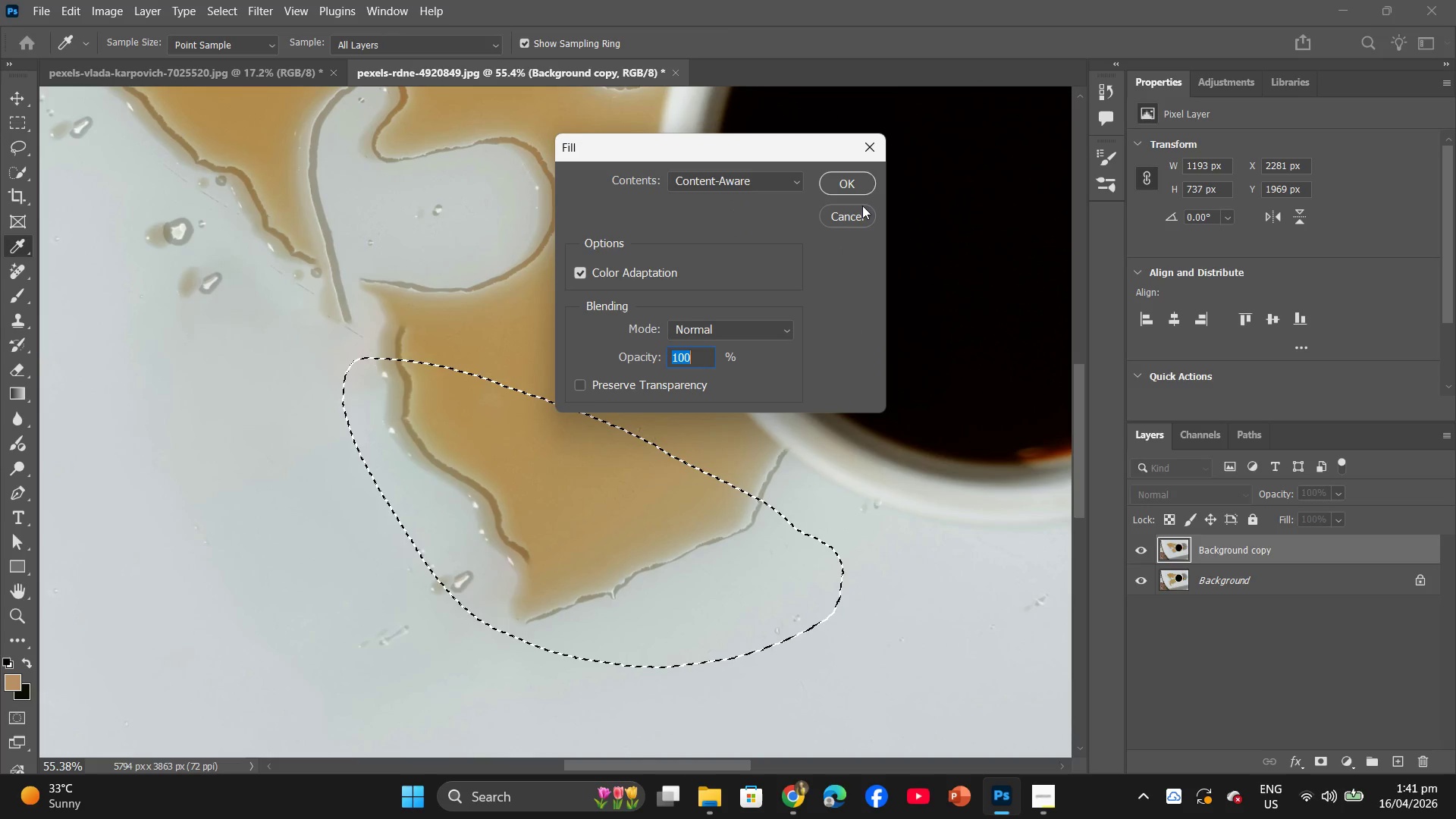 
left_click([862, 193])
 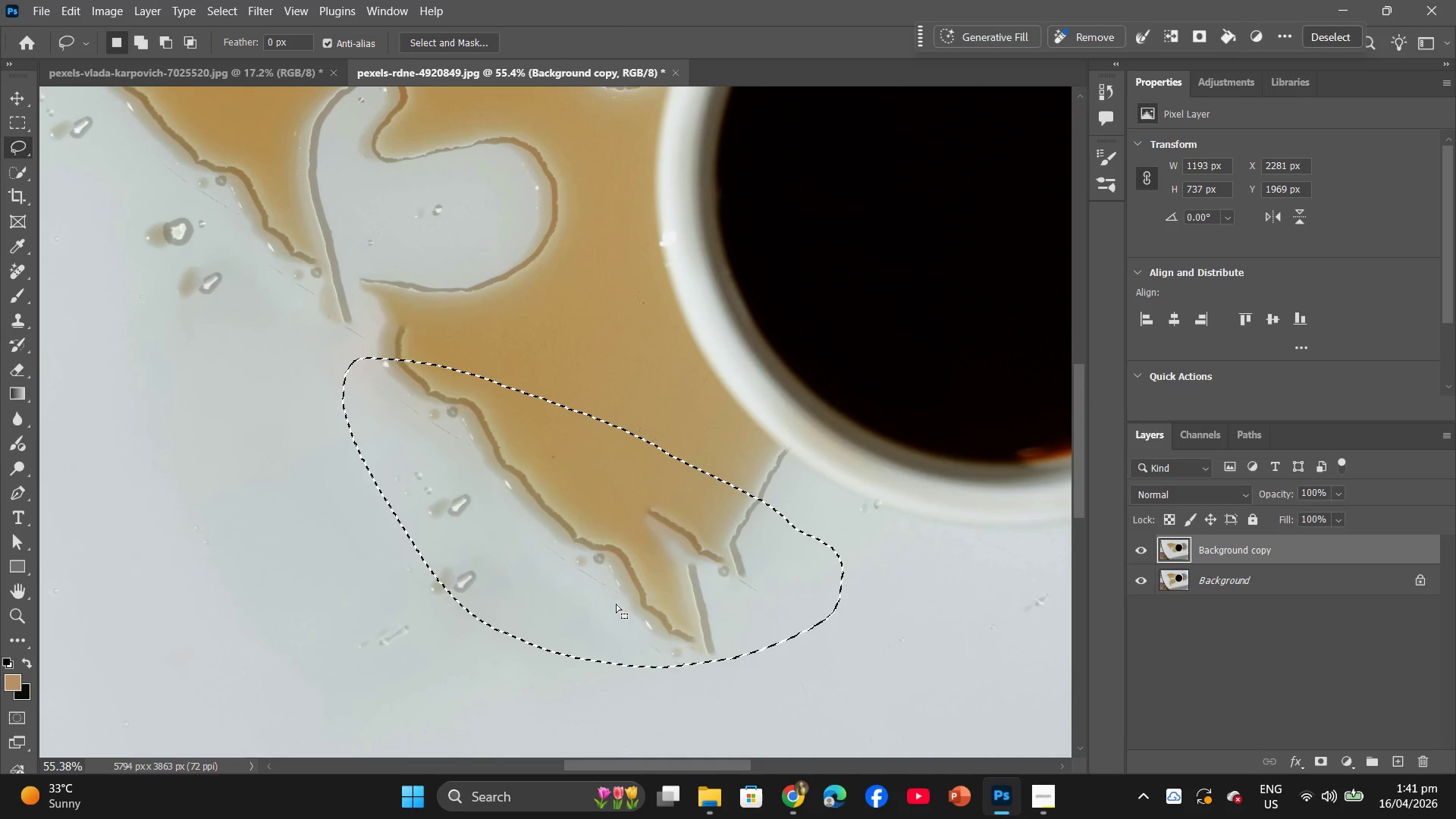 
left_click_drag(start_coordinate=[535, 592], to_coordinate=[465, 482])
 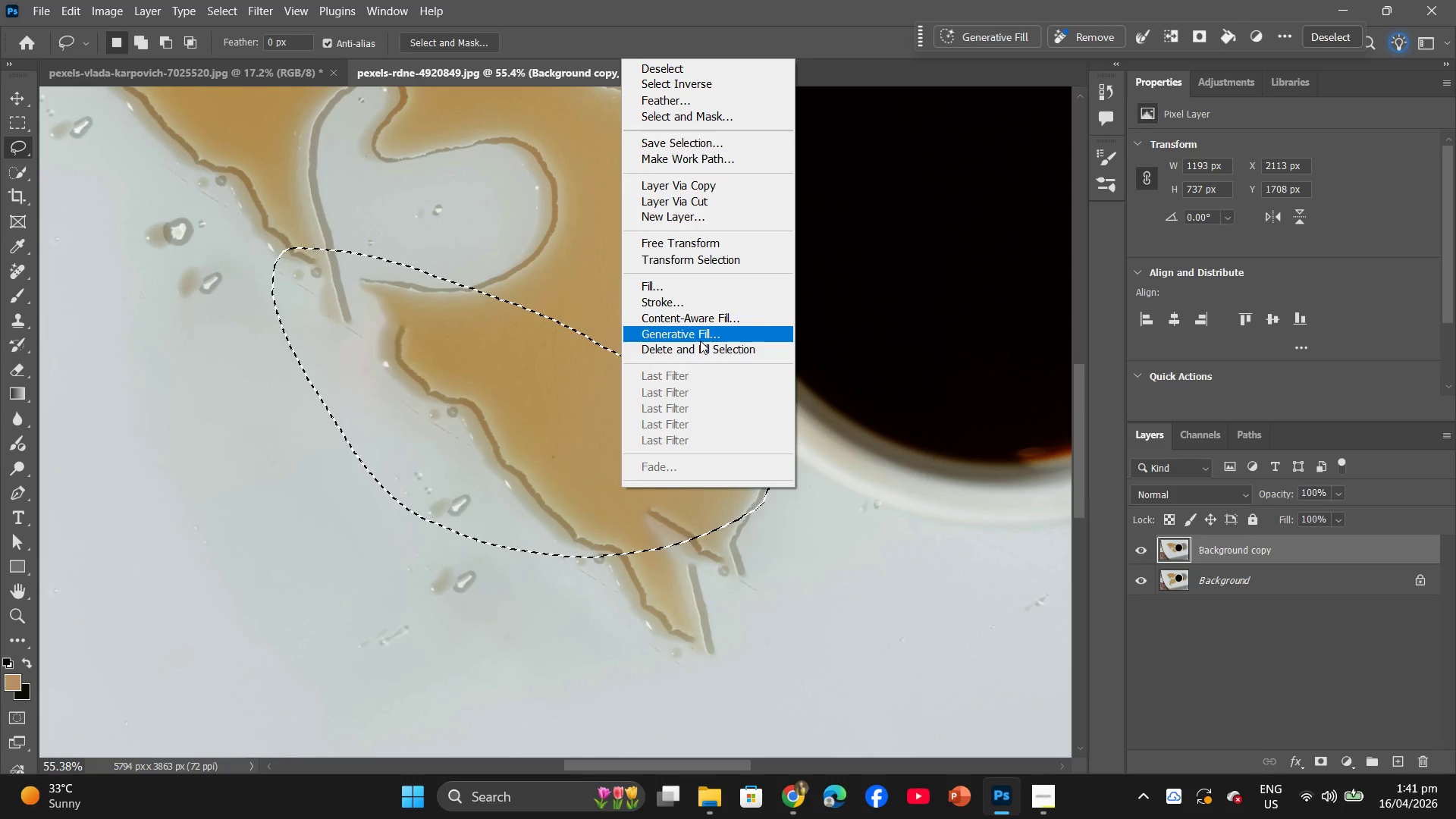 
left_click([692, 286])
 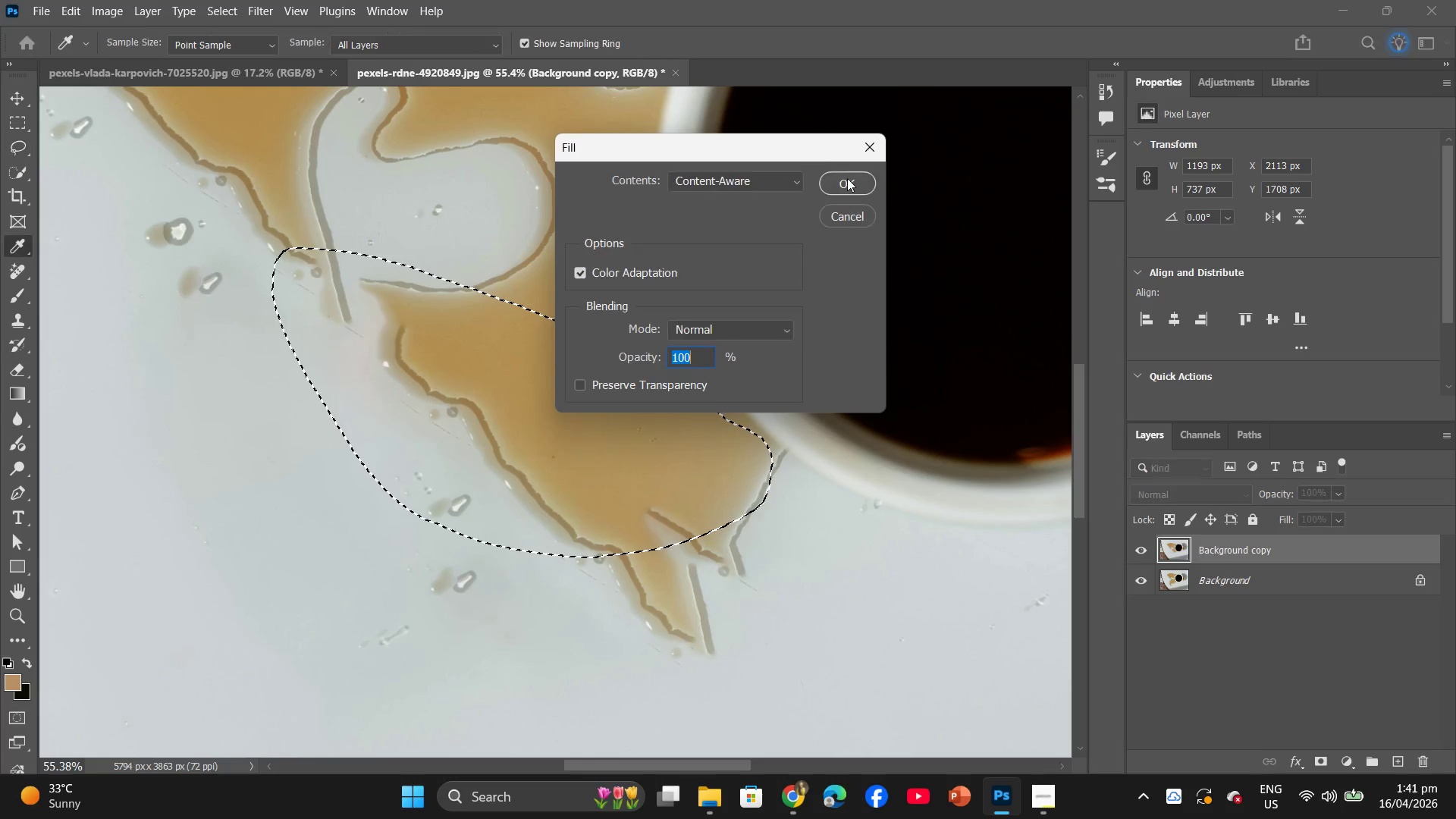 
left_click([855, 185])
 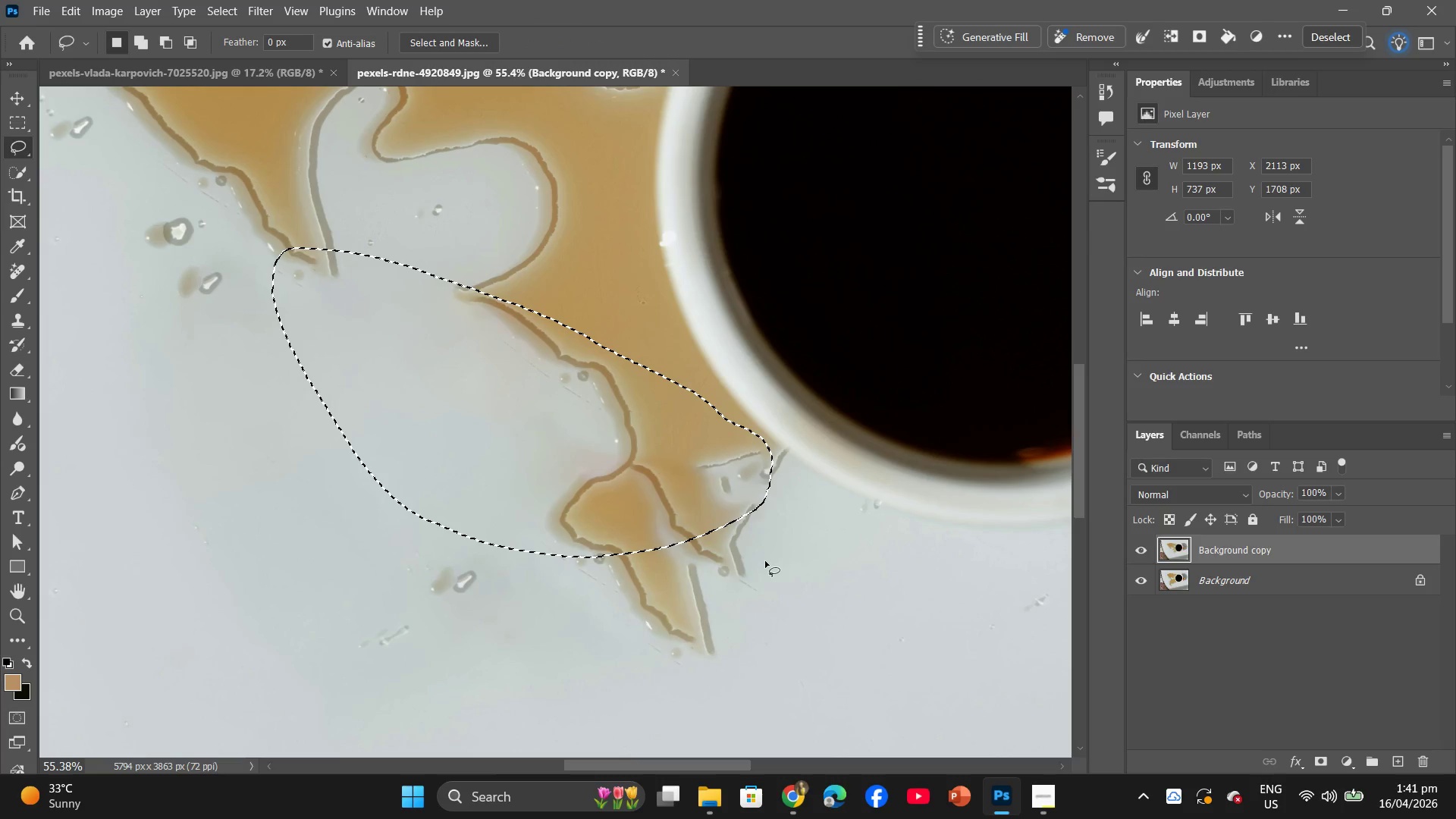 
left_click_drag(start_coordinate=[782, 561], to_coordinate=[772, 573])
 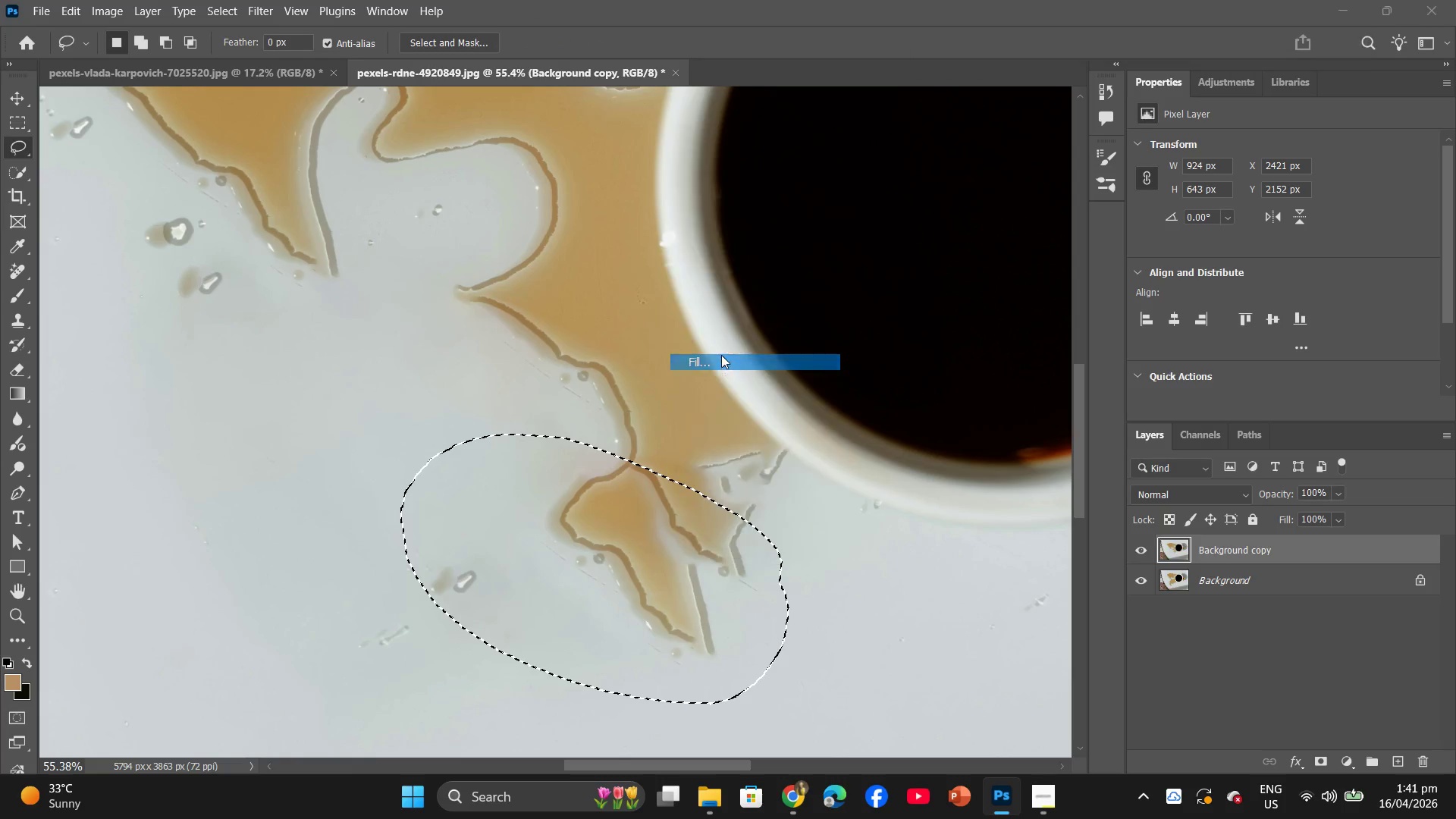 
left_click([852, 182])
 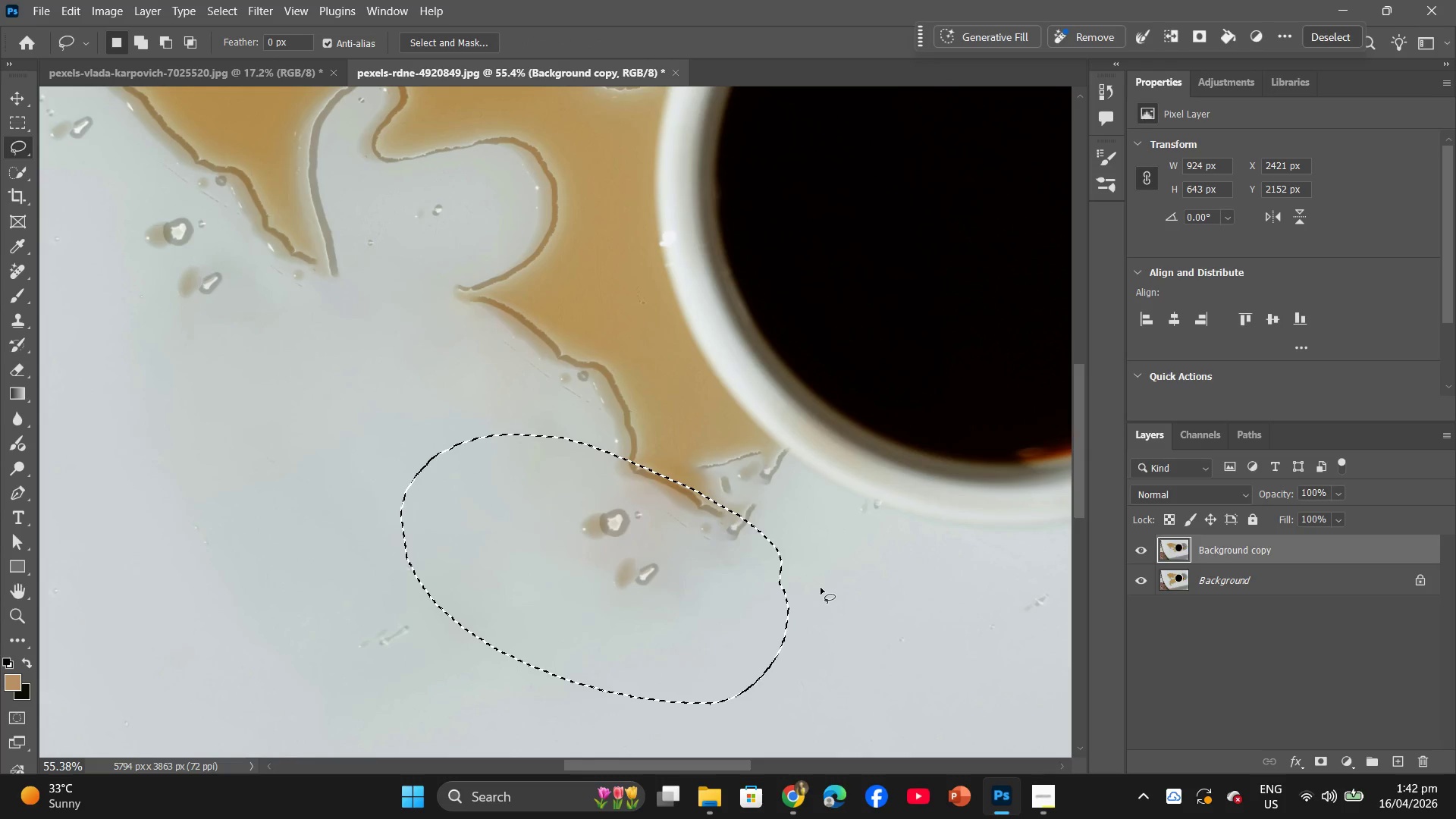 
left_click([829, 576])
 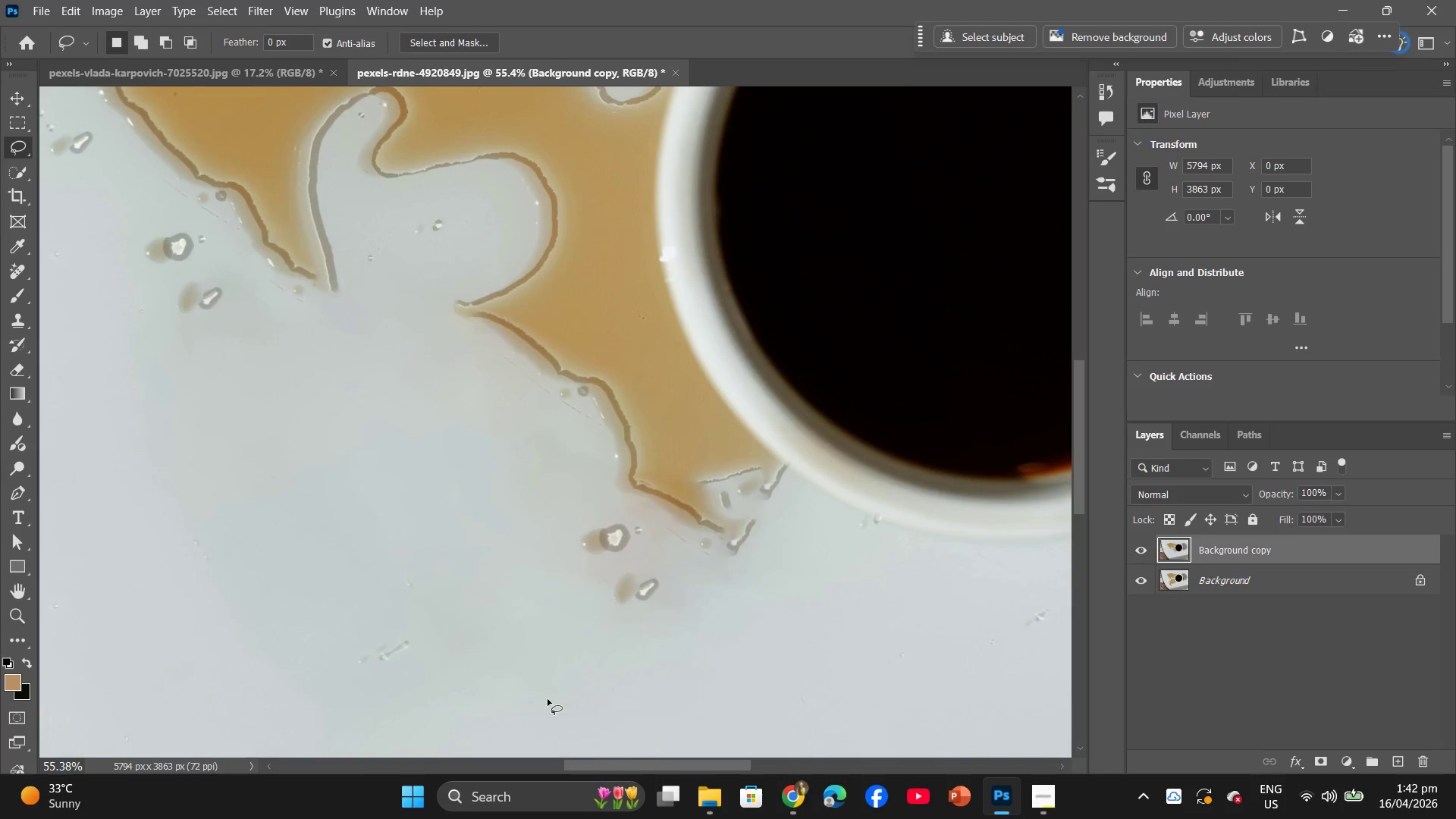 
scroll: coordinate [829, 576], scroll_direction: up, amount: 1.0
 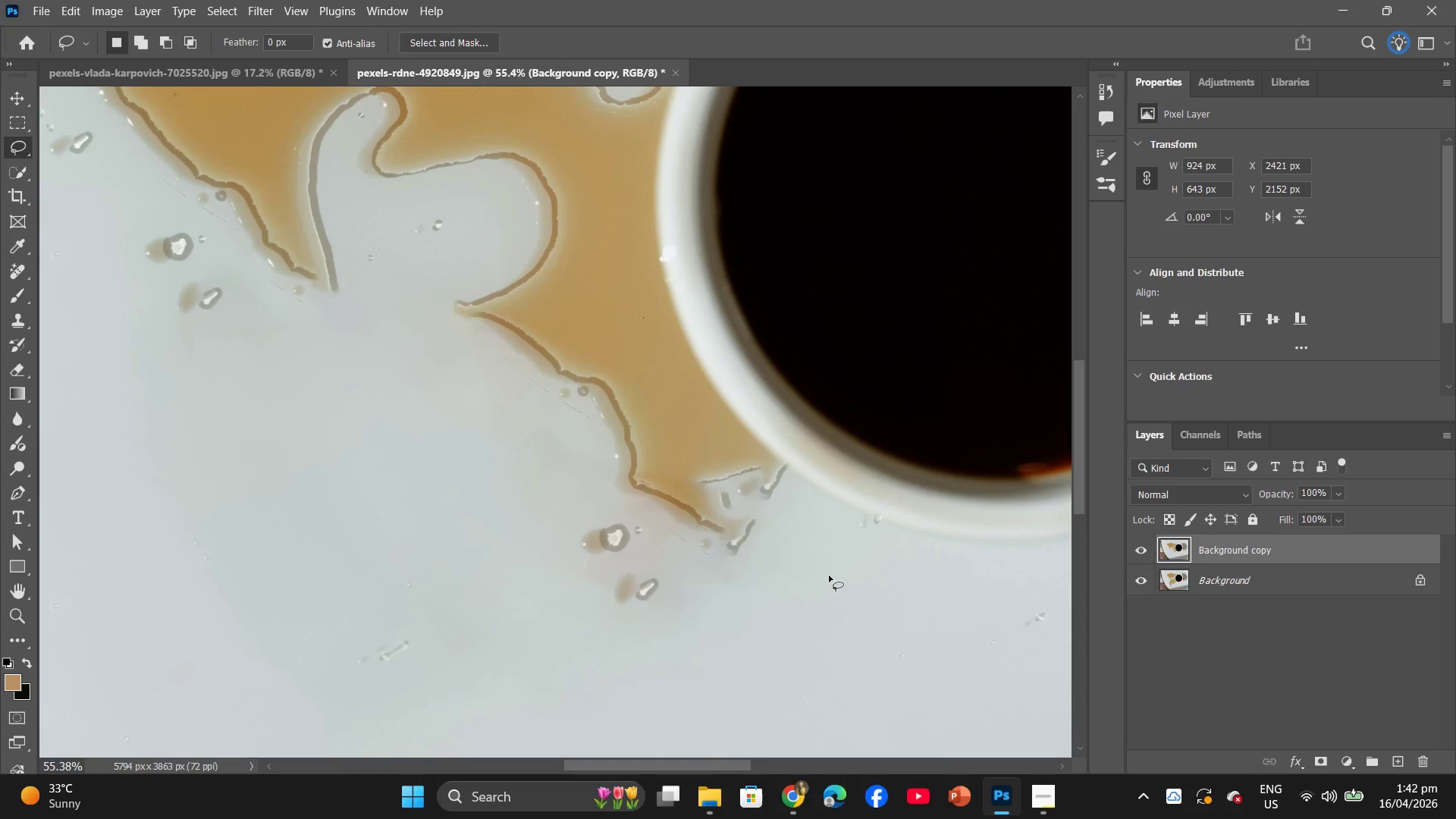 
hold_key(key=AltLeft, duration=0.38)
 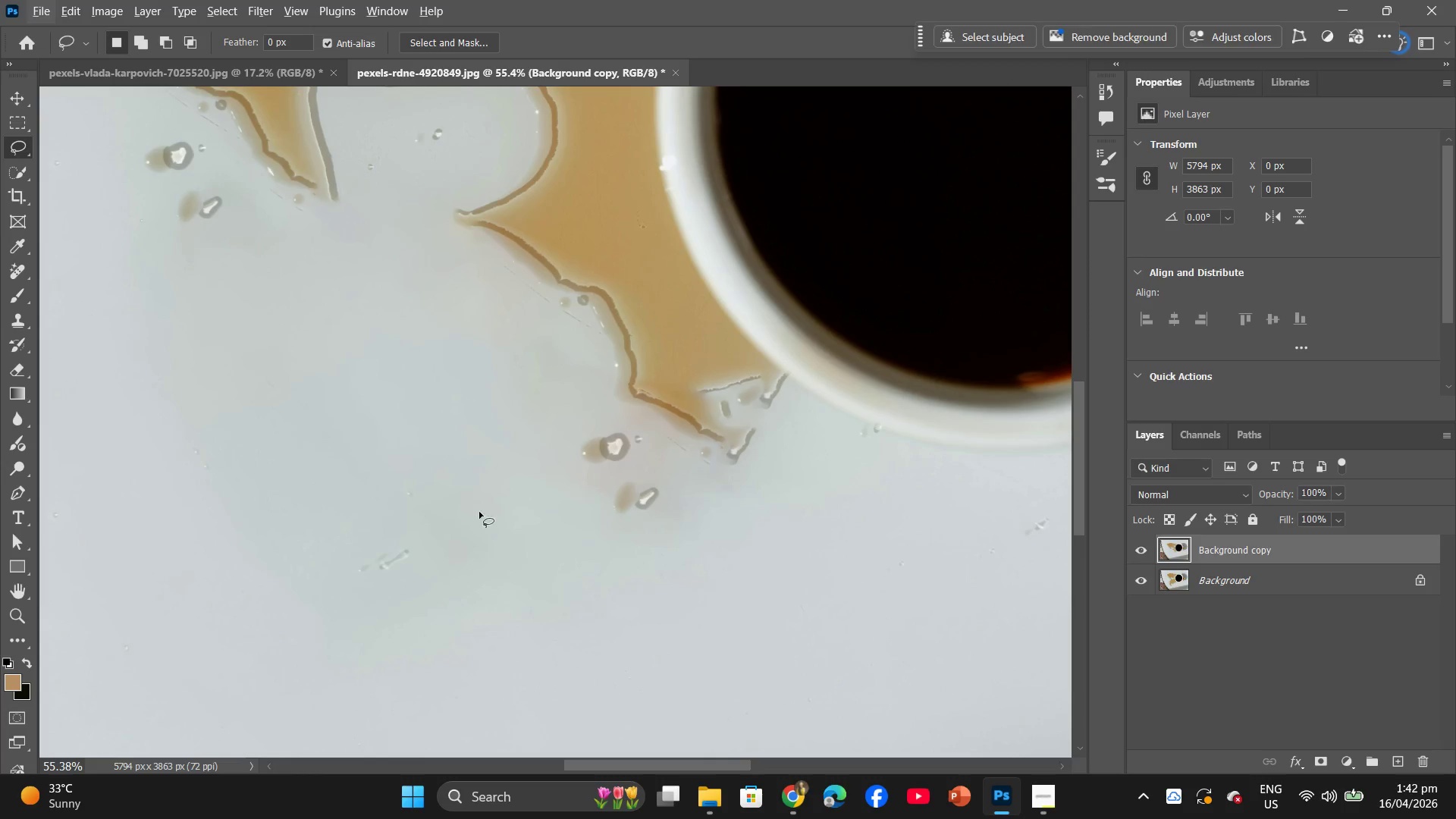 
left_click_drag(start_coordinate=[482, 519], to_coordinate=[474, 531])
 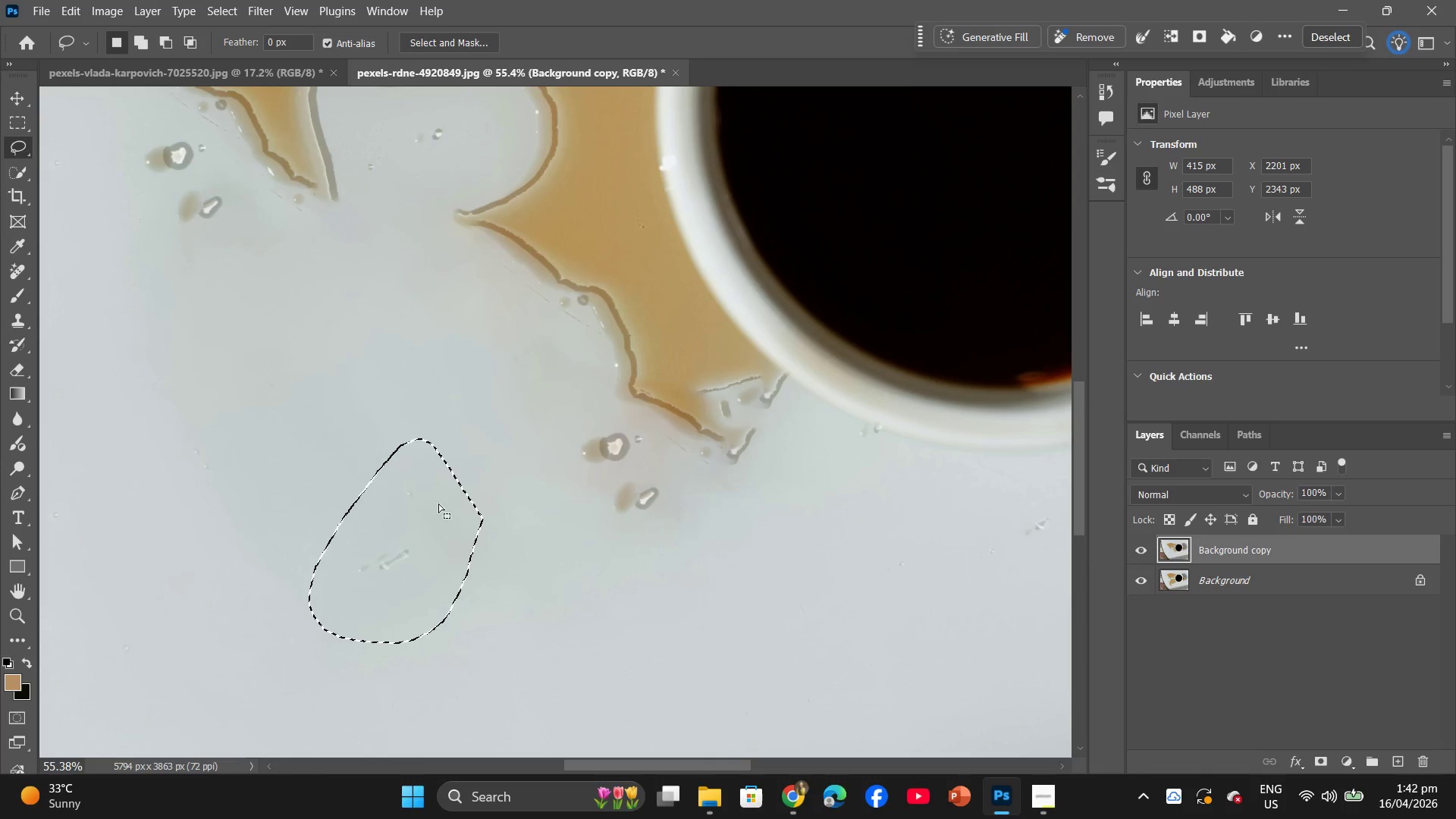 
scroll: coordinate [534, 654], scroll_direction: down, amount: 6.0
 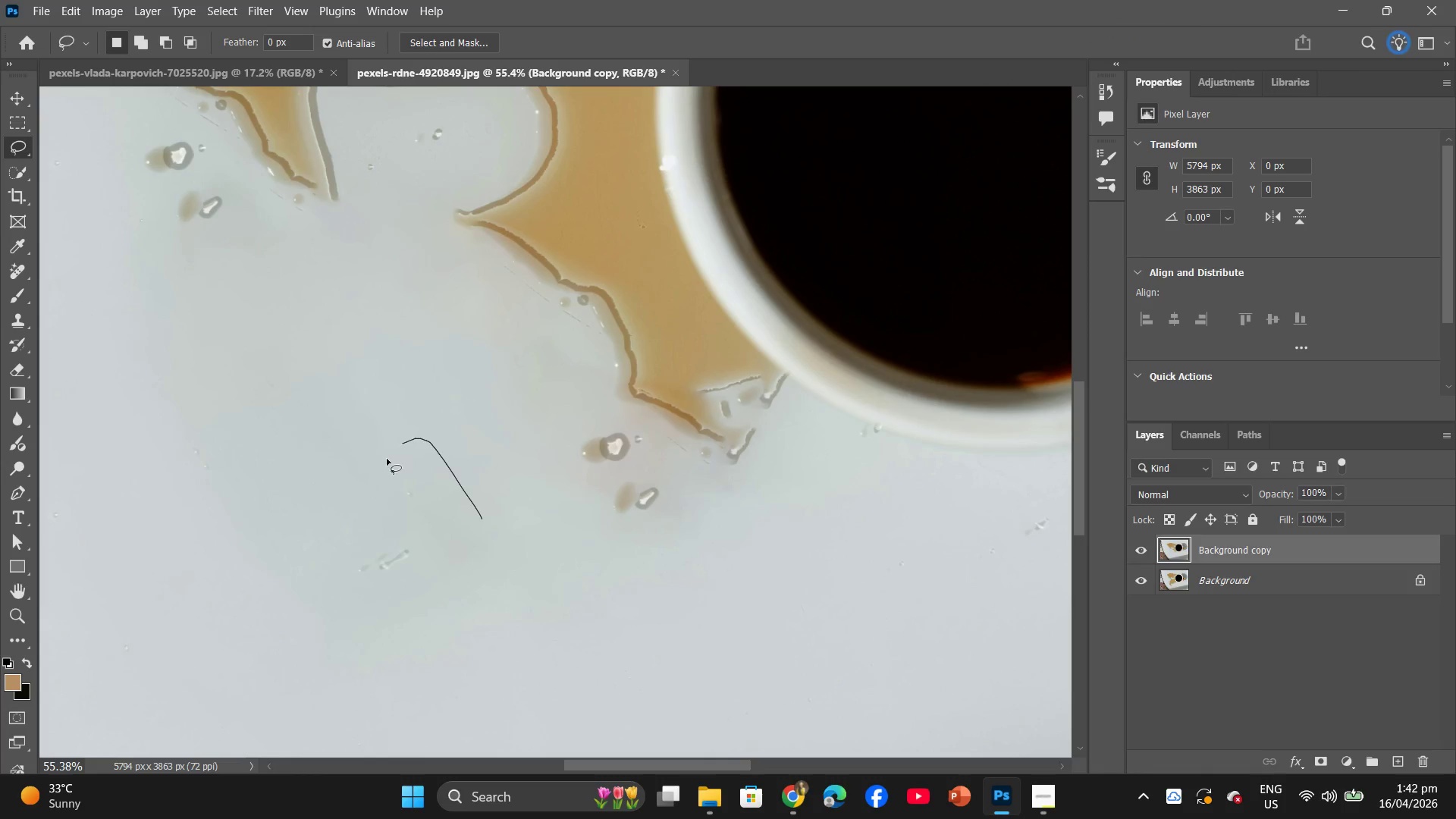 
right_click([426, 513])
 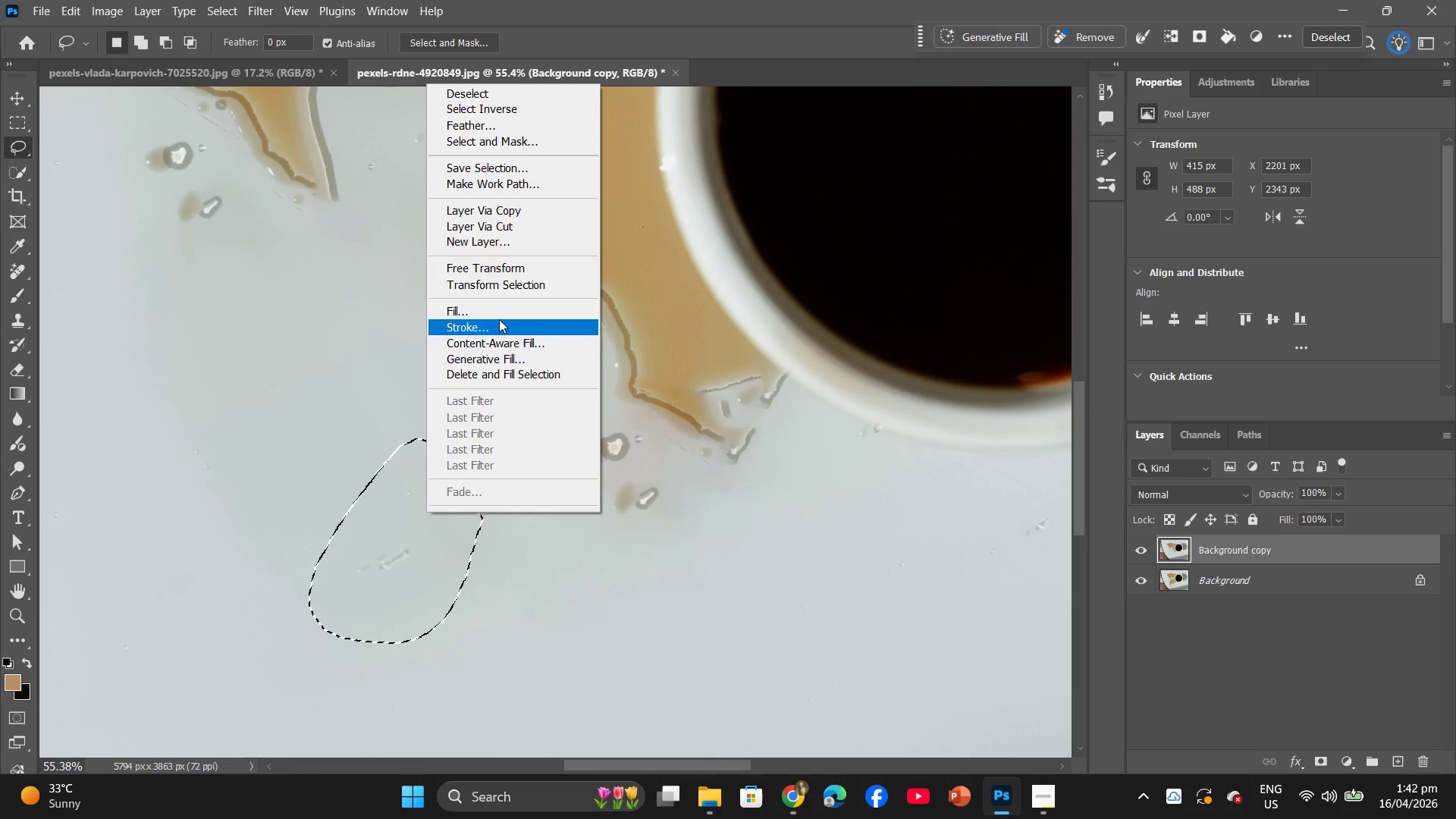 
left_click([499, 309])
 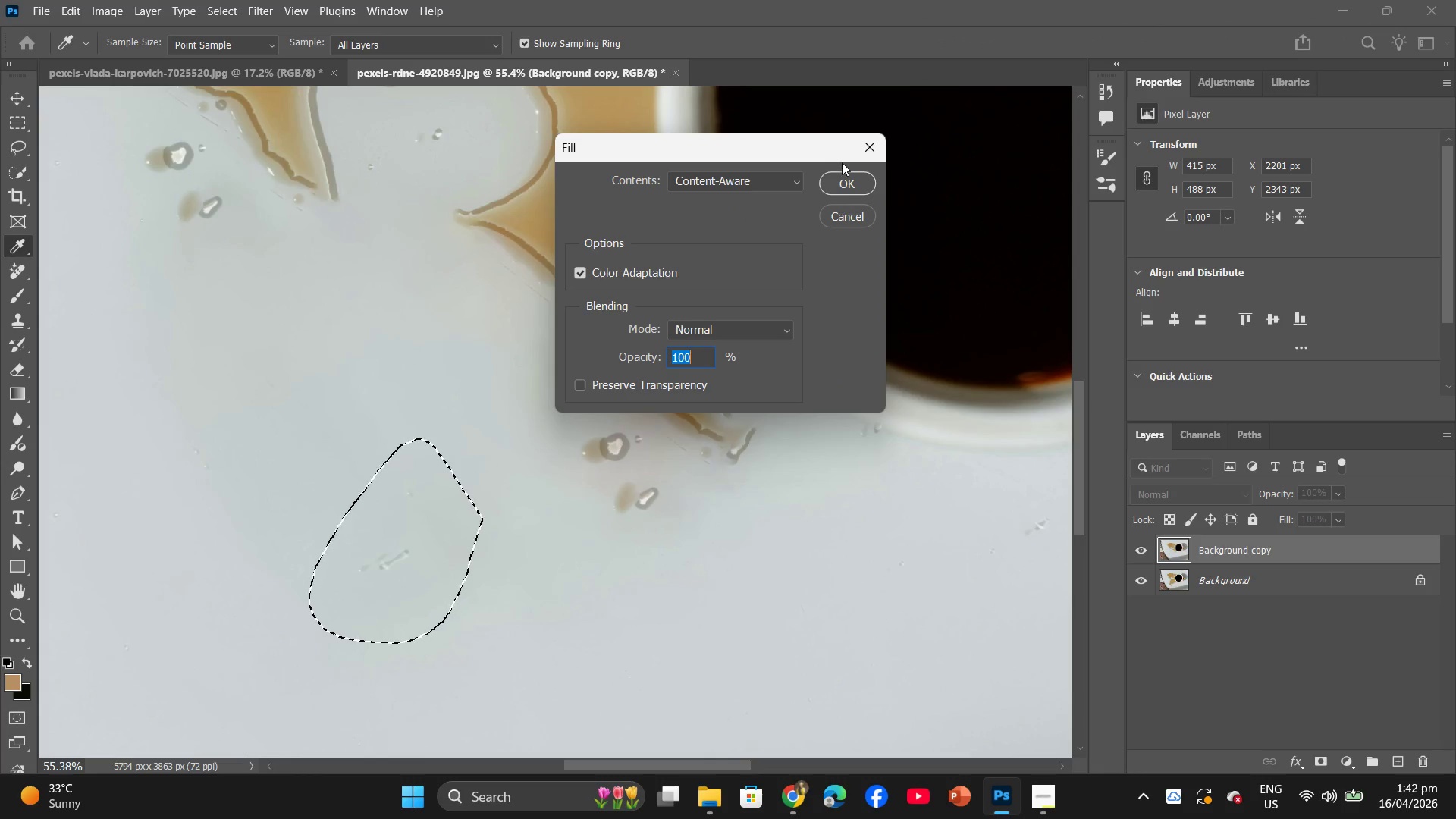 
left_click([843, 177])
 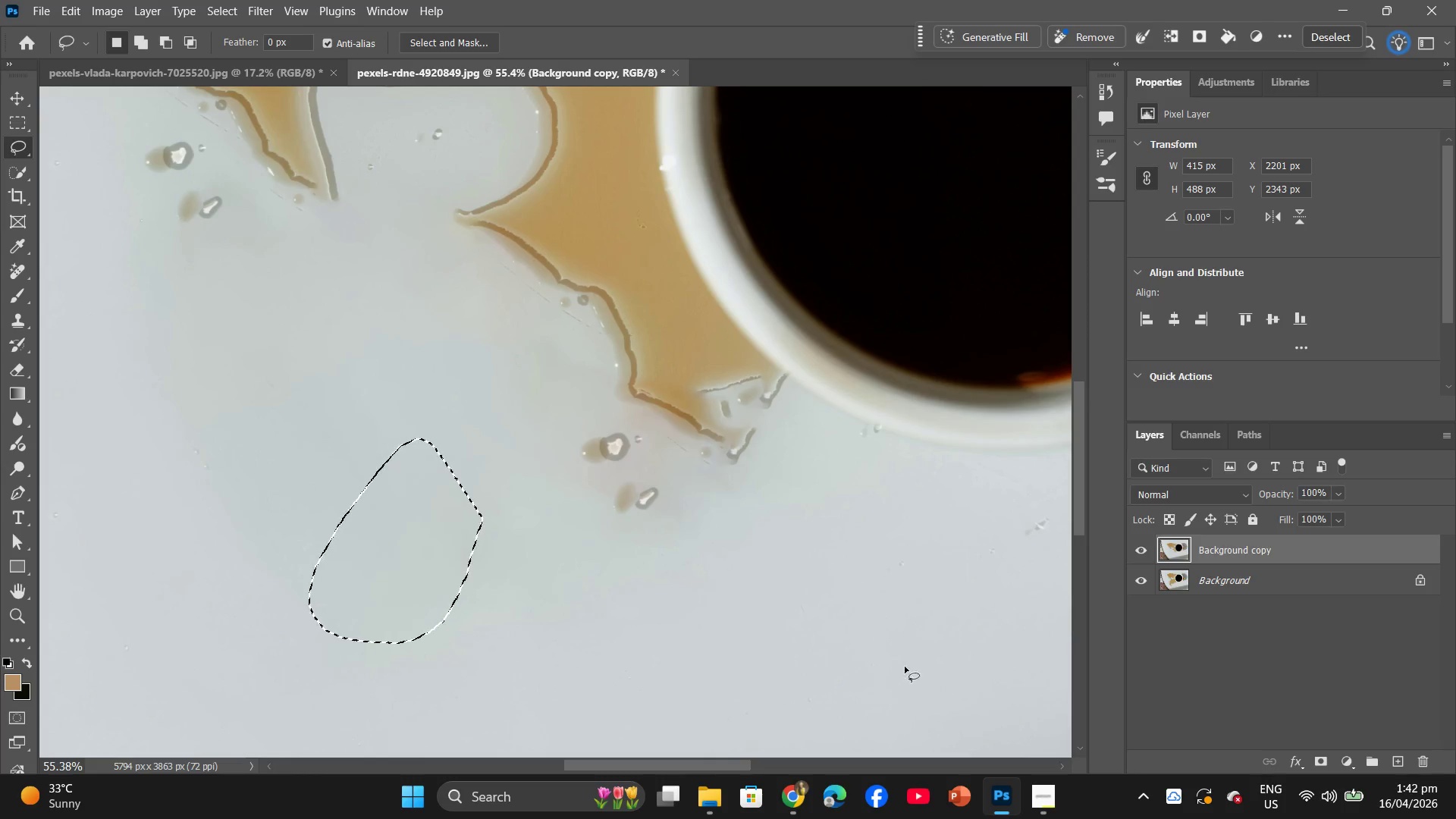 
left_click_drag(start_coordinate=[772, 585], to_coordinate=[704, 512])
 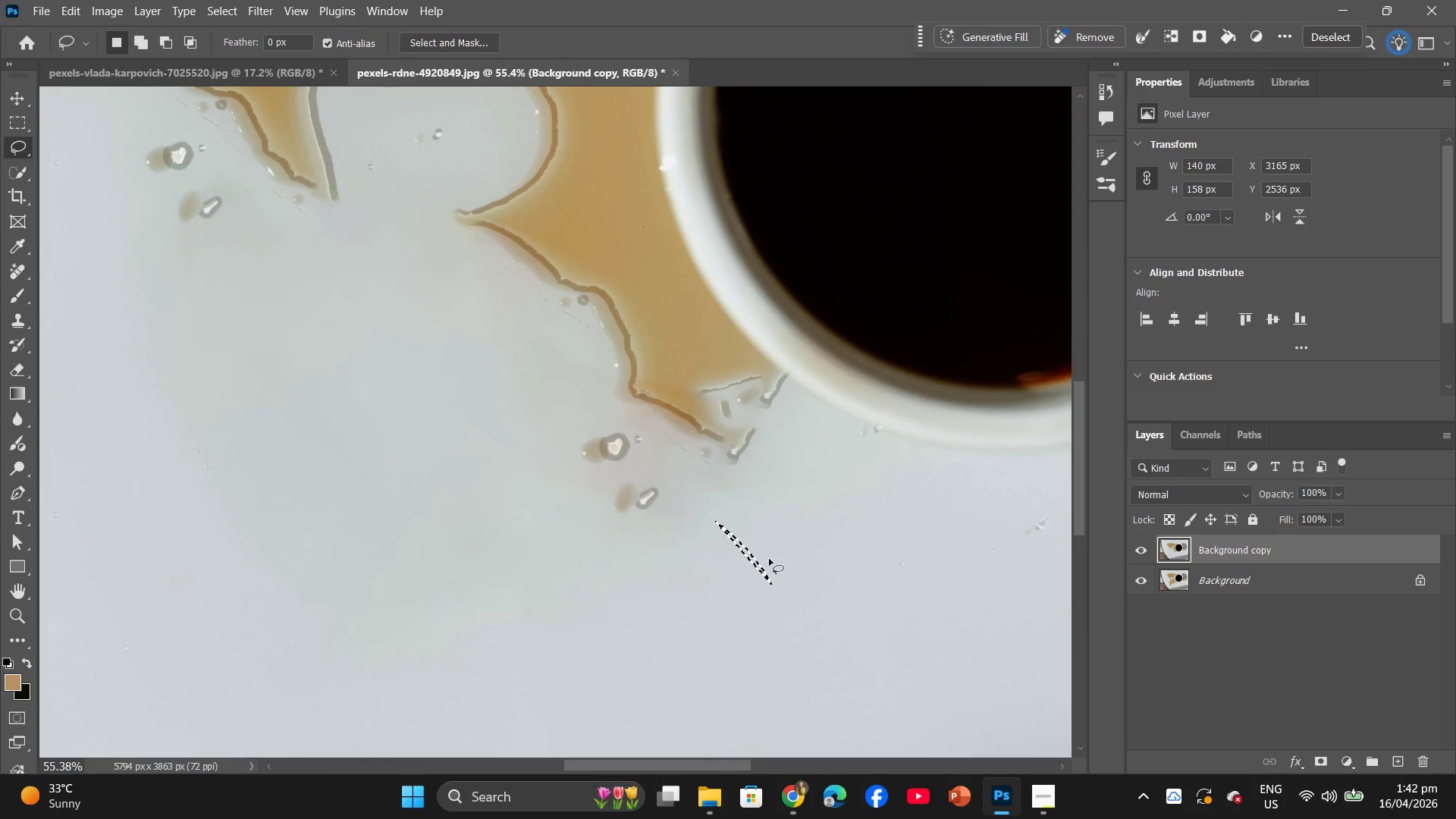 
left_click_drag(start_coordinate=[769, 556], to_coordinate=[753, 503])
 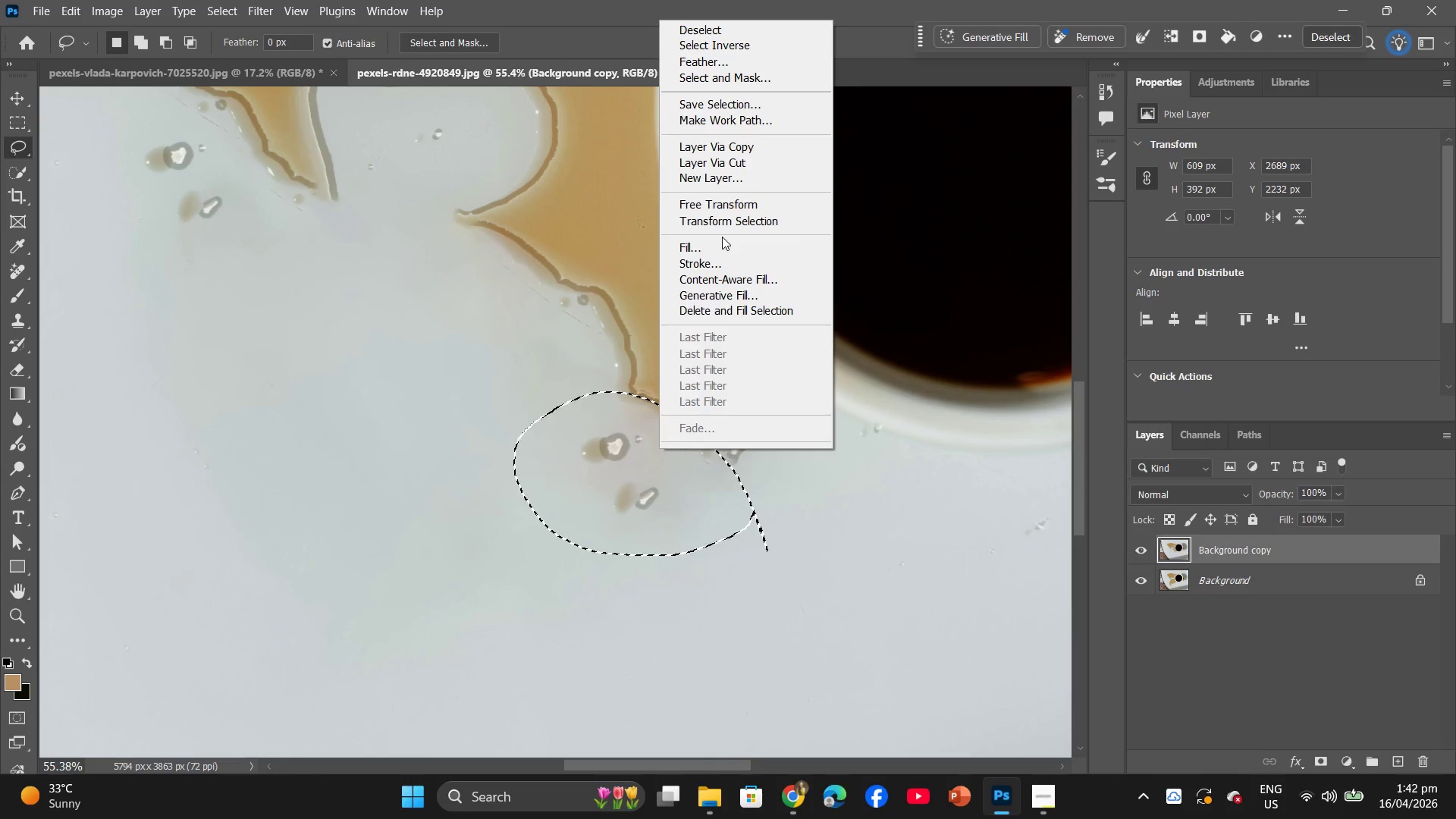 
left_click([722, 246])
 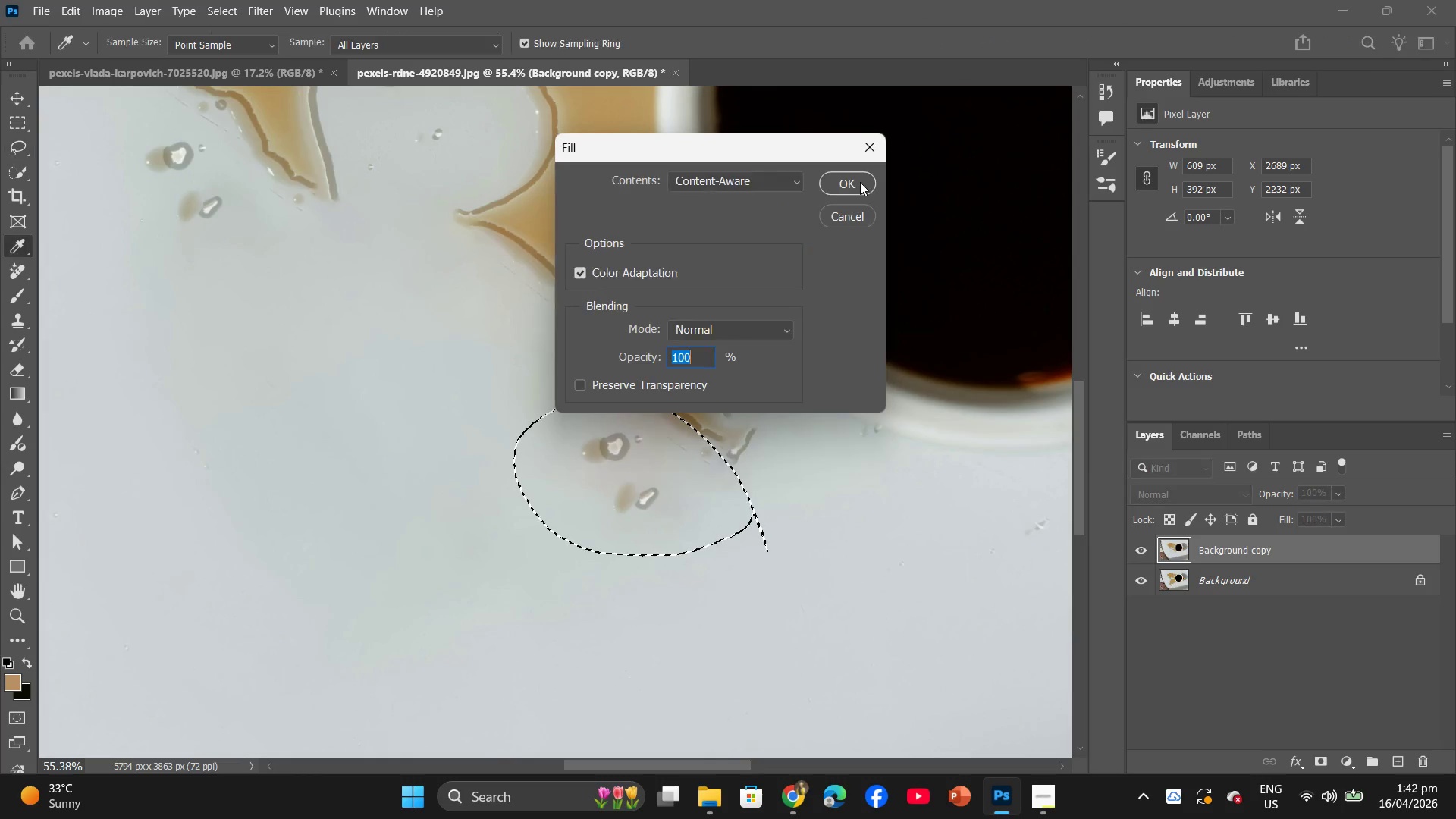 
left_click([860, 182])
 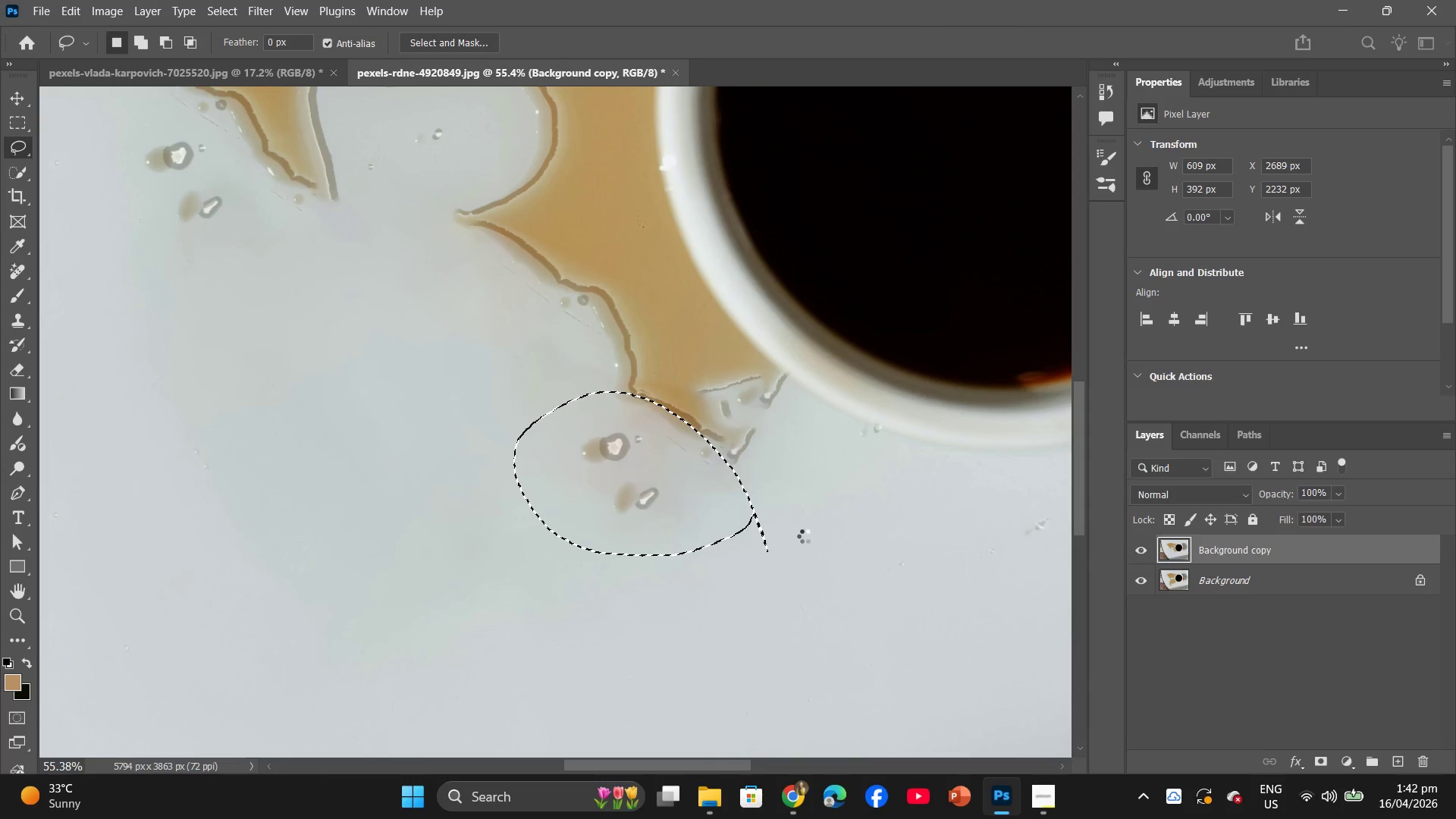 
left_click([805, 536])
 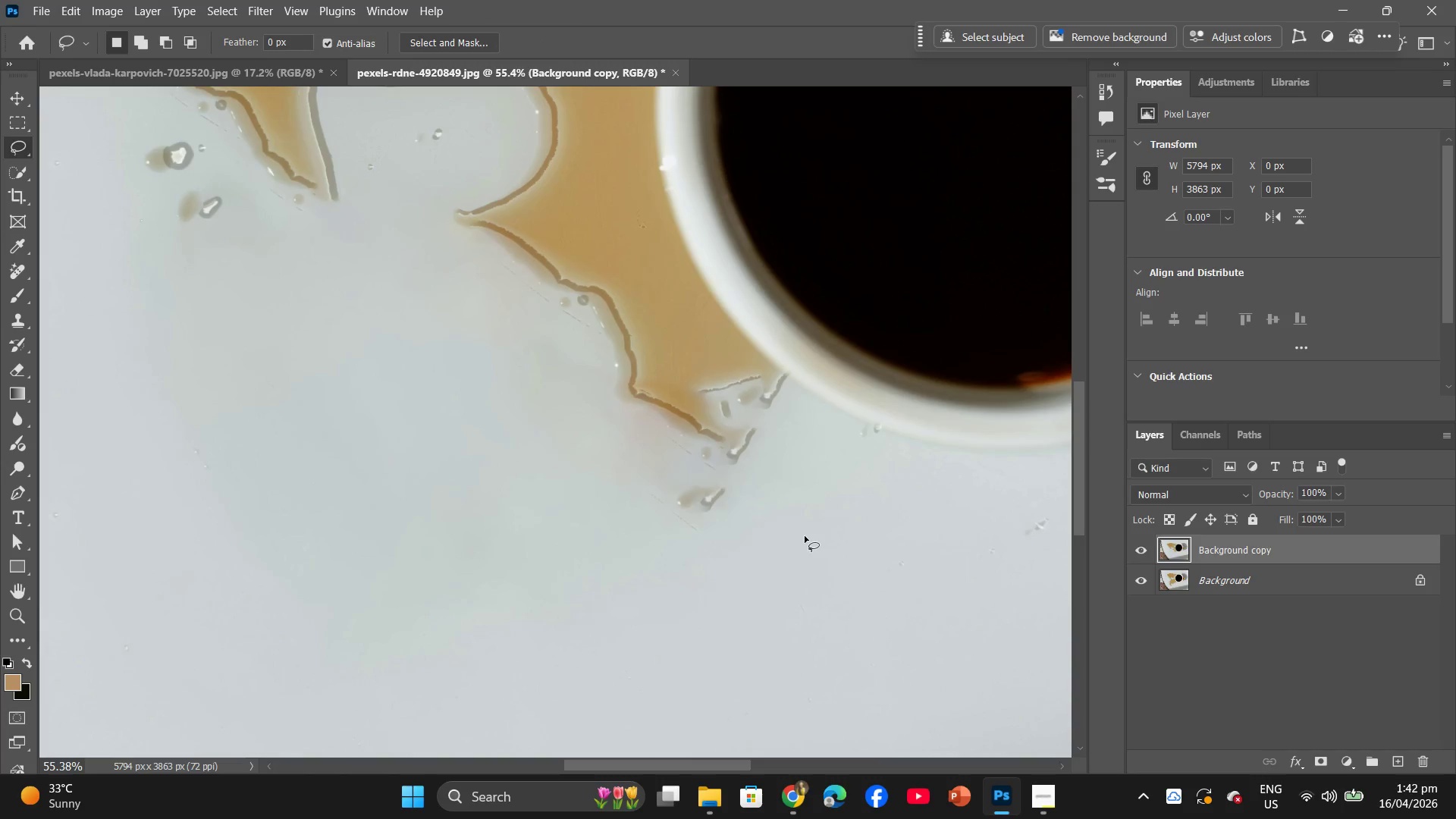 
left_click([805, 536])
 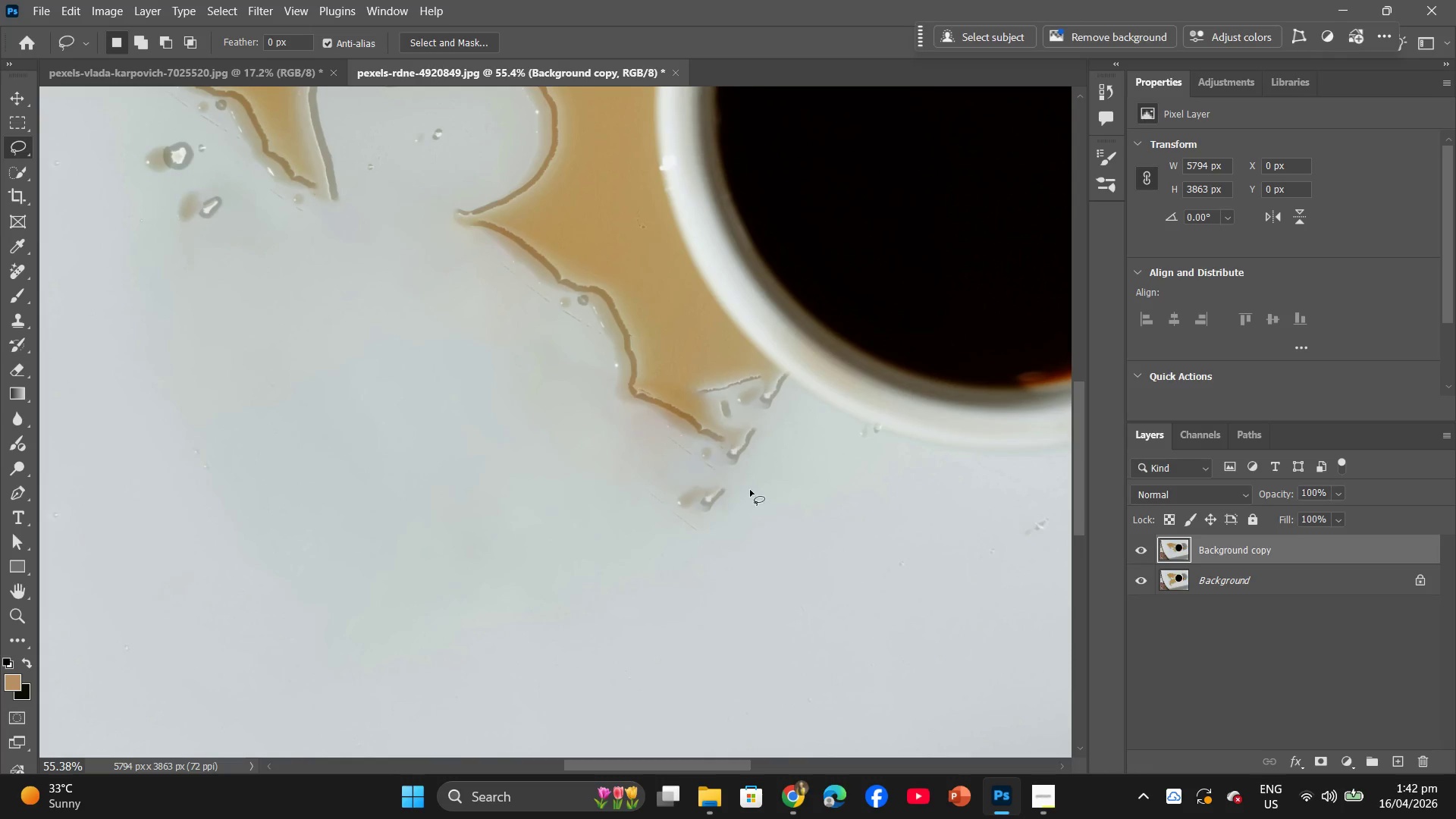 
left_click_drag(start_coordinate=[728, 468], to_coordinate=[736, 473])
 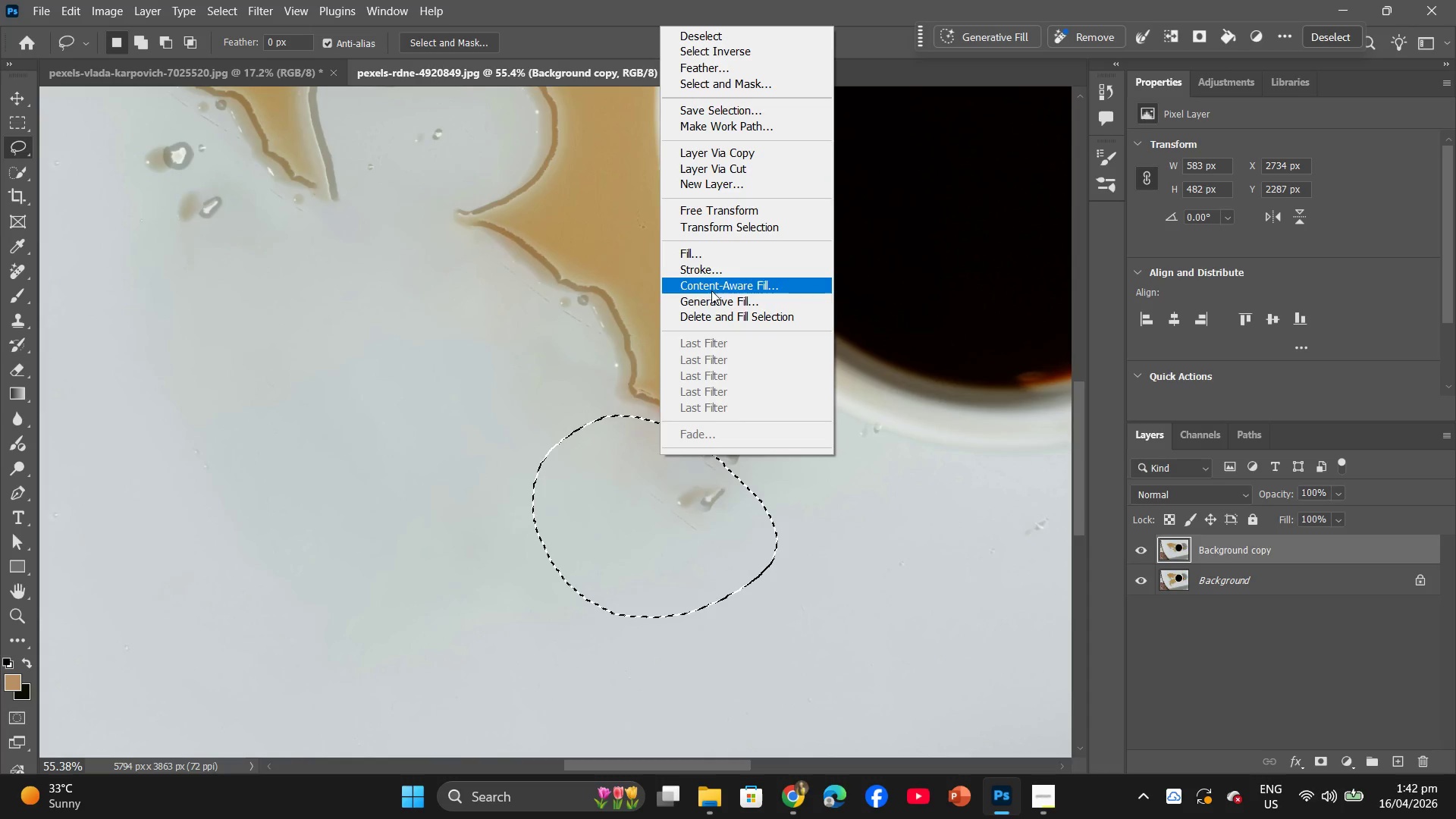 
left_click([710, 256])
 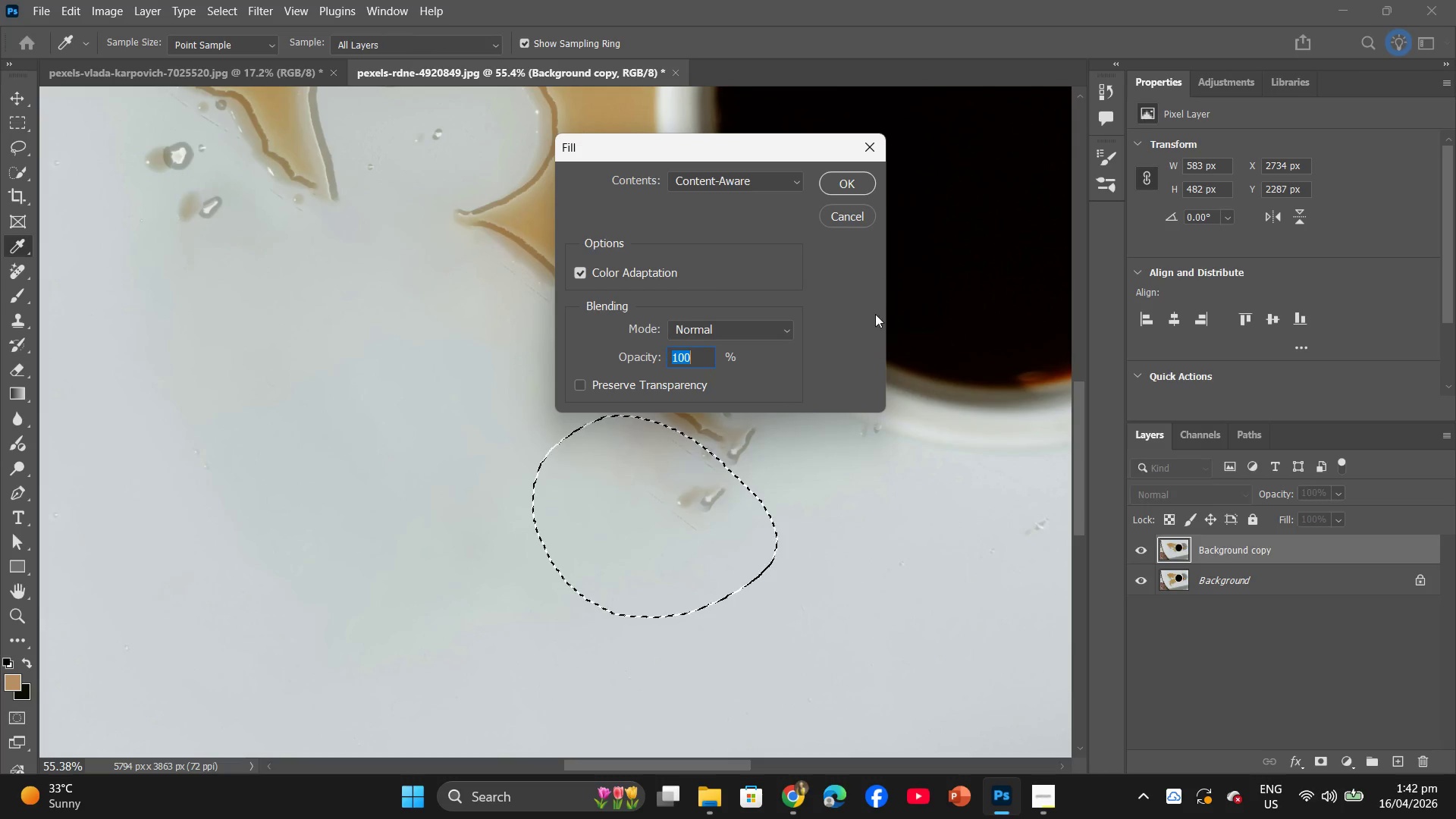 
left_click([852, 184])
 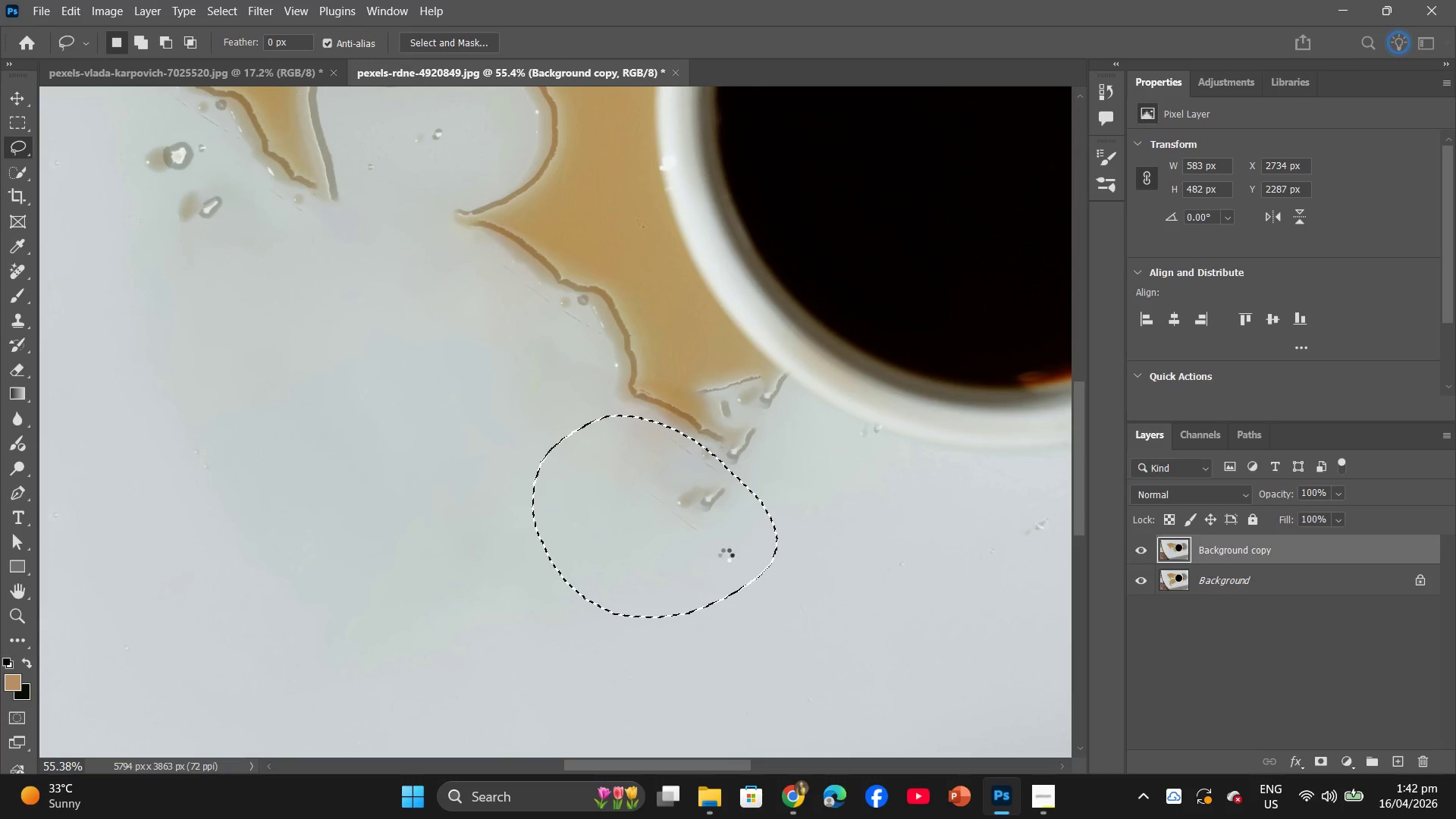 
left_click([771, 556])
 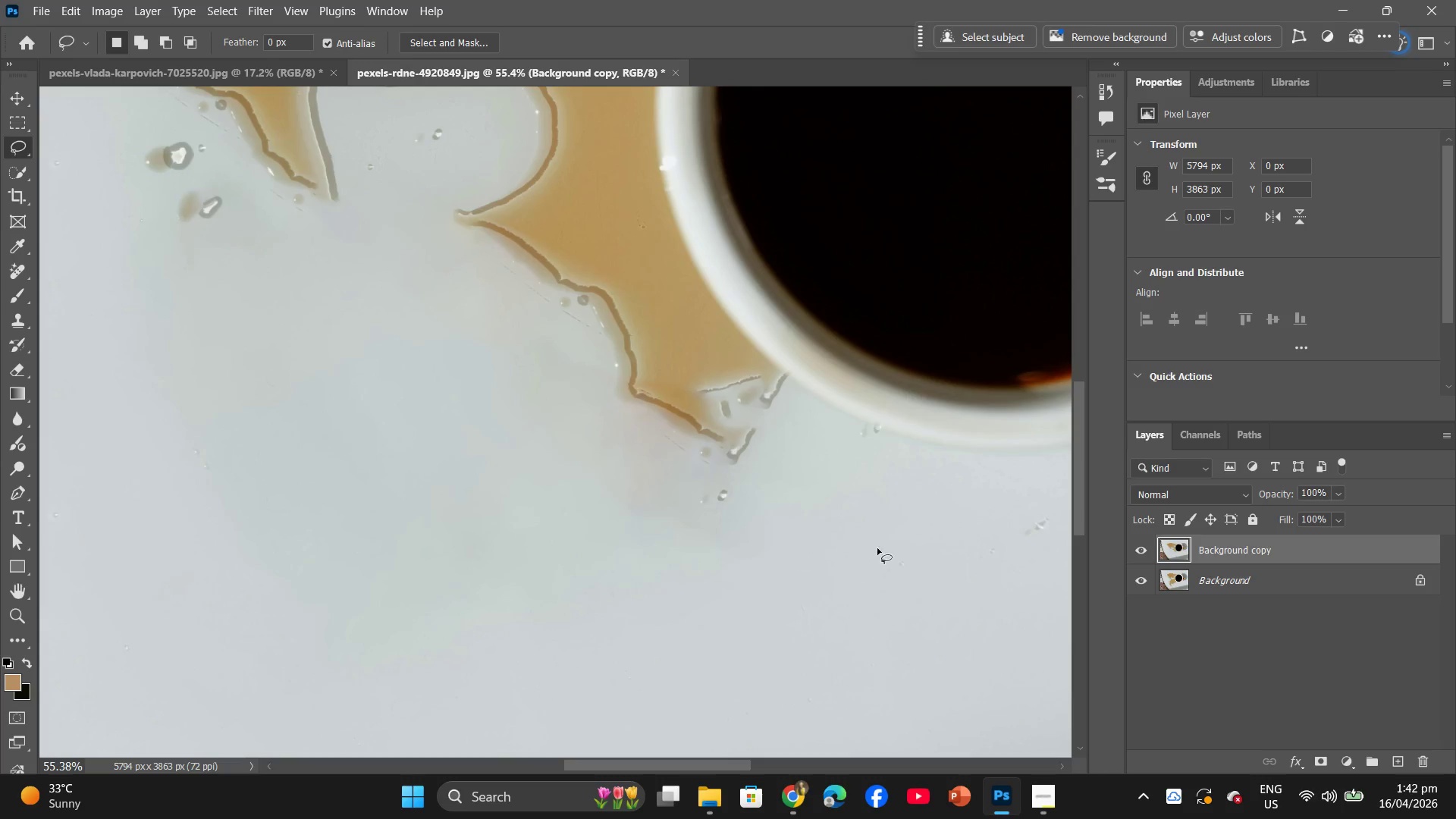 
hold_key(key=AltLeft, duration=1.14)
 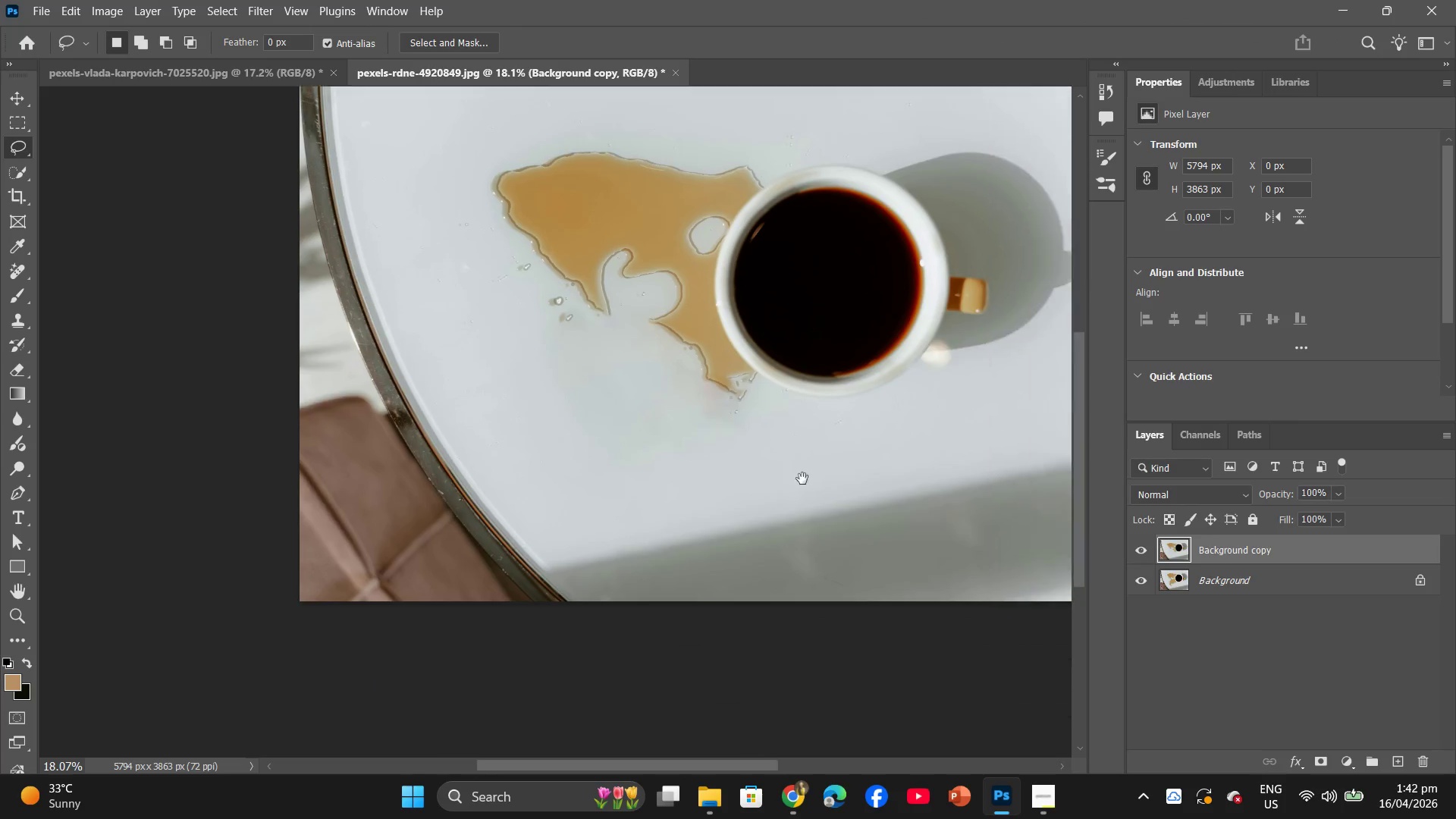 
hold_key(key=Space, duration=0.77)
 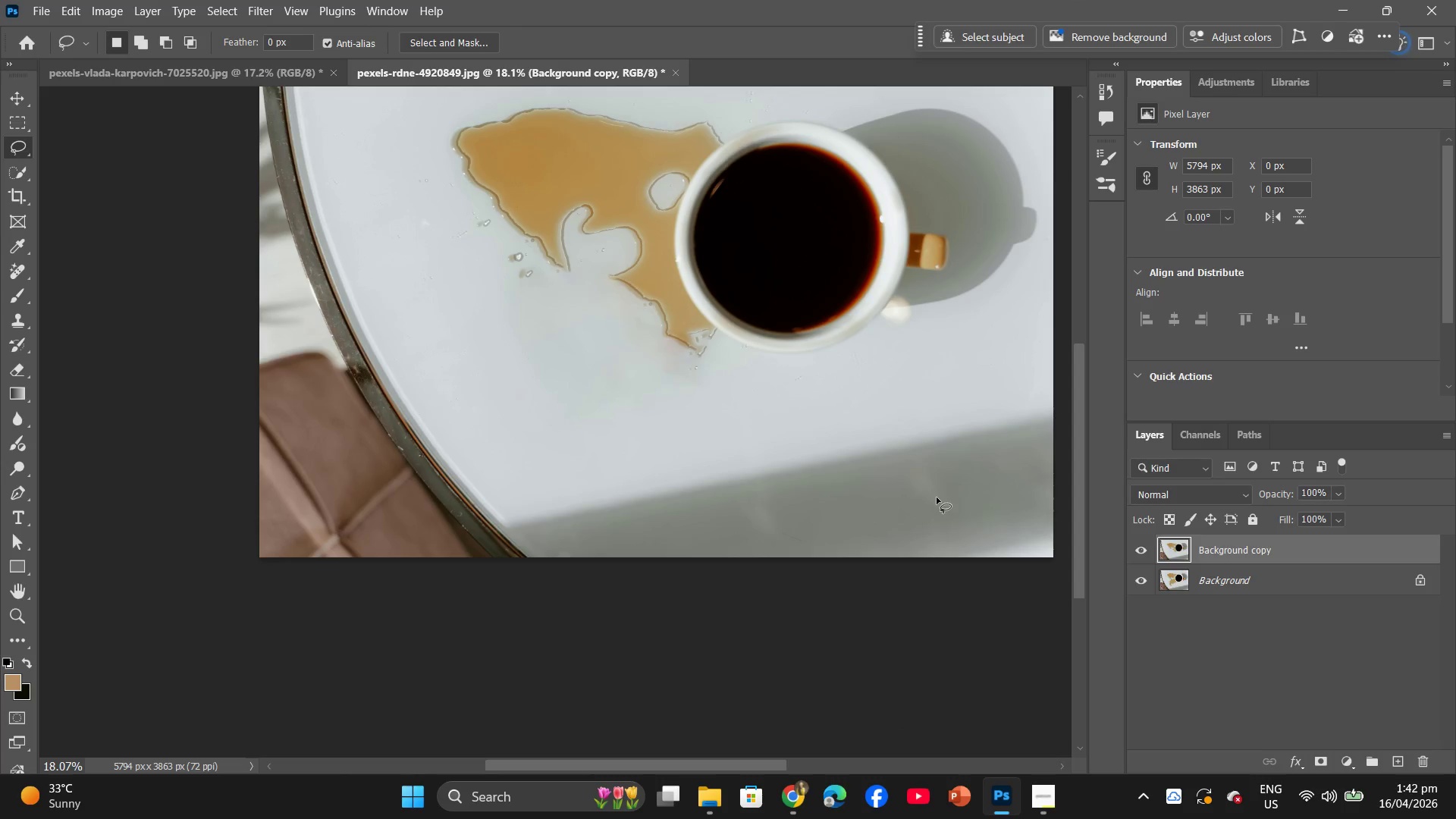 
left_click_drag(start_coordinate=[918, 629], to_coordinate=[788, 463])
 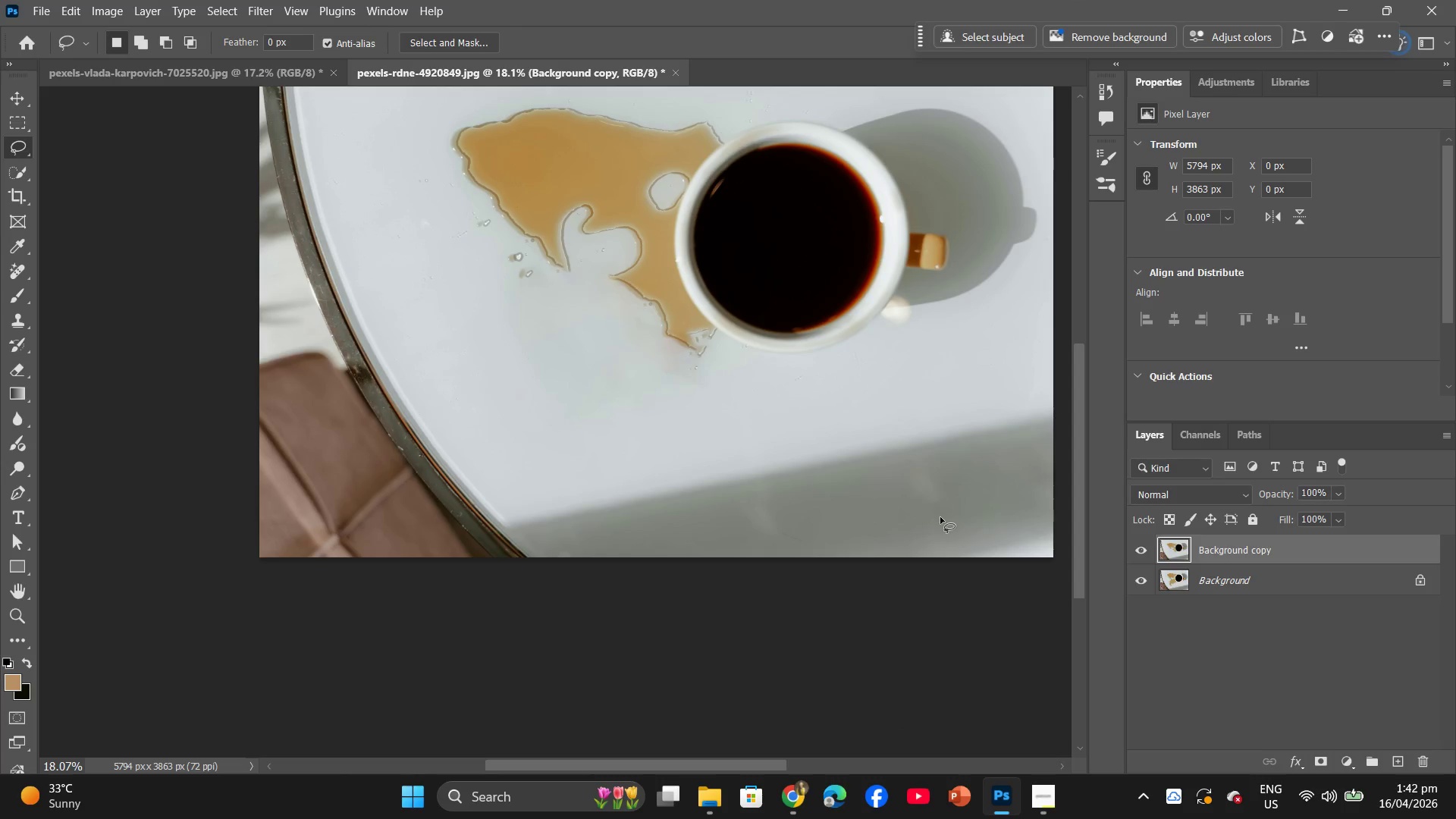 
scroll: coordinate [874, 552], scroll_direction: down, amount: 12.0
 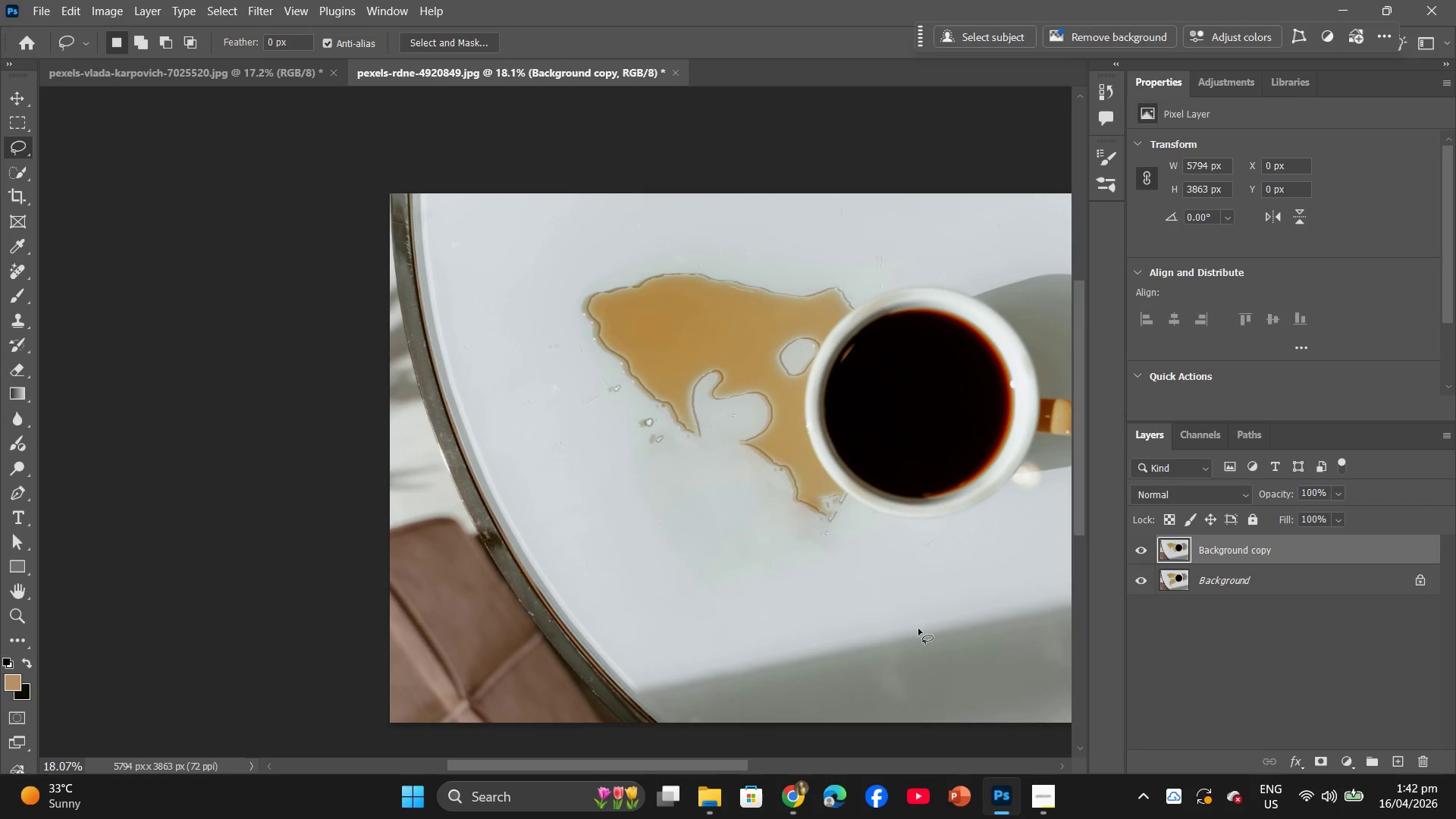 
hold_key(key=AltLeft, duration=2.31)
scroll: coordinate [944, 512], scroll_direction: up, amount: 10.0
 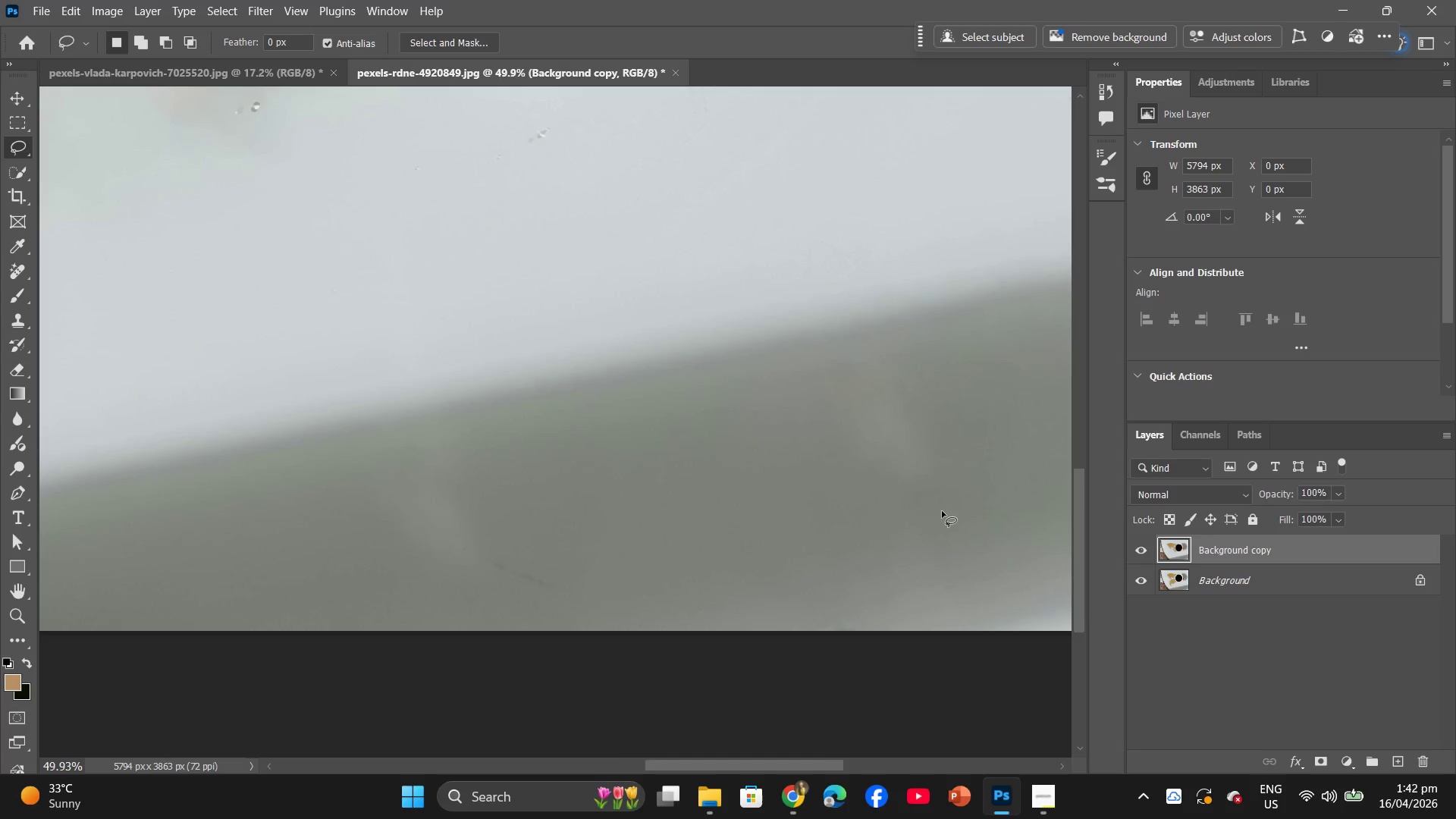 
hold_key(key=AltLeft, duration=0.62)
scroll: coordinate [463, 306], scroll_direction: up, amount: 2.0
 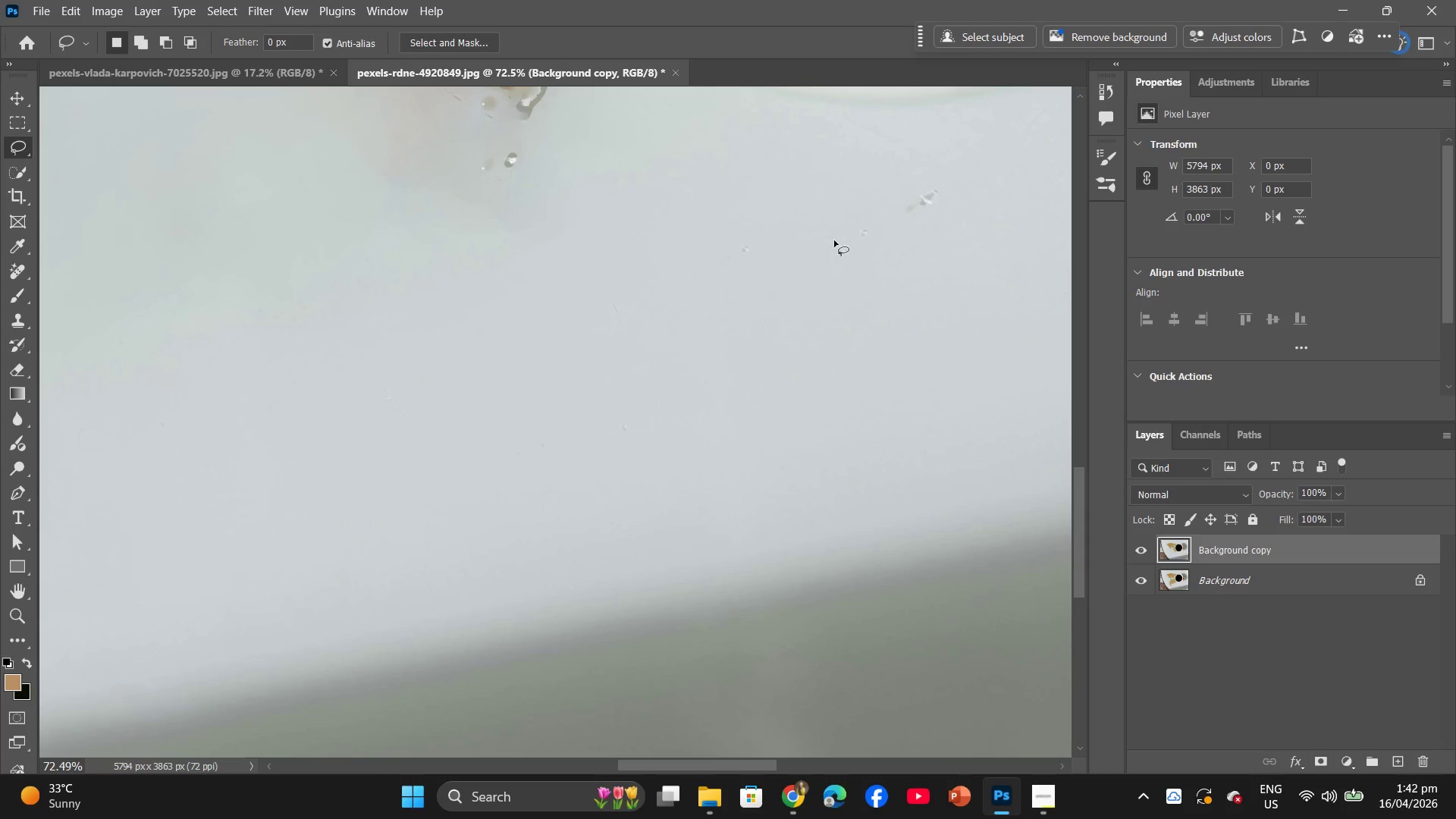 
hold_key(key=Space, duration=1.25)
 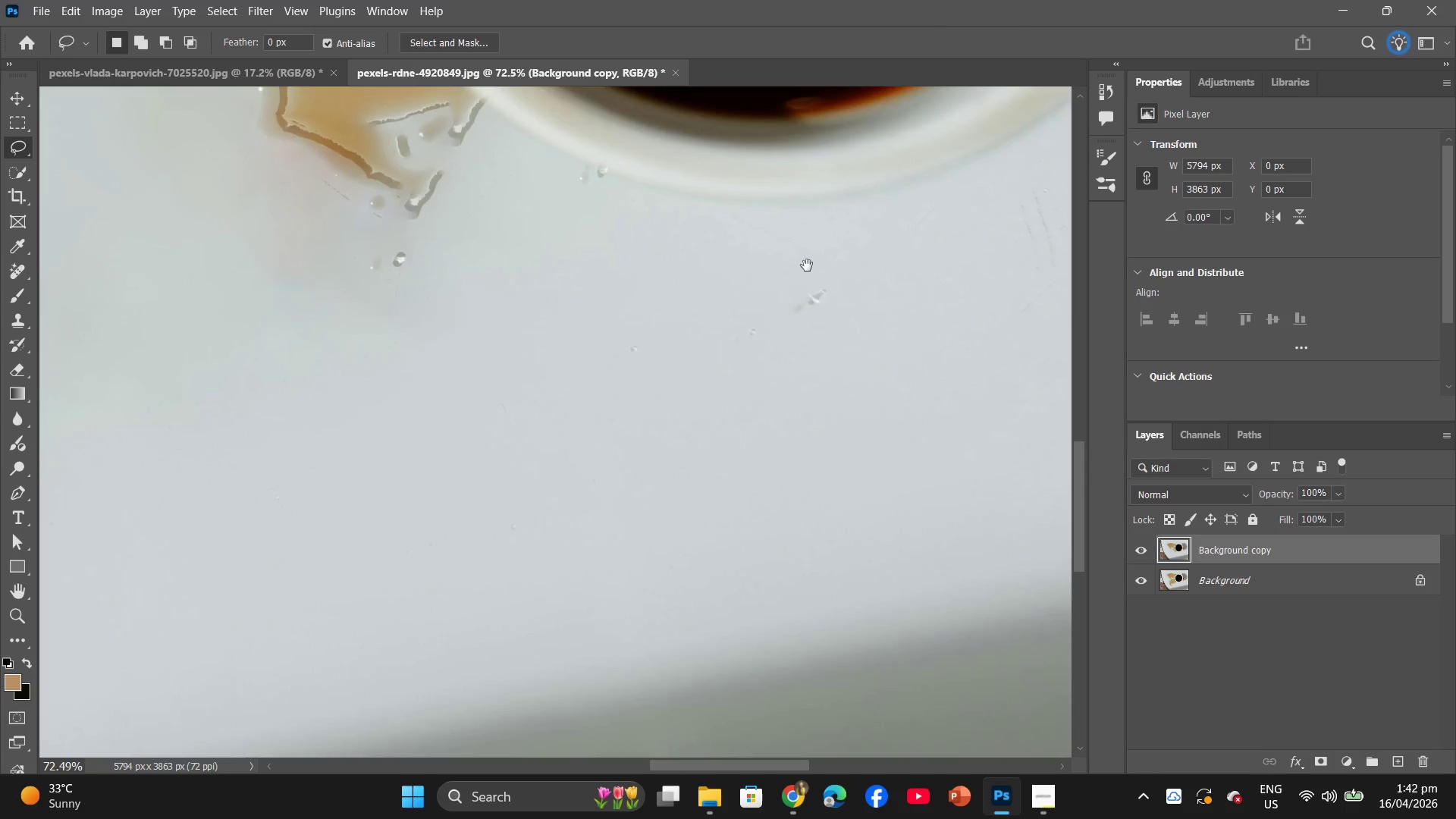 
left_click_drag(start_coordinate=[869, 280], to_coordinate=[775, 391])
 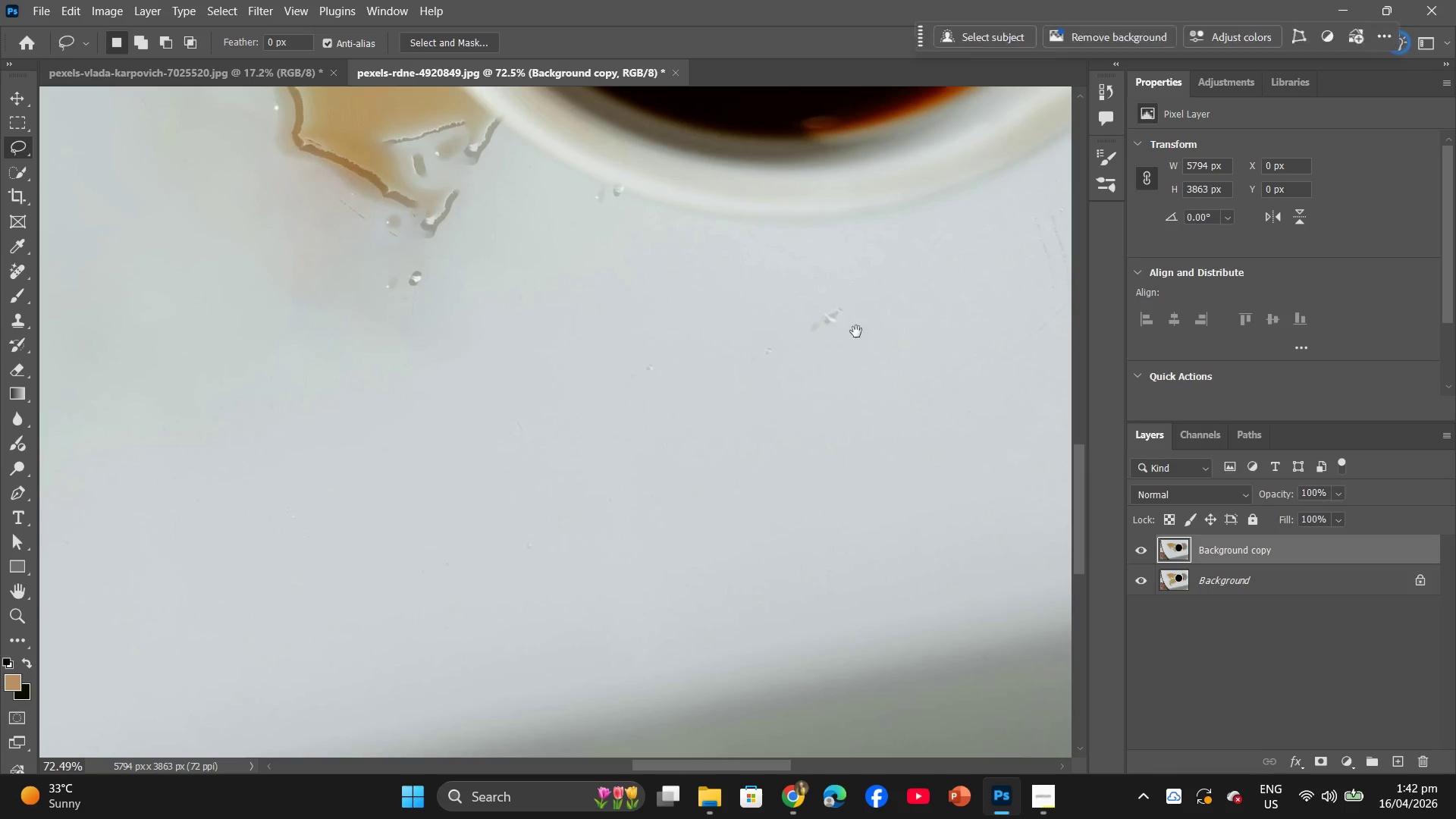 
left_click_drag(start_coordinate=[856, 325], to_coordinate=[742, 337])
 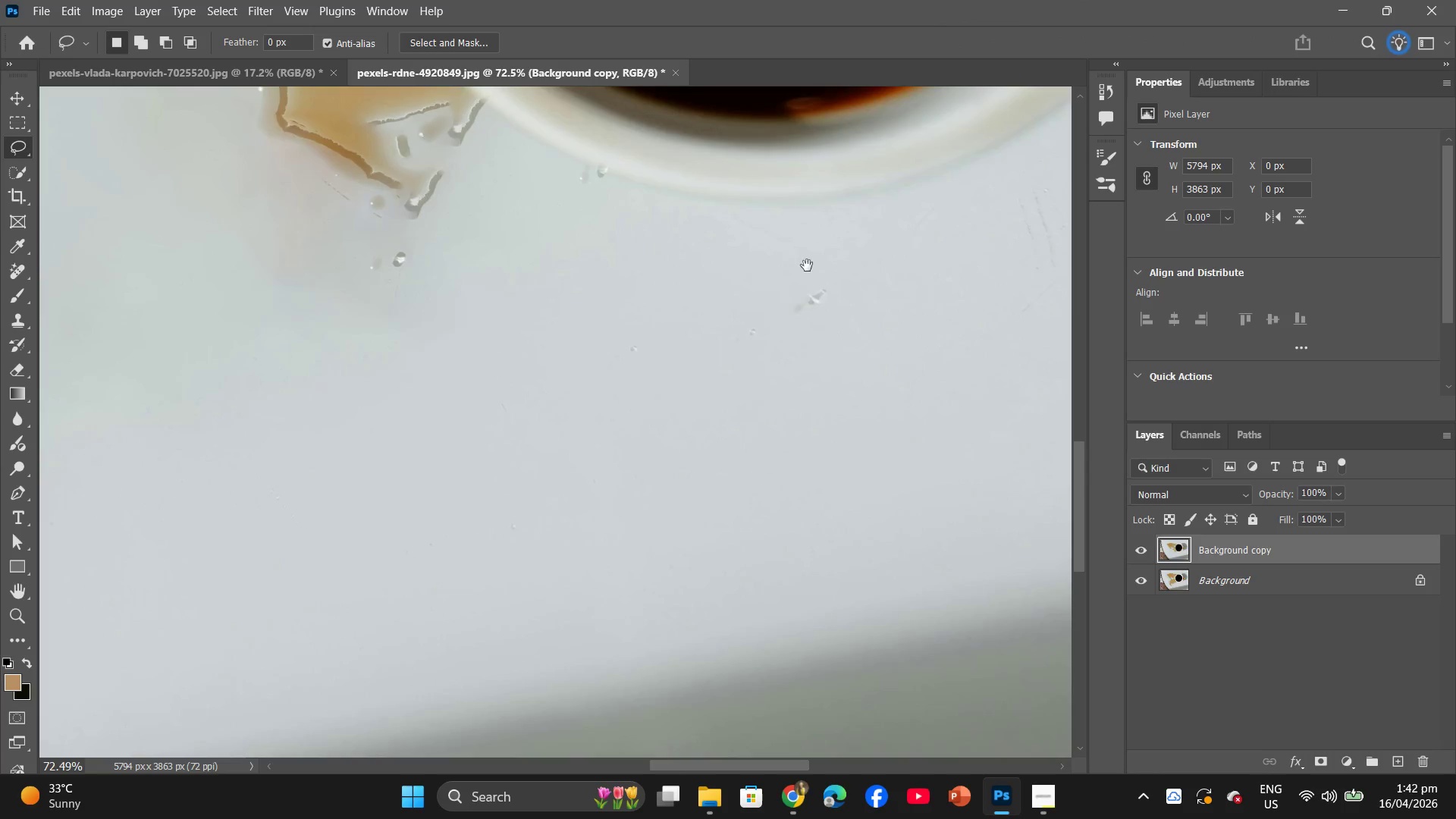 
left_click_drag(start_coordinate=[788, 280], to_coordinate=[744, 300])
 